 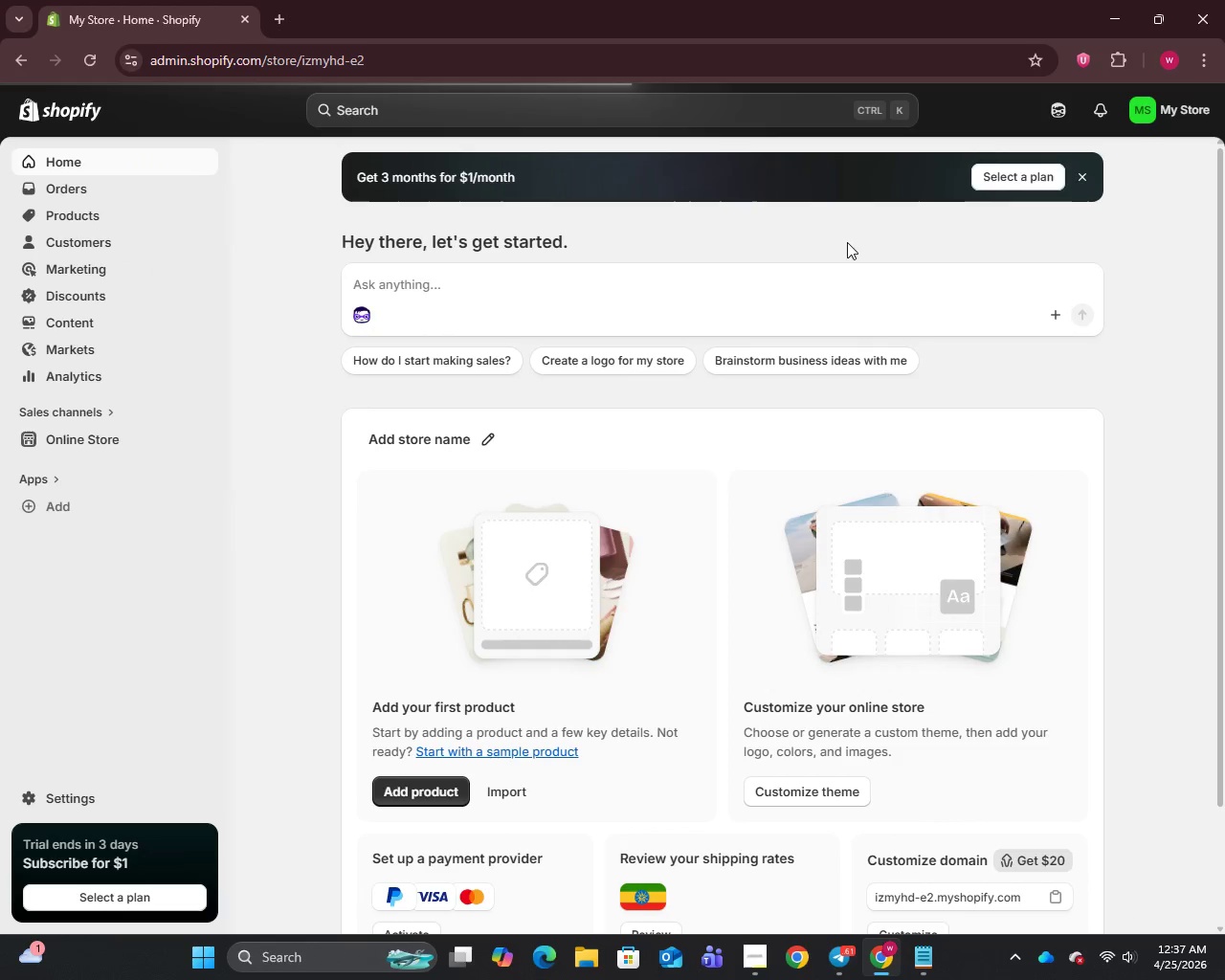 
left_click([35, 793])
 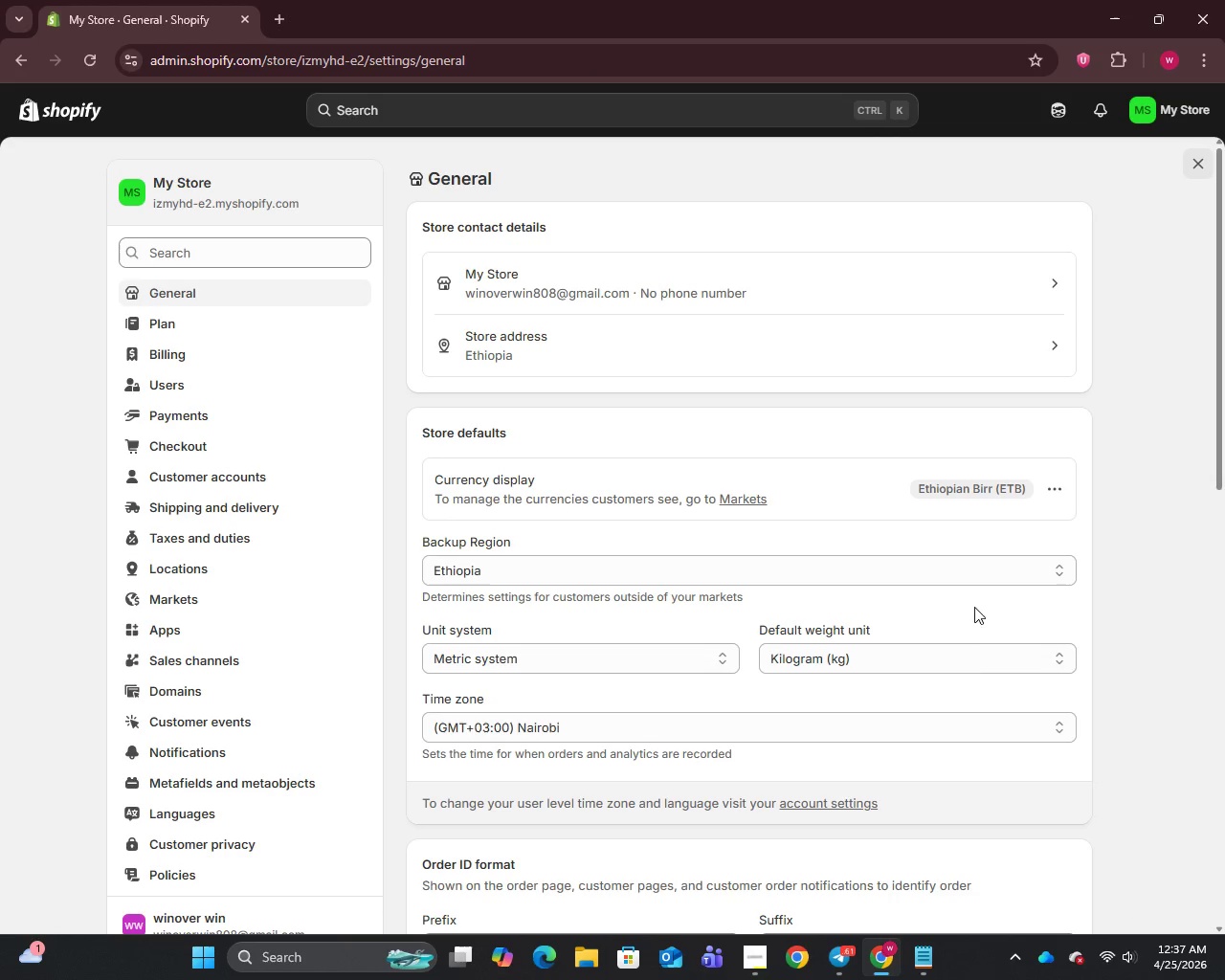 
wait(6.05)
 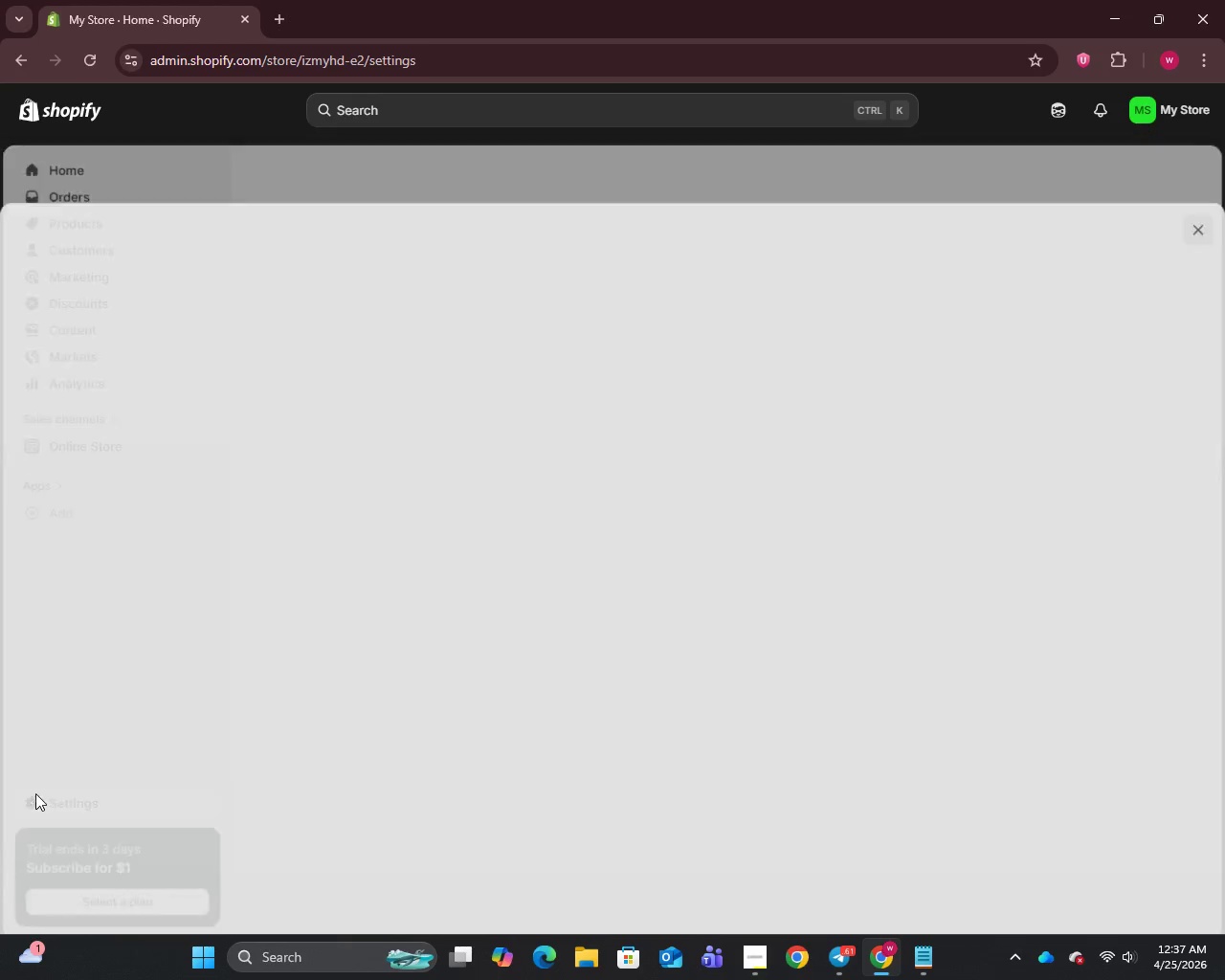 
left_click([1053, 484])
 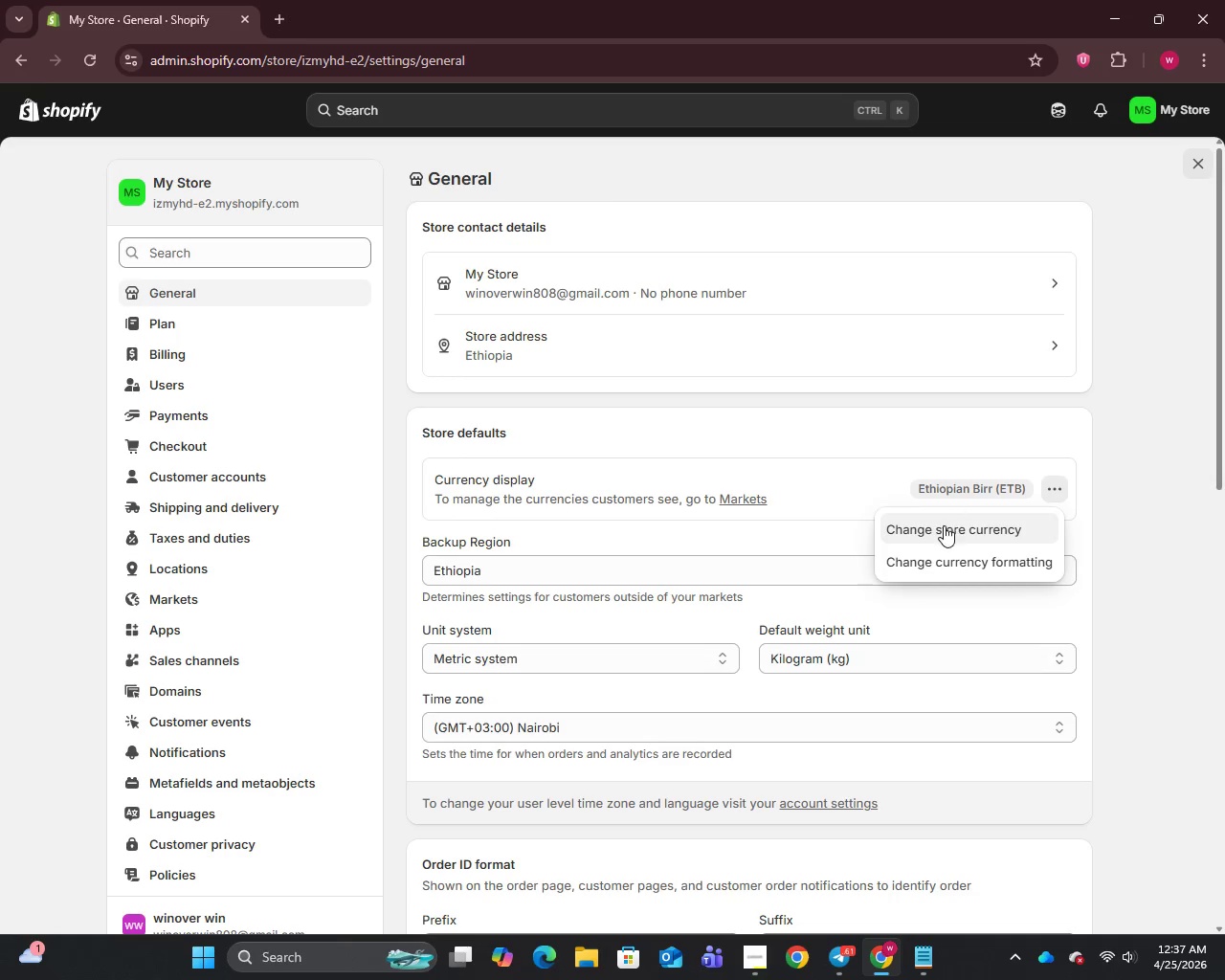 
left_click([944, 525])
 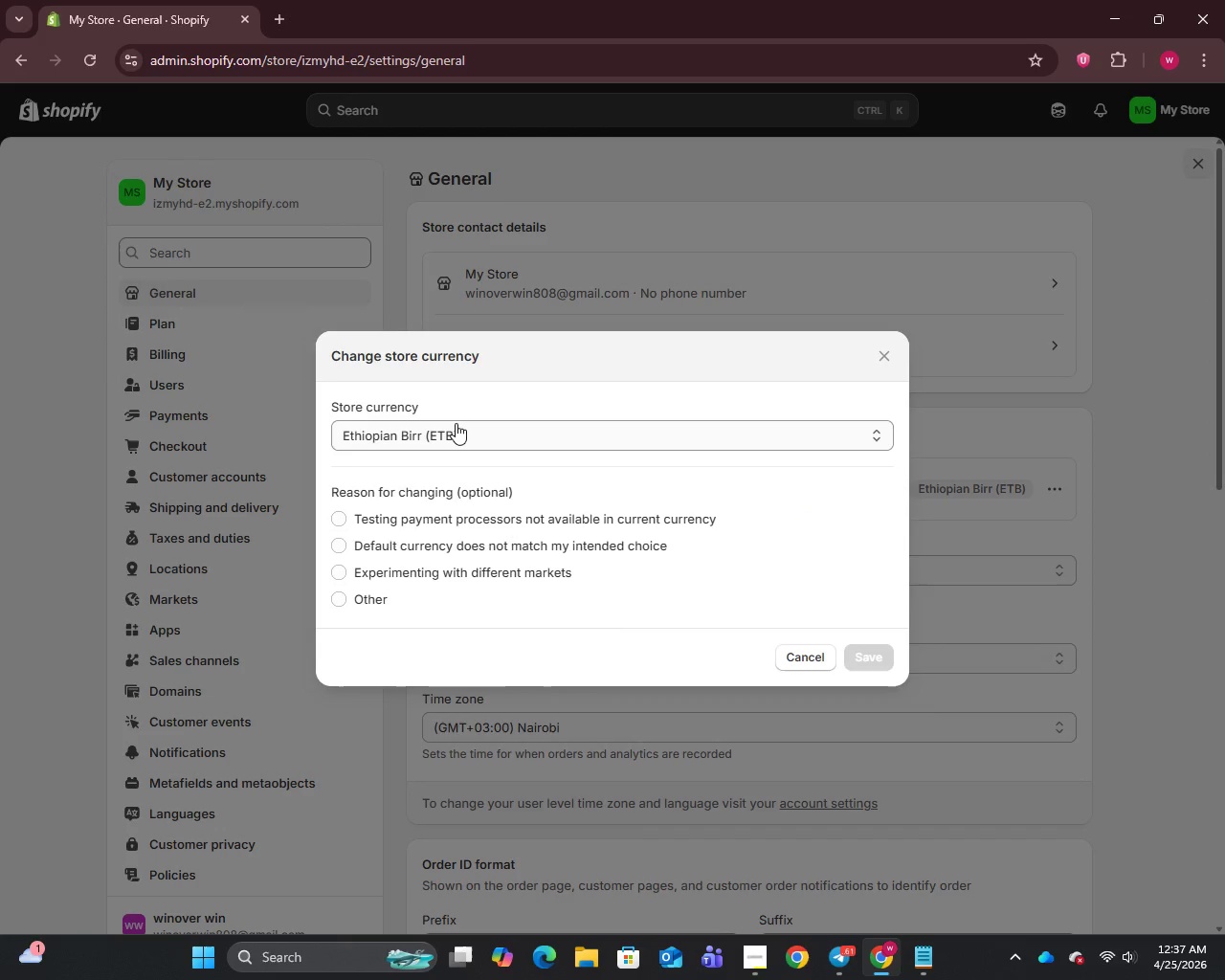 
left_click([456, 423])
 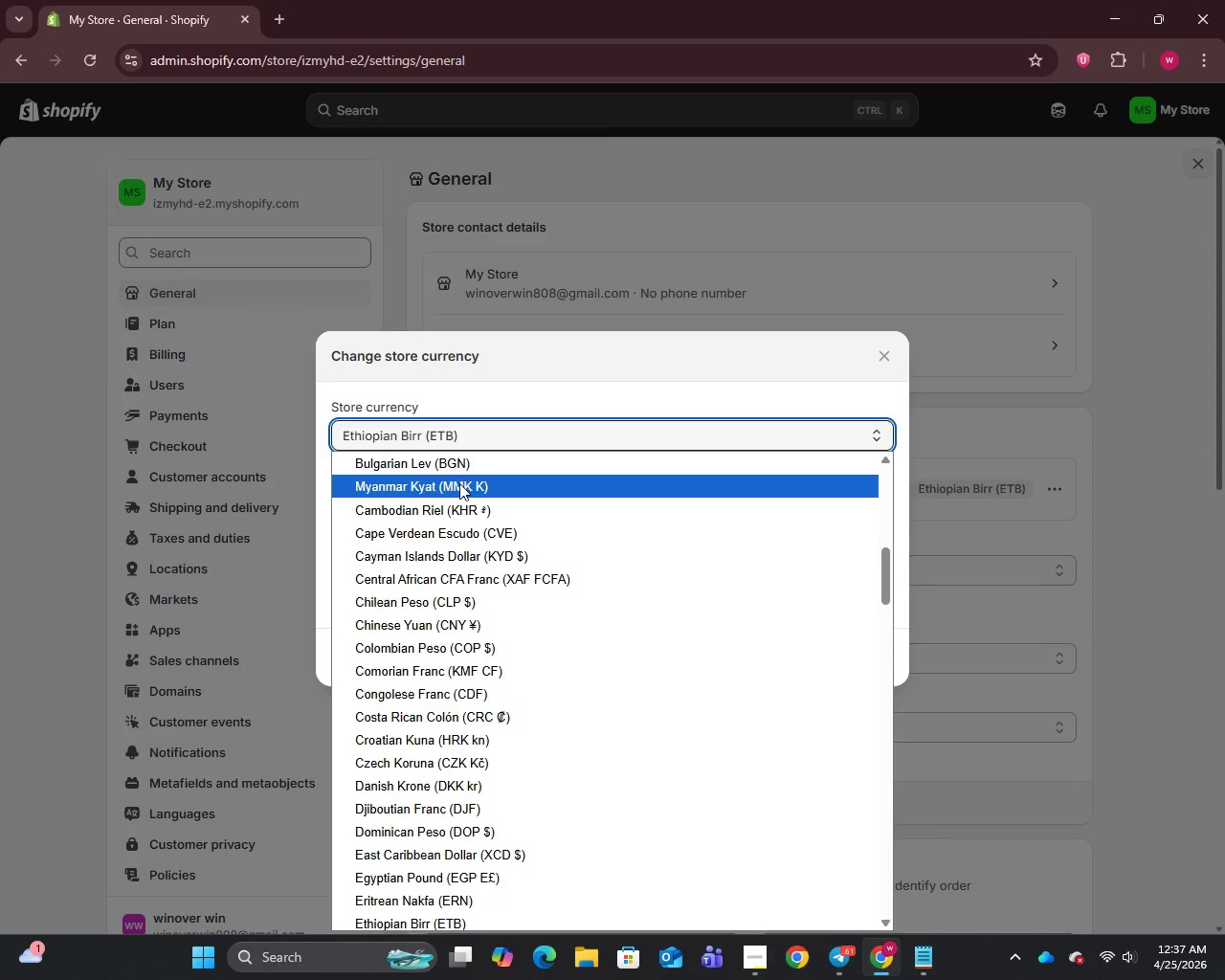 
scroll: coordinate [459, 483], scroll_direction: up, amount: 14.0
 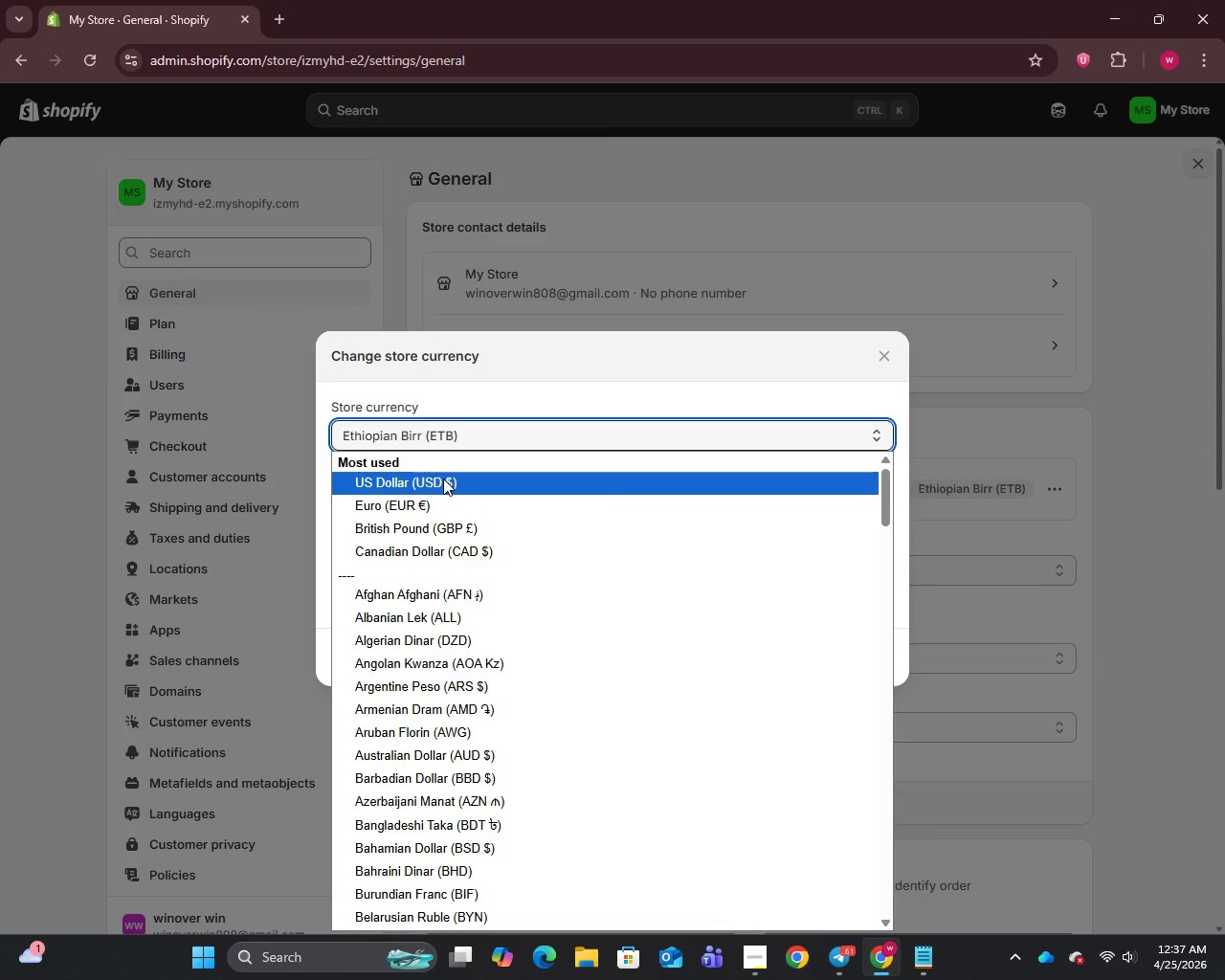 
left_click([443, 479])
 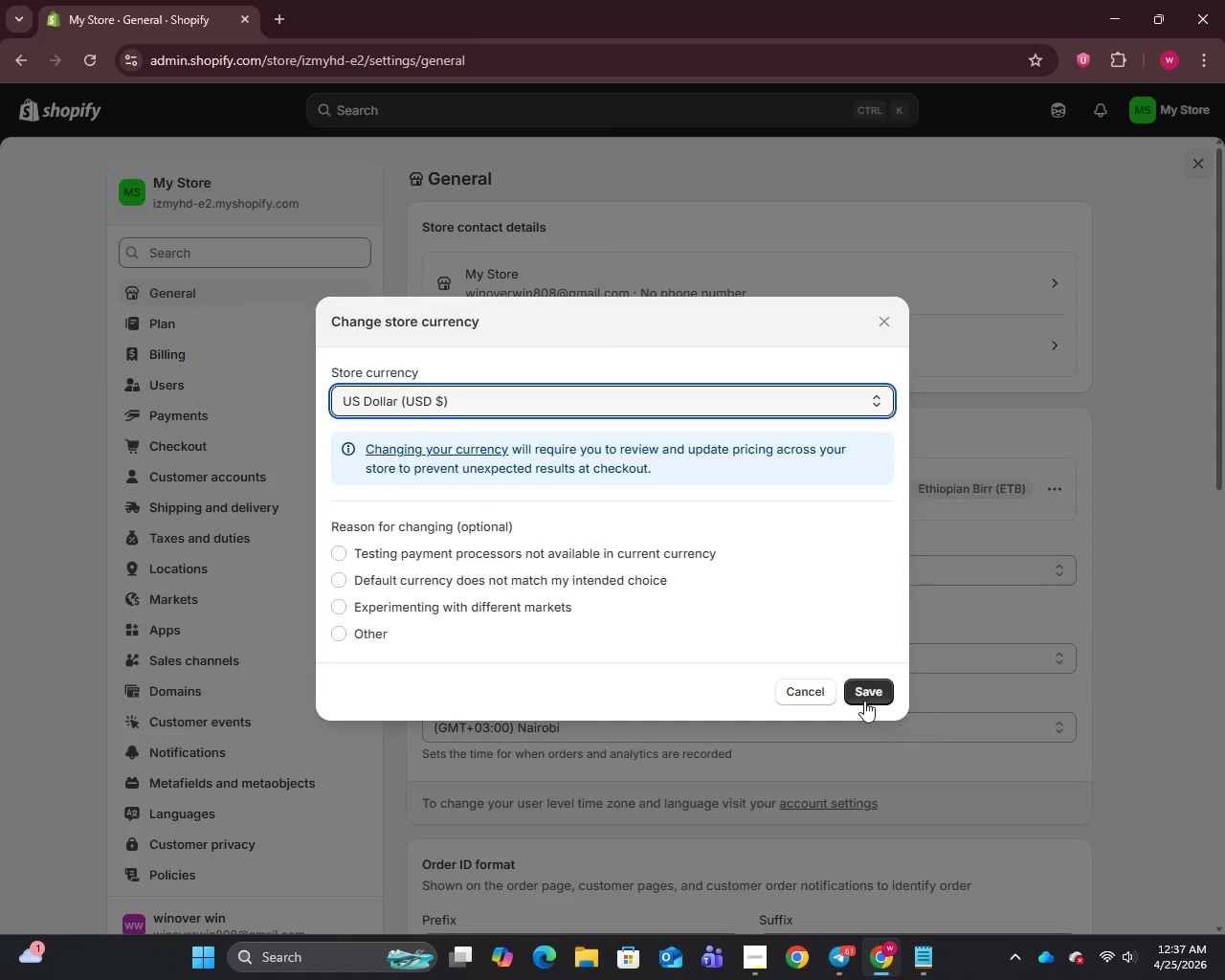 
left_click([864, 683])
 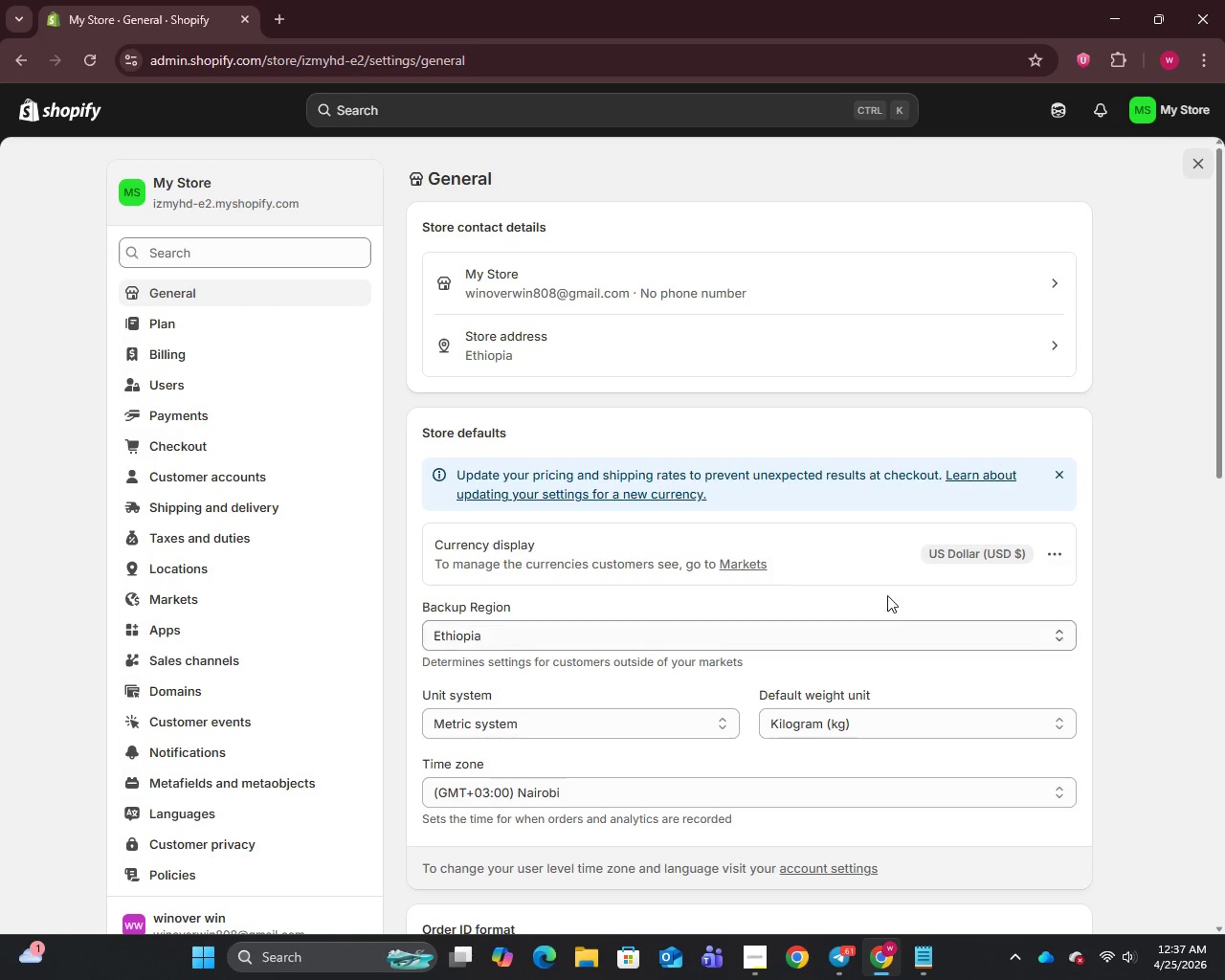 
left_click([1020, 275])
 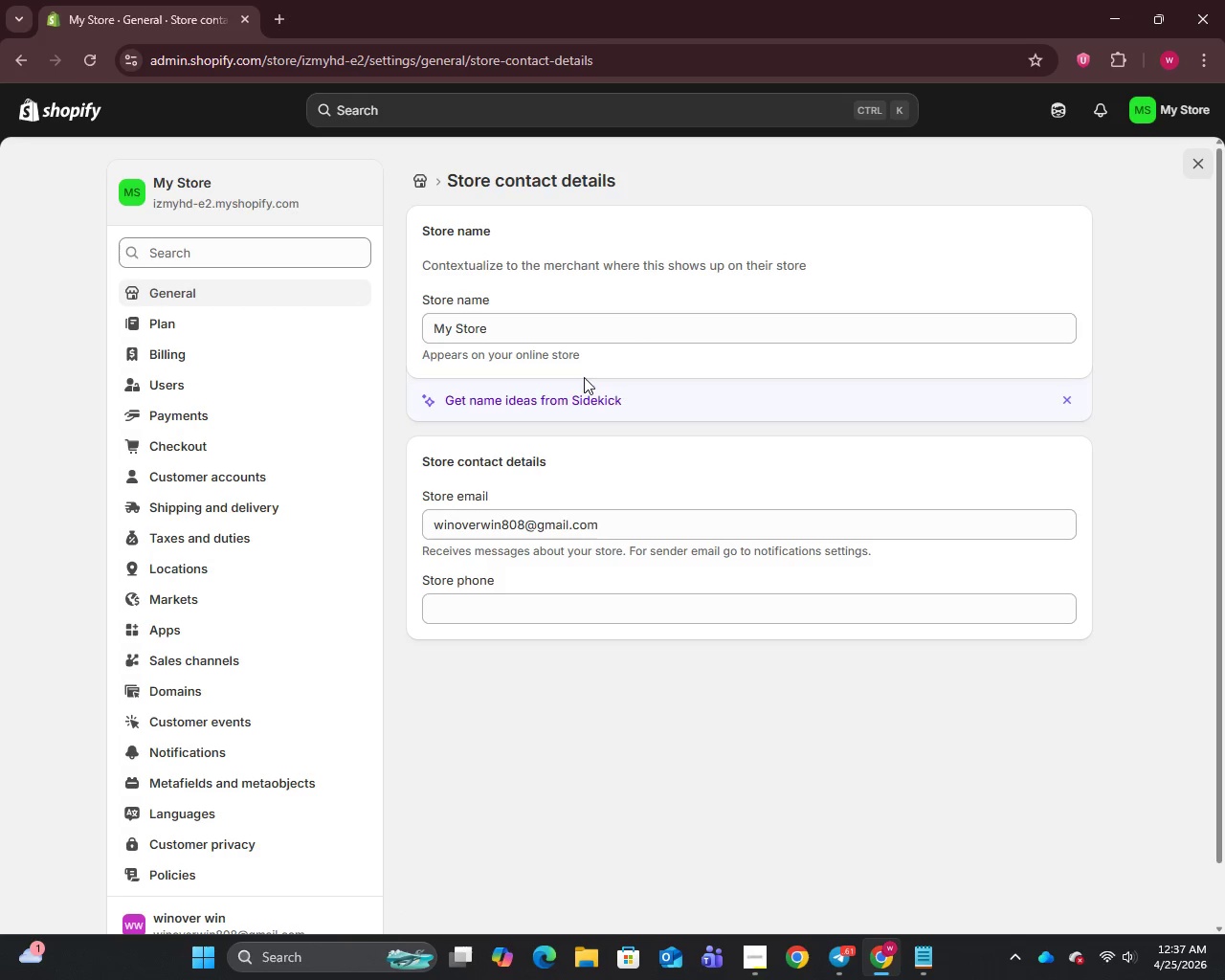 
left_click([635, 332])
 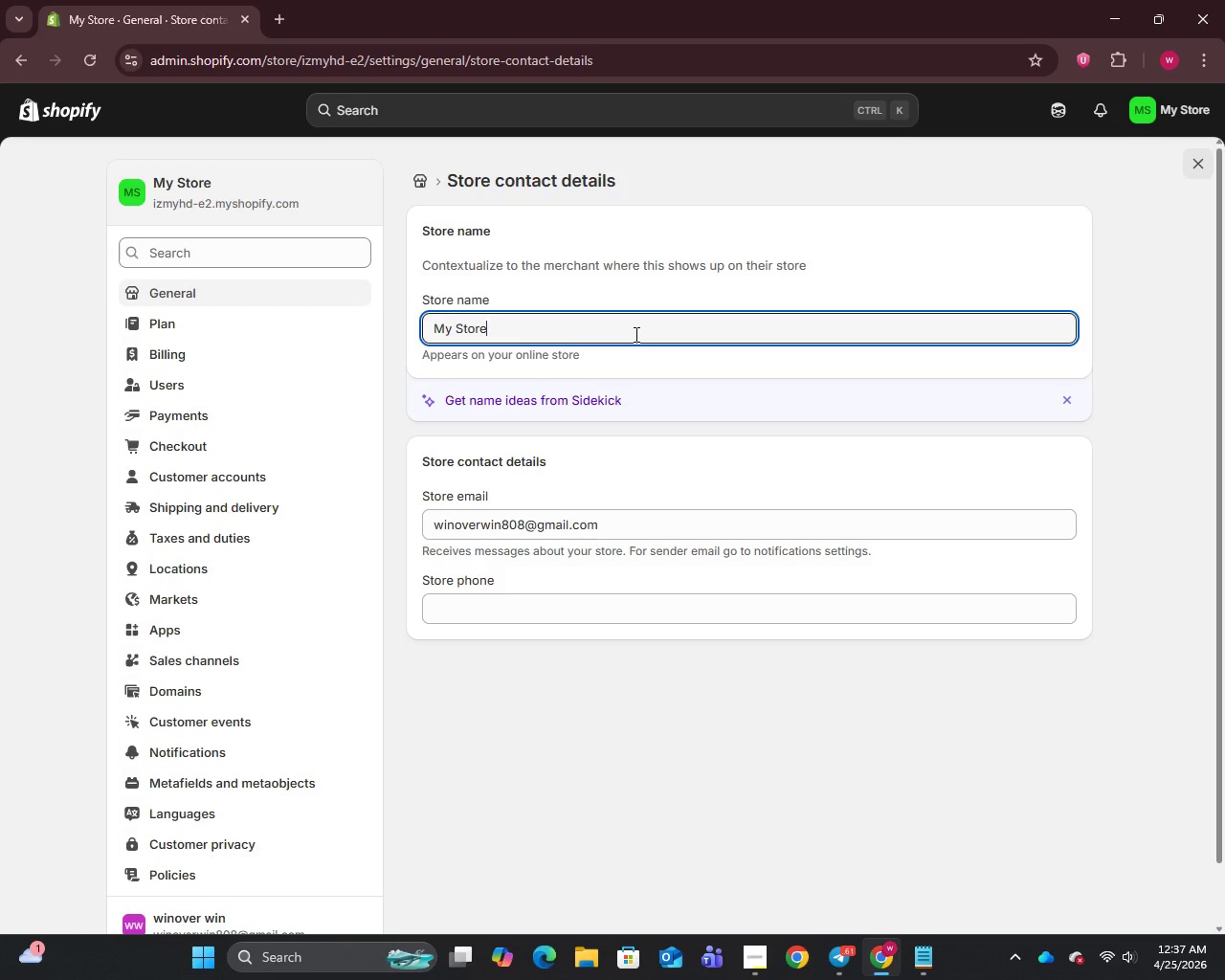 
hold_key(key=Backspace, duration=0.95)
 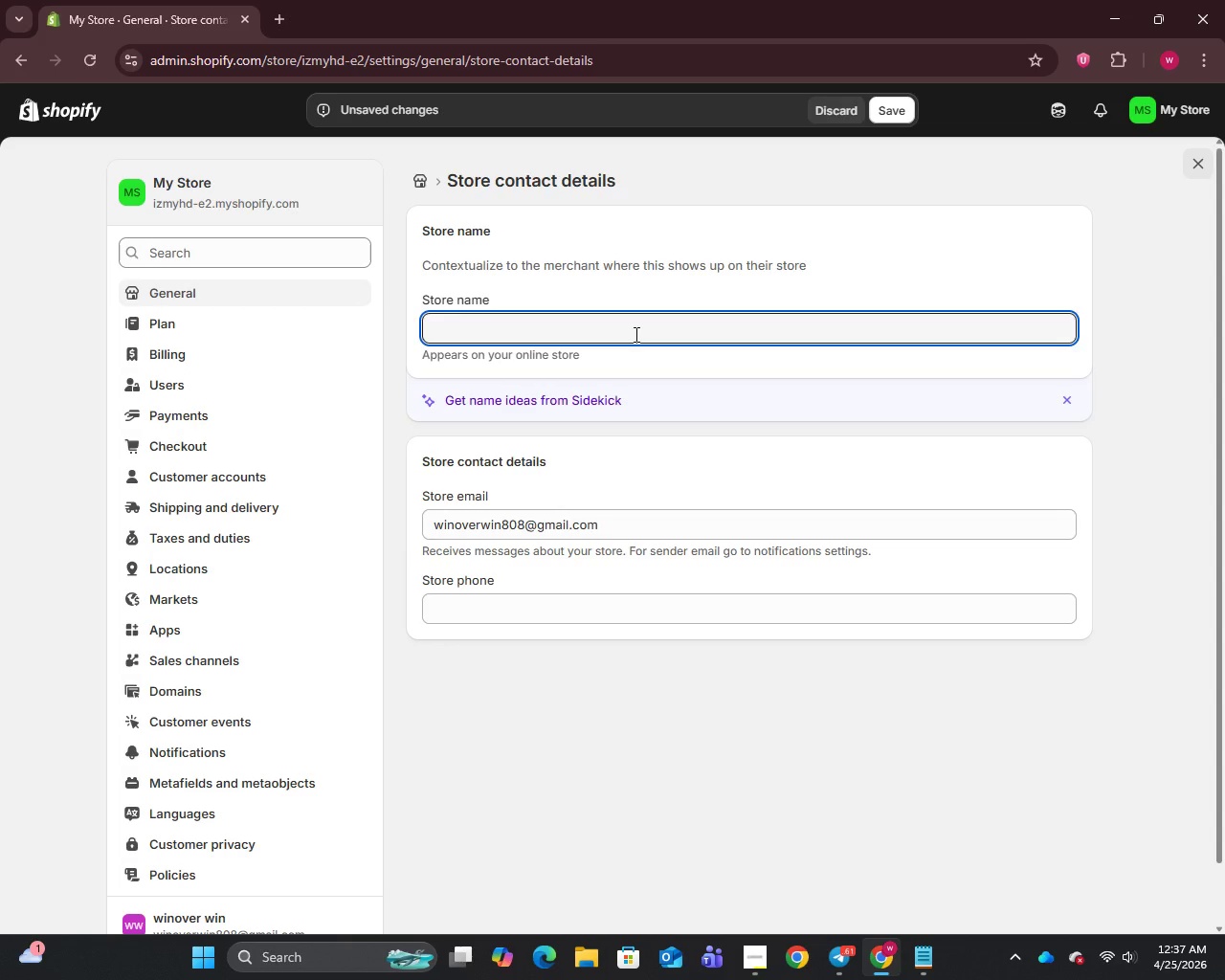 
wait(5.2)
 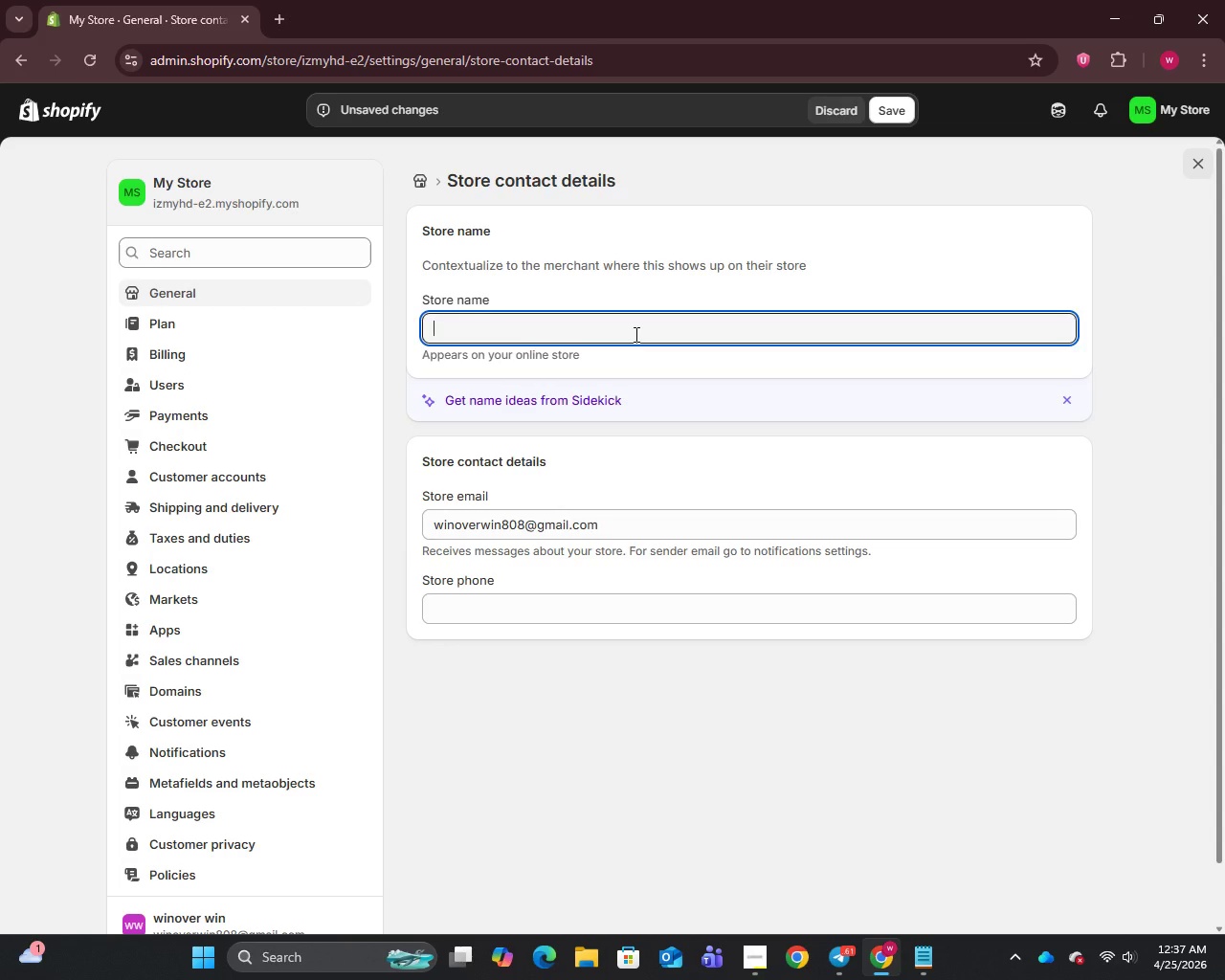 
type(Glacial Glow)
 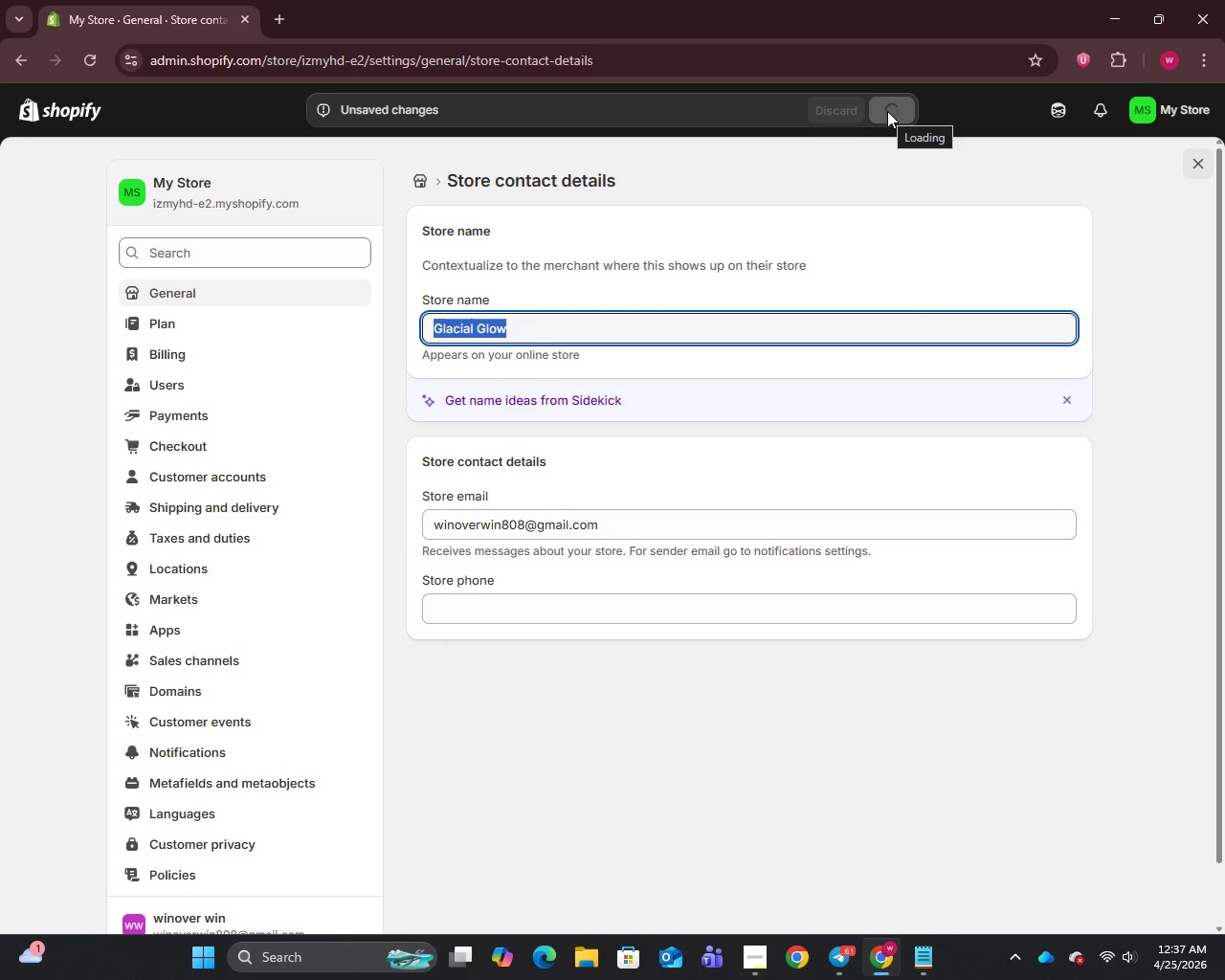 
wait(9.61)
 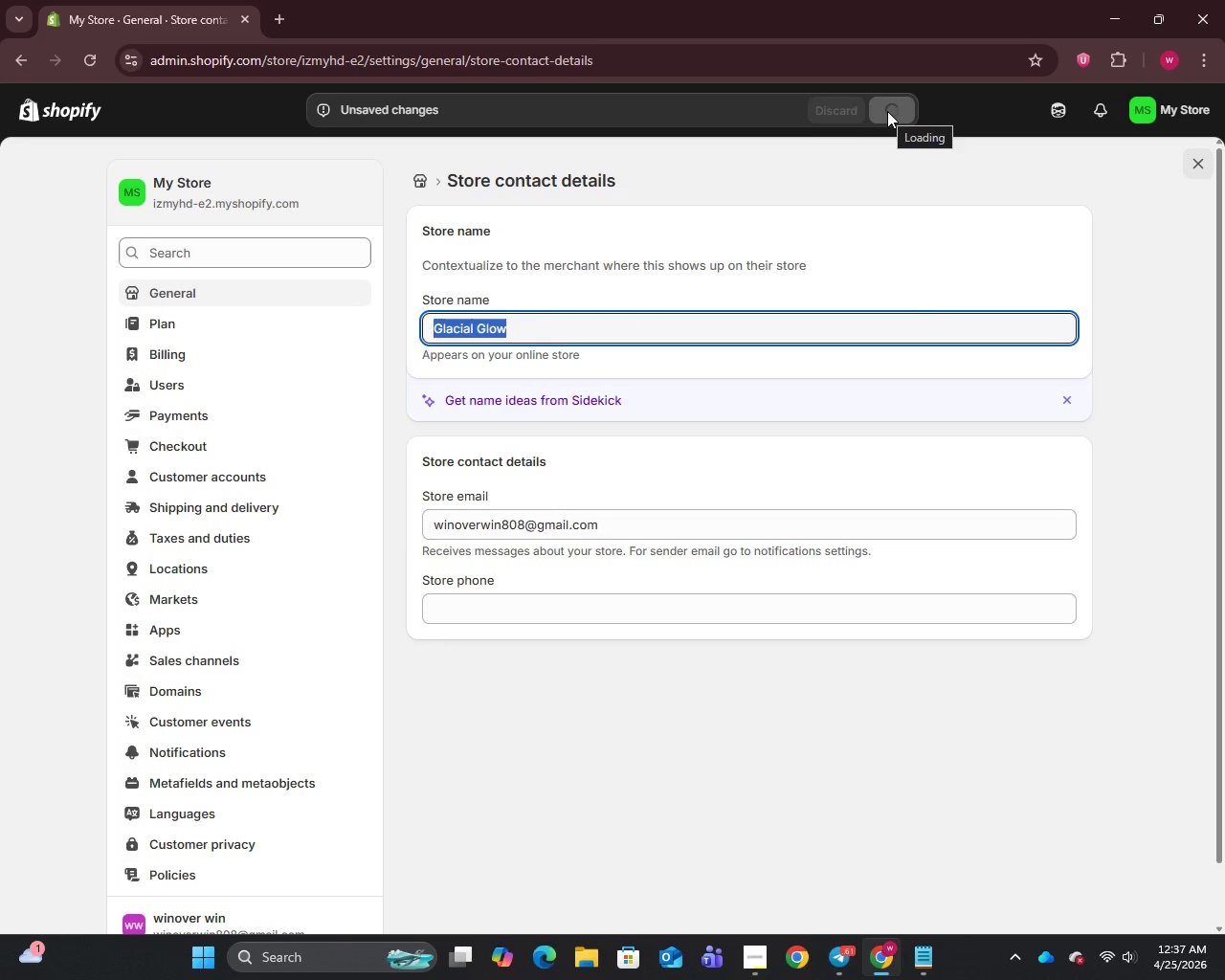 
left_click([70, 116])
 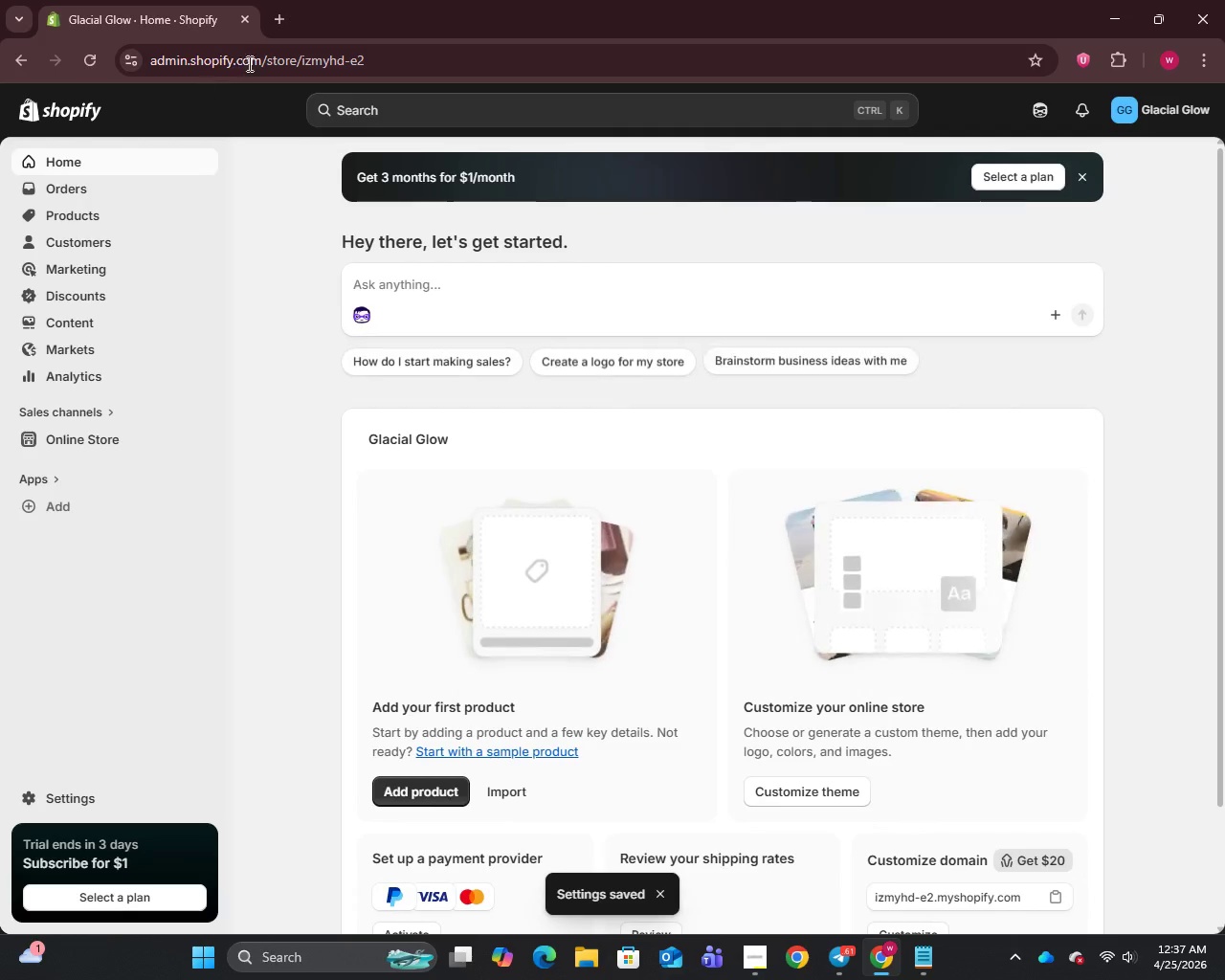 
left_click([289, 61])
 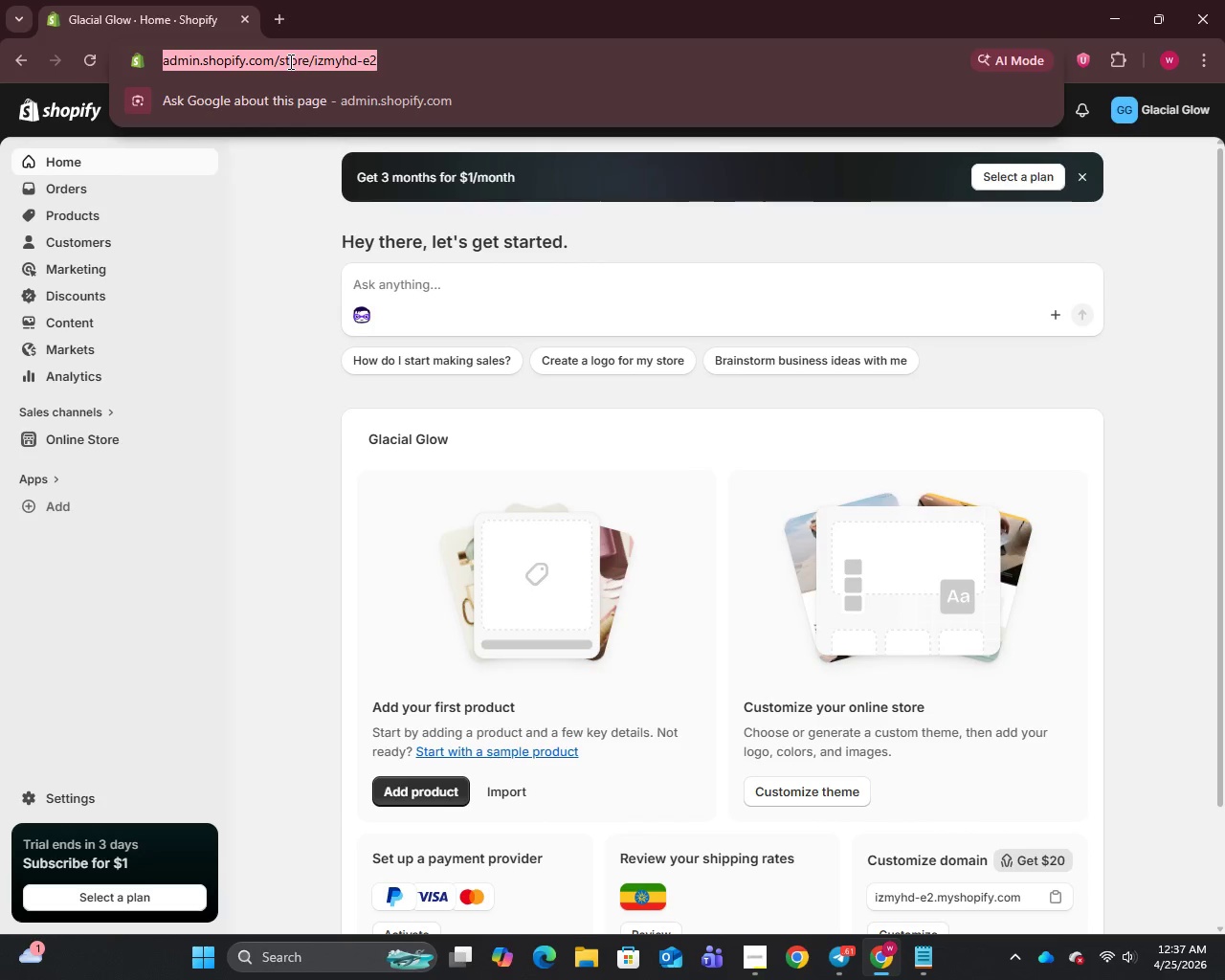 
key(Control+C)
 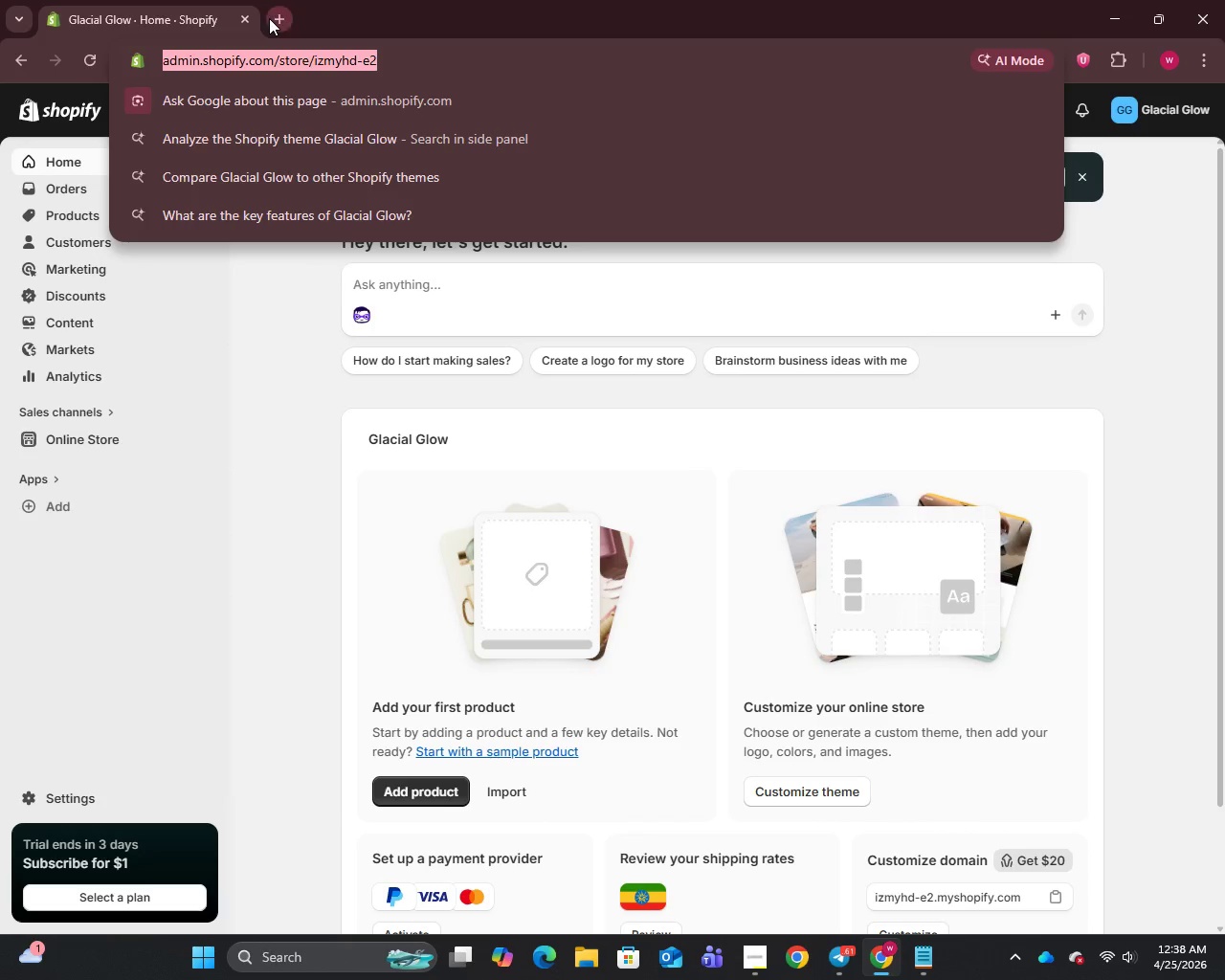 
left_click([278, 16])
 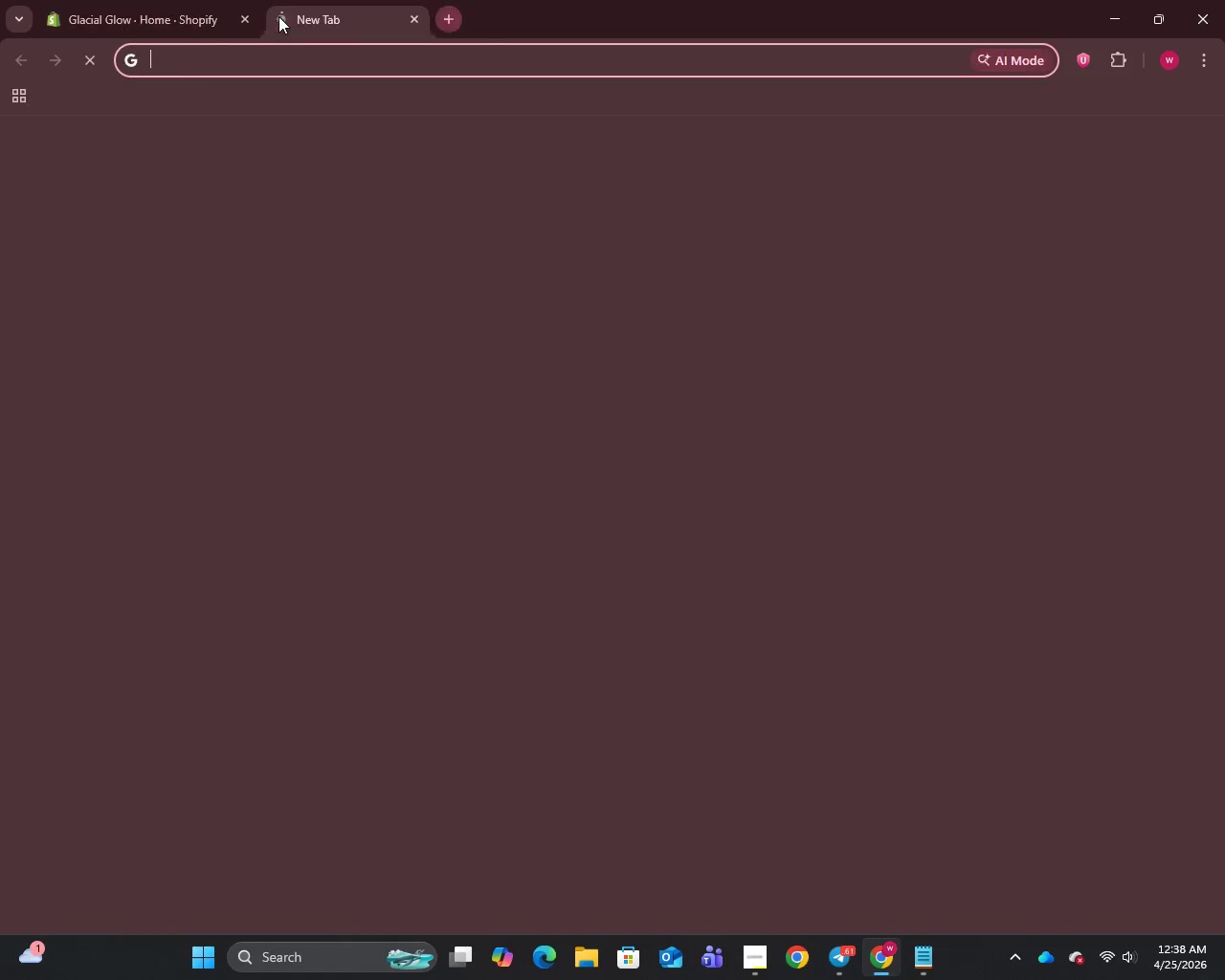 
key(Control+V)
 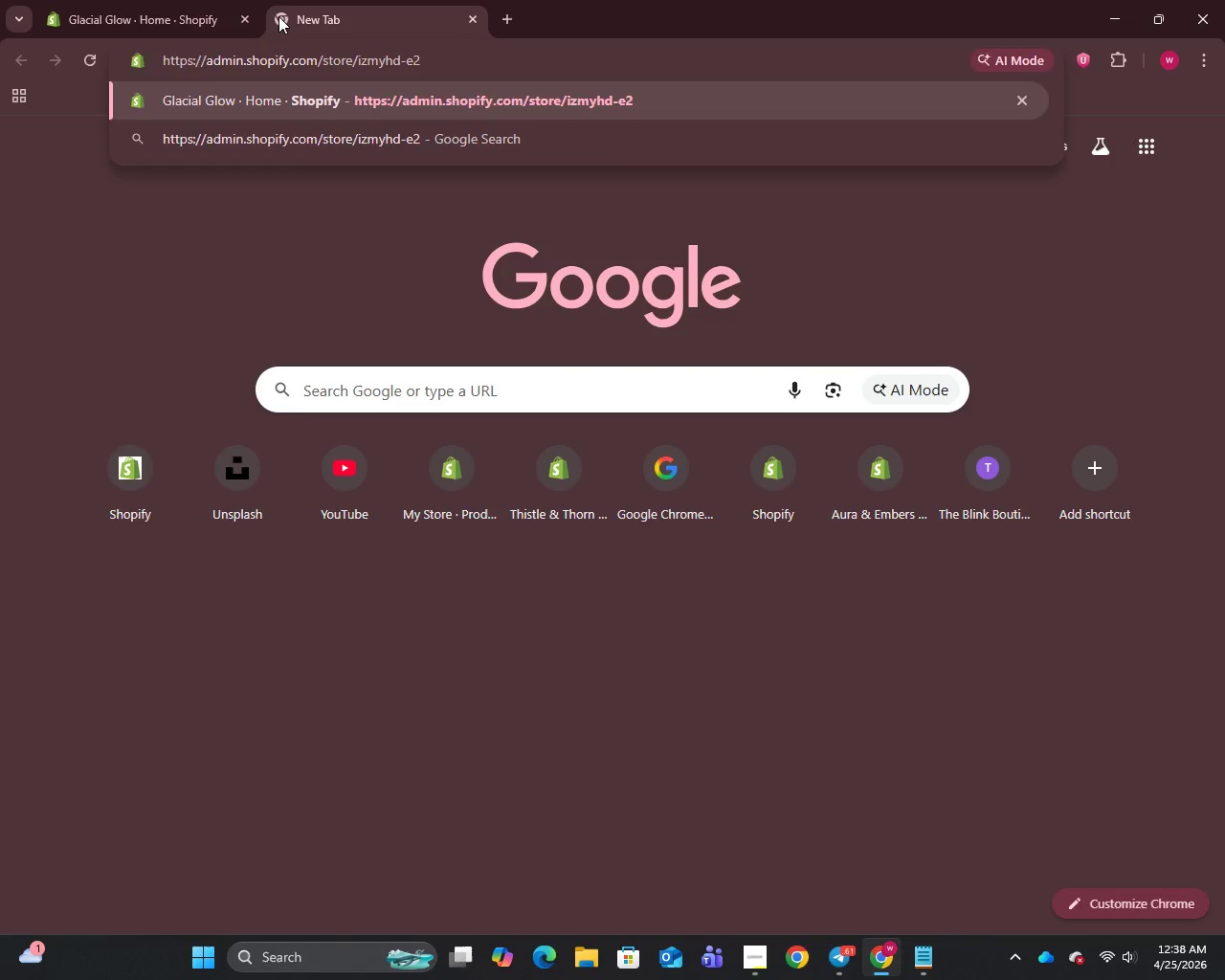 
key(Enter)
 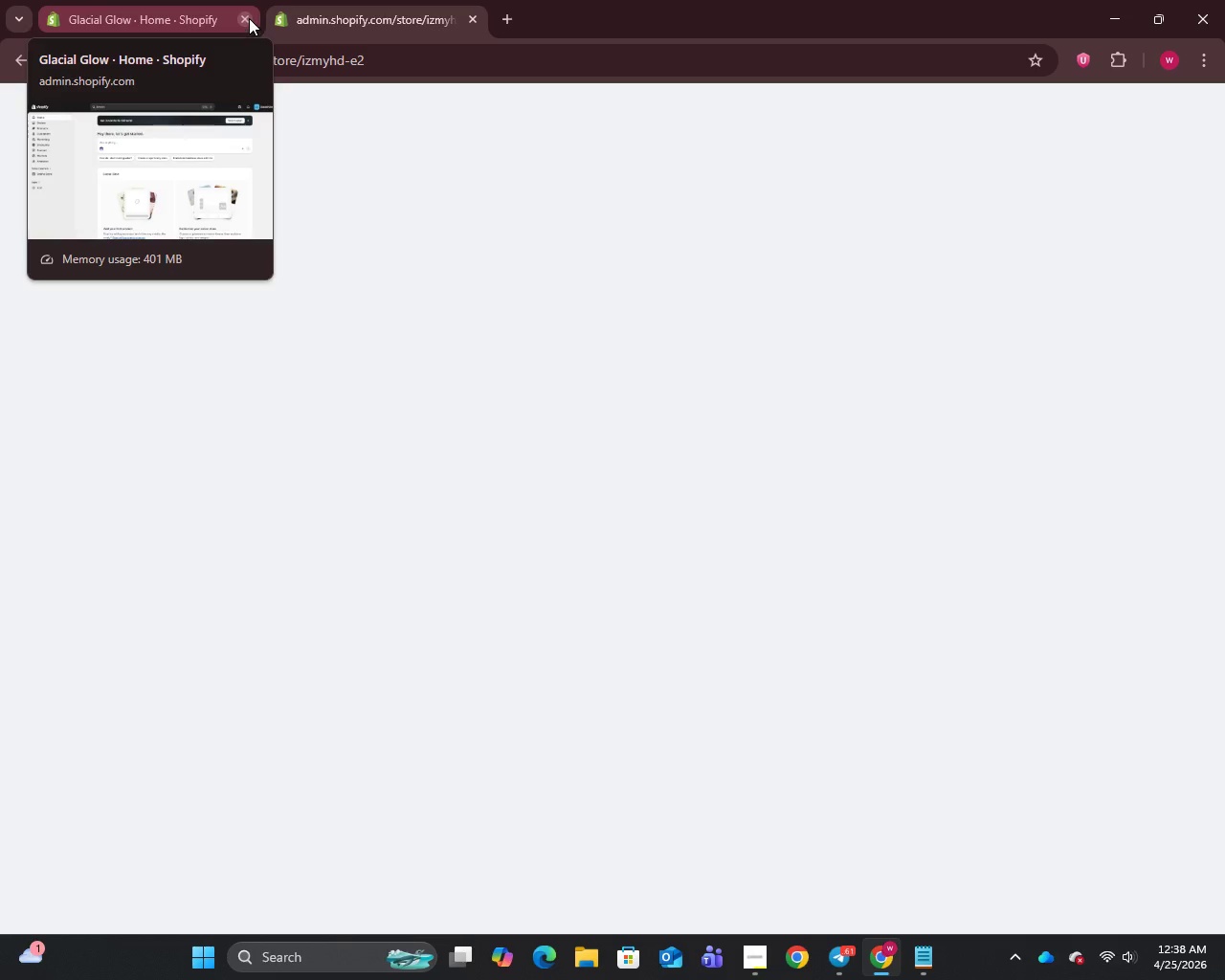 
left_click([247, 17])
 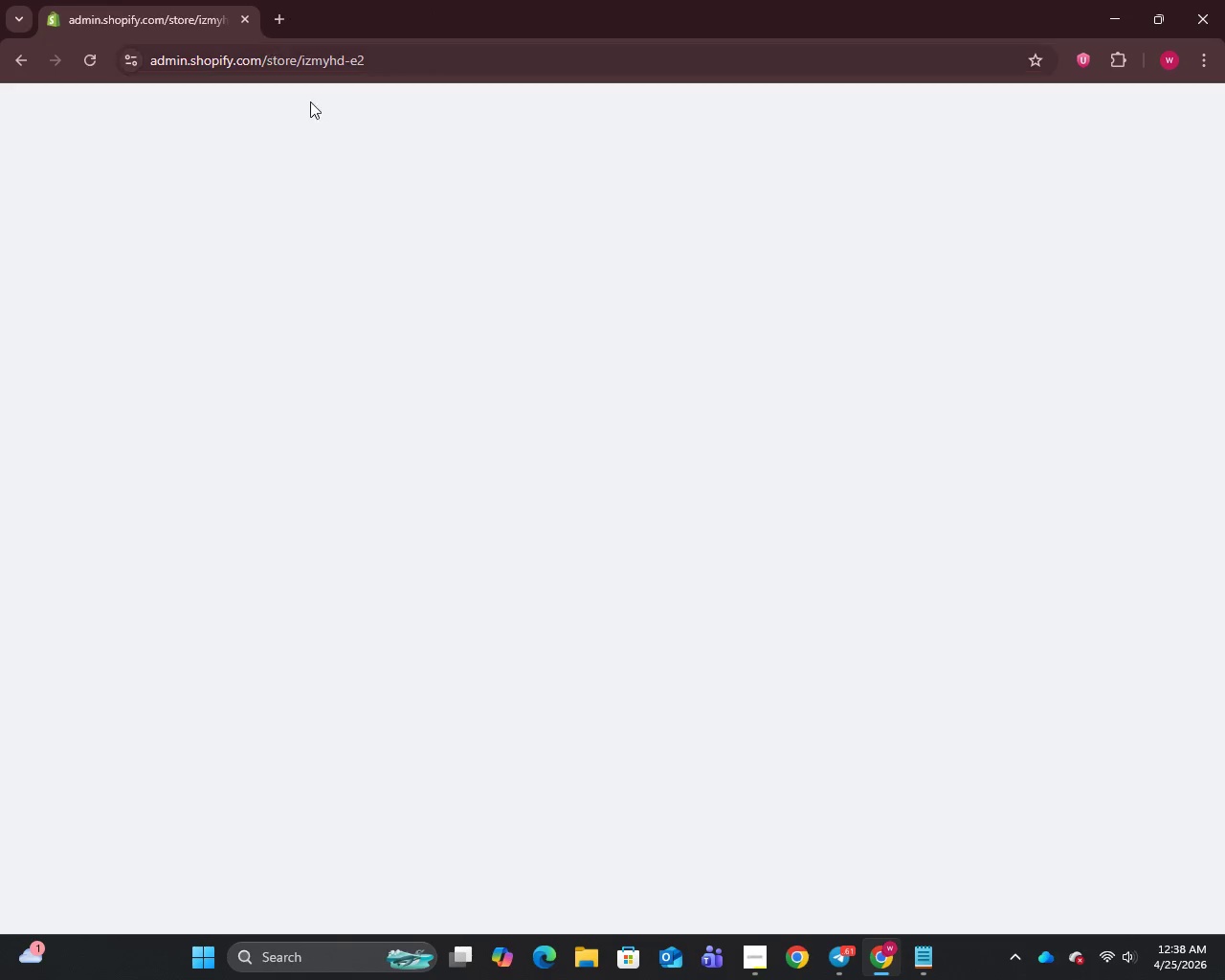 
mouse_move([399, 164])
 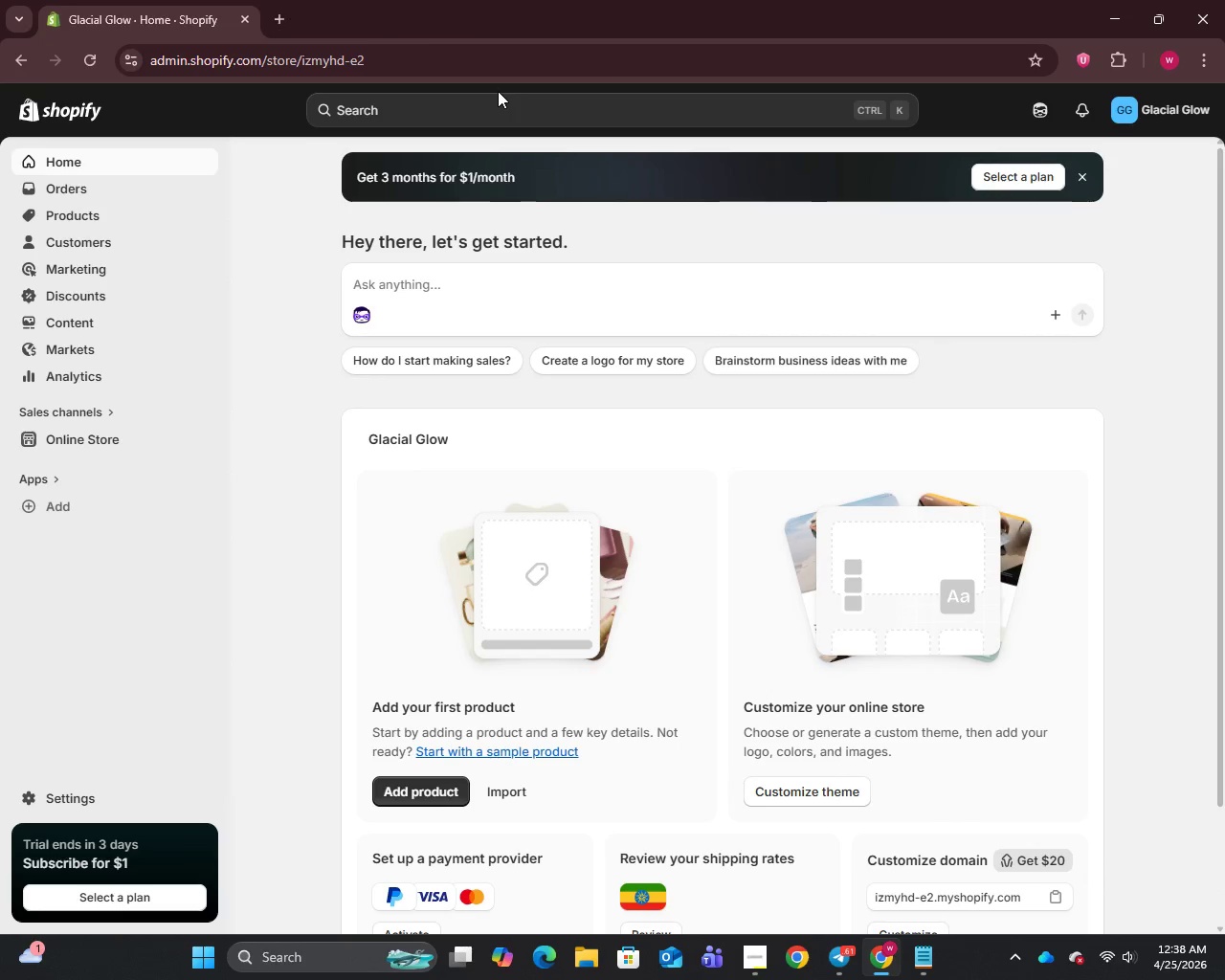 
key(Control+ControlRight)
 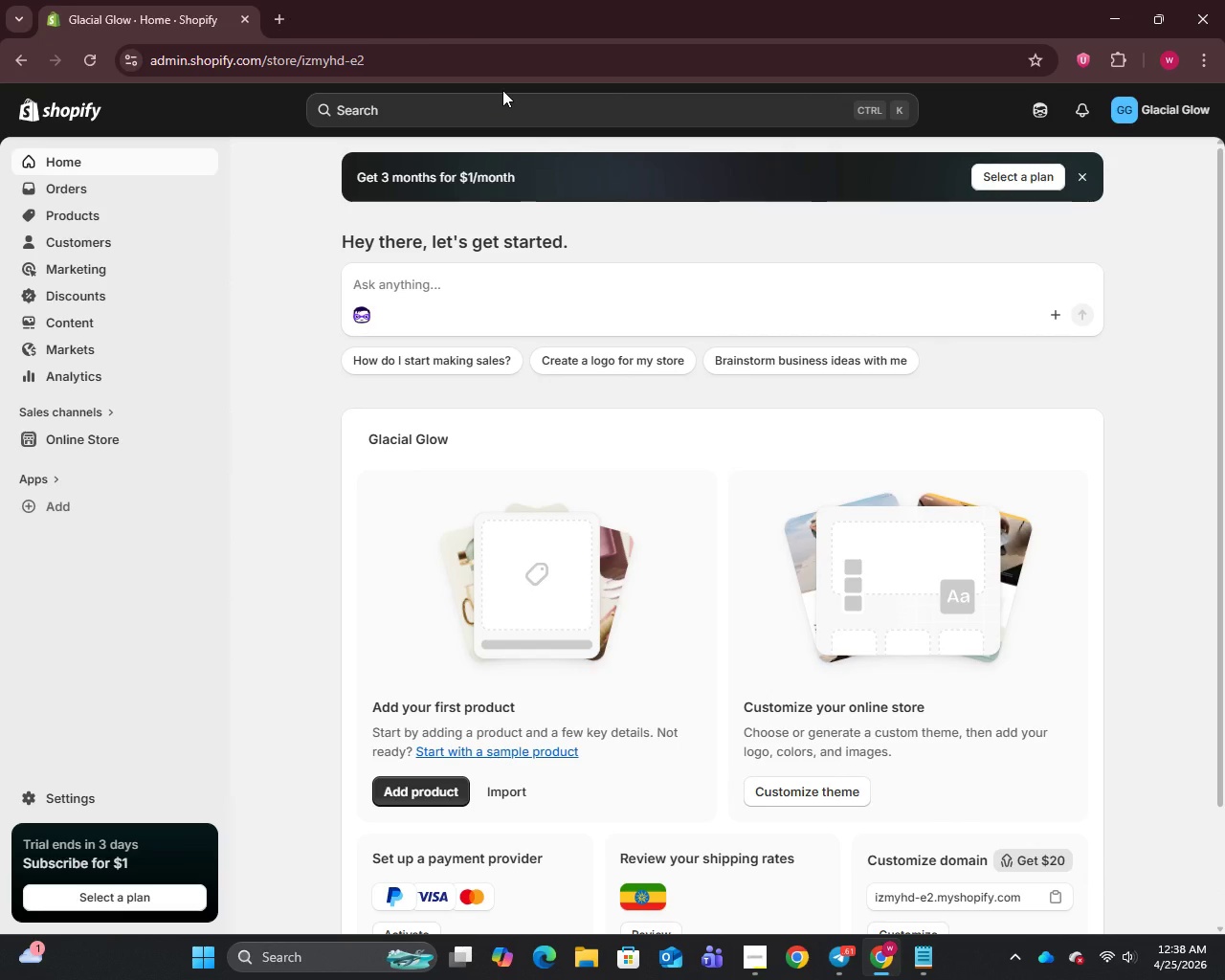 
key(Tab)
 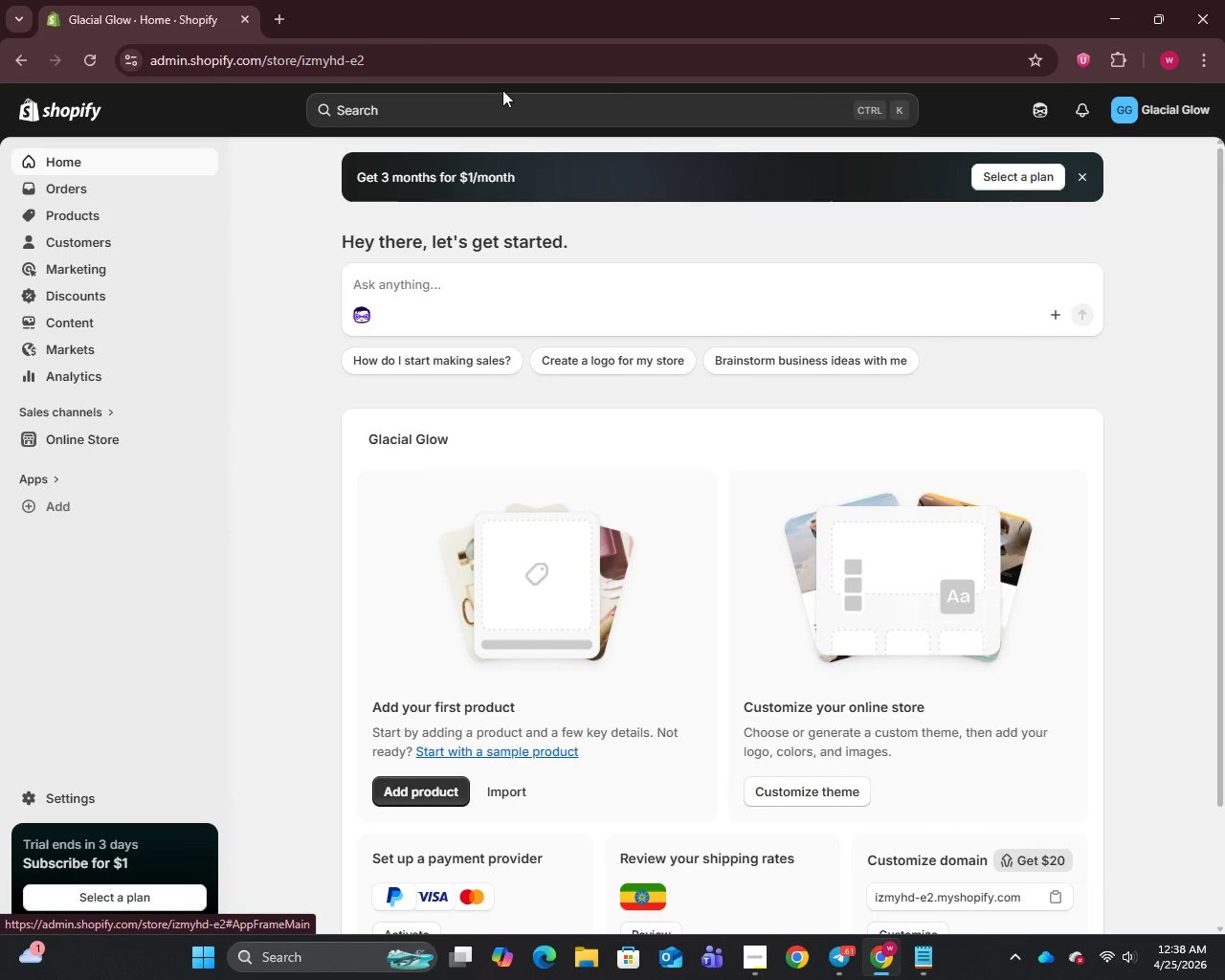 
wait(8.71)
 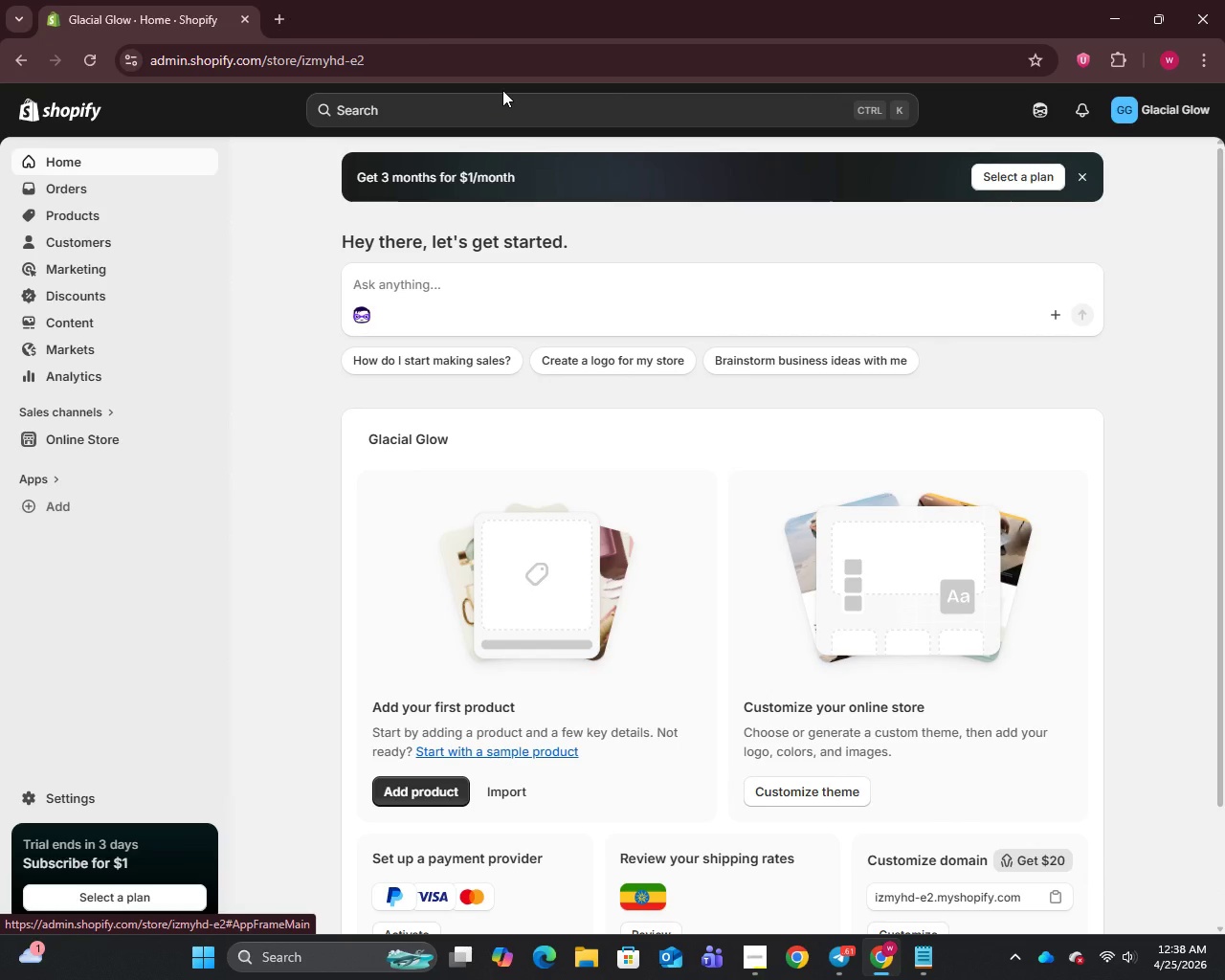 
mouse_move([67, 707])
 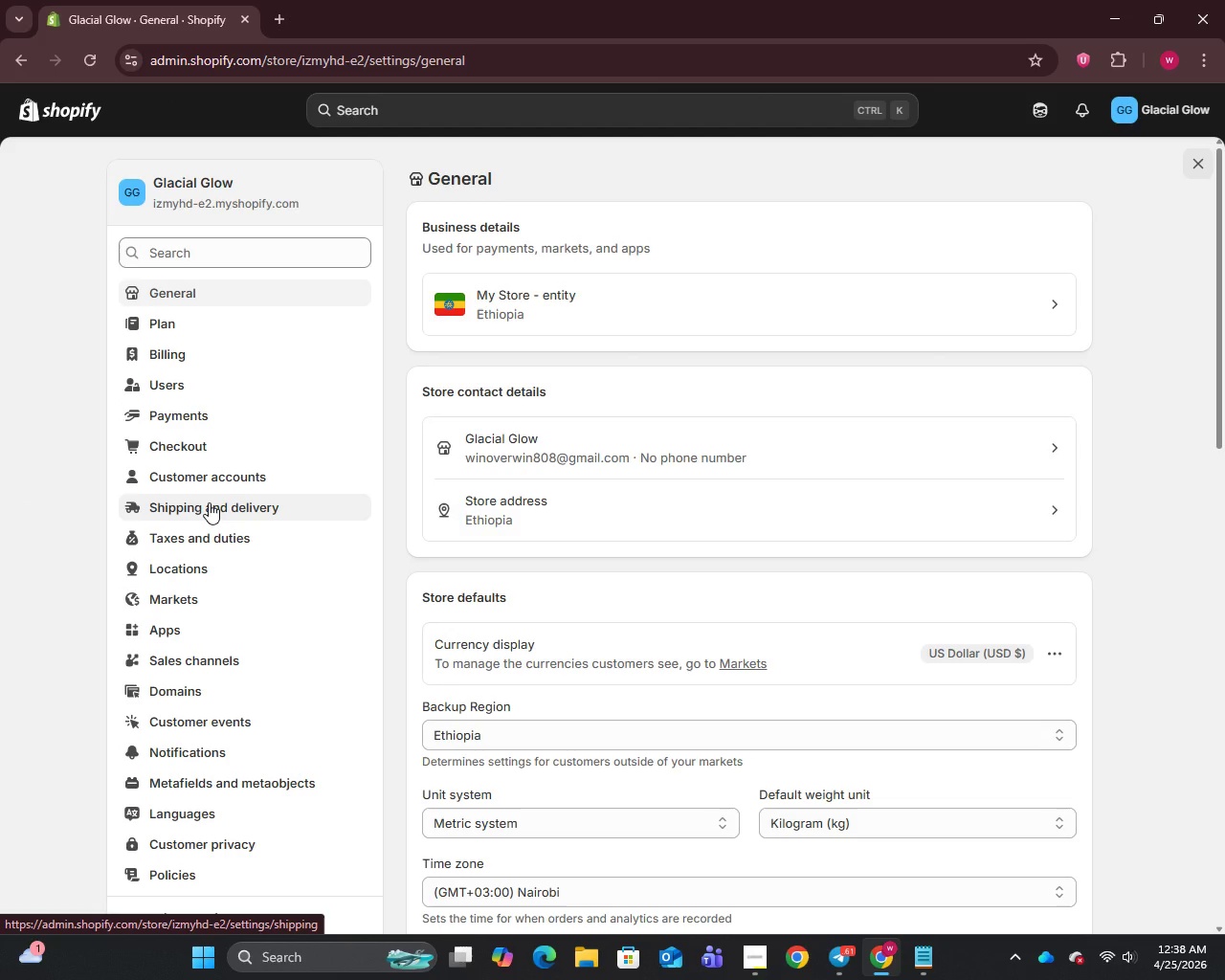 
left_click([209, 502])
 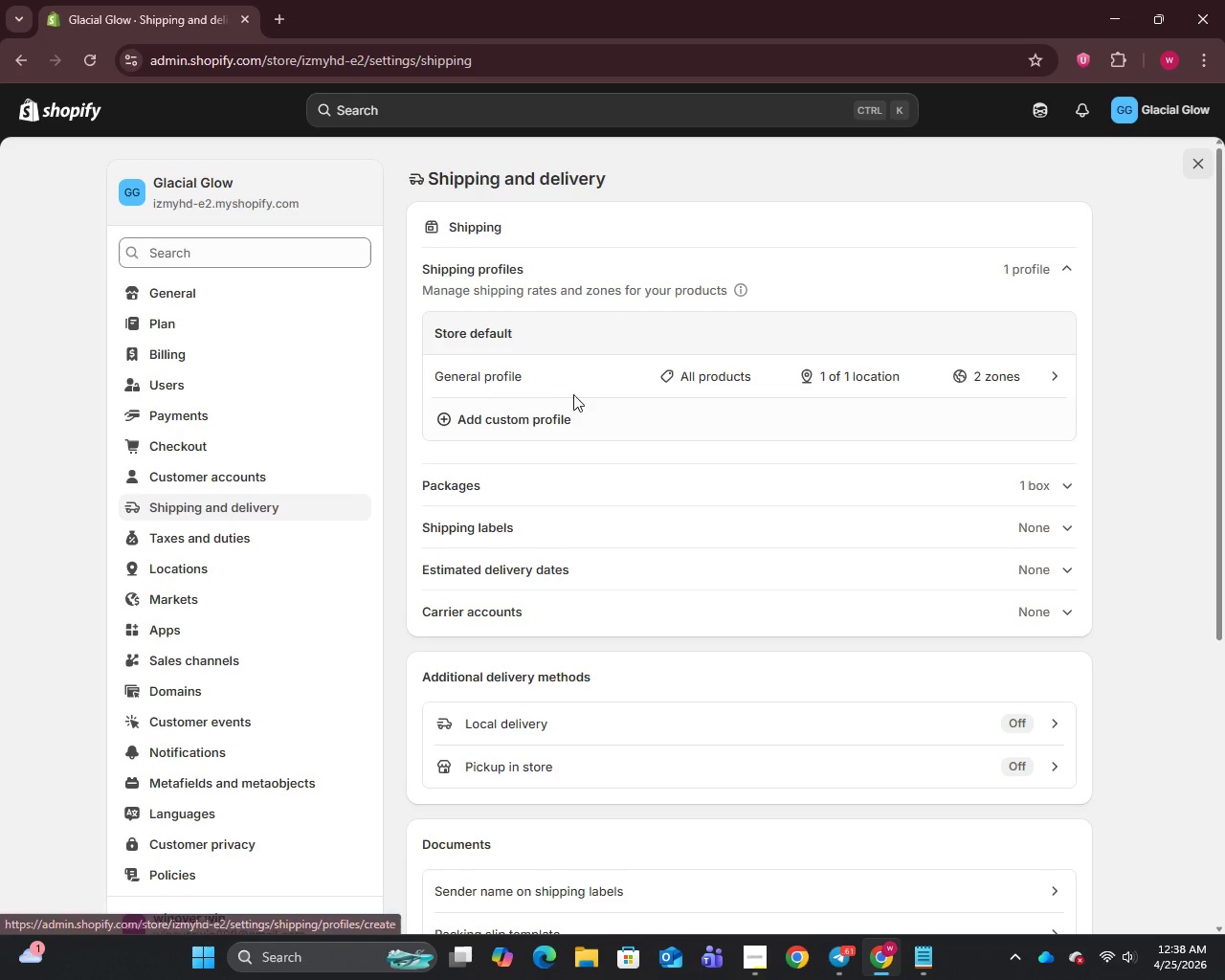 
wait(15.41)
 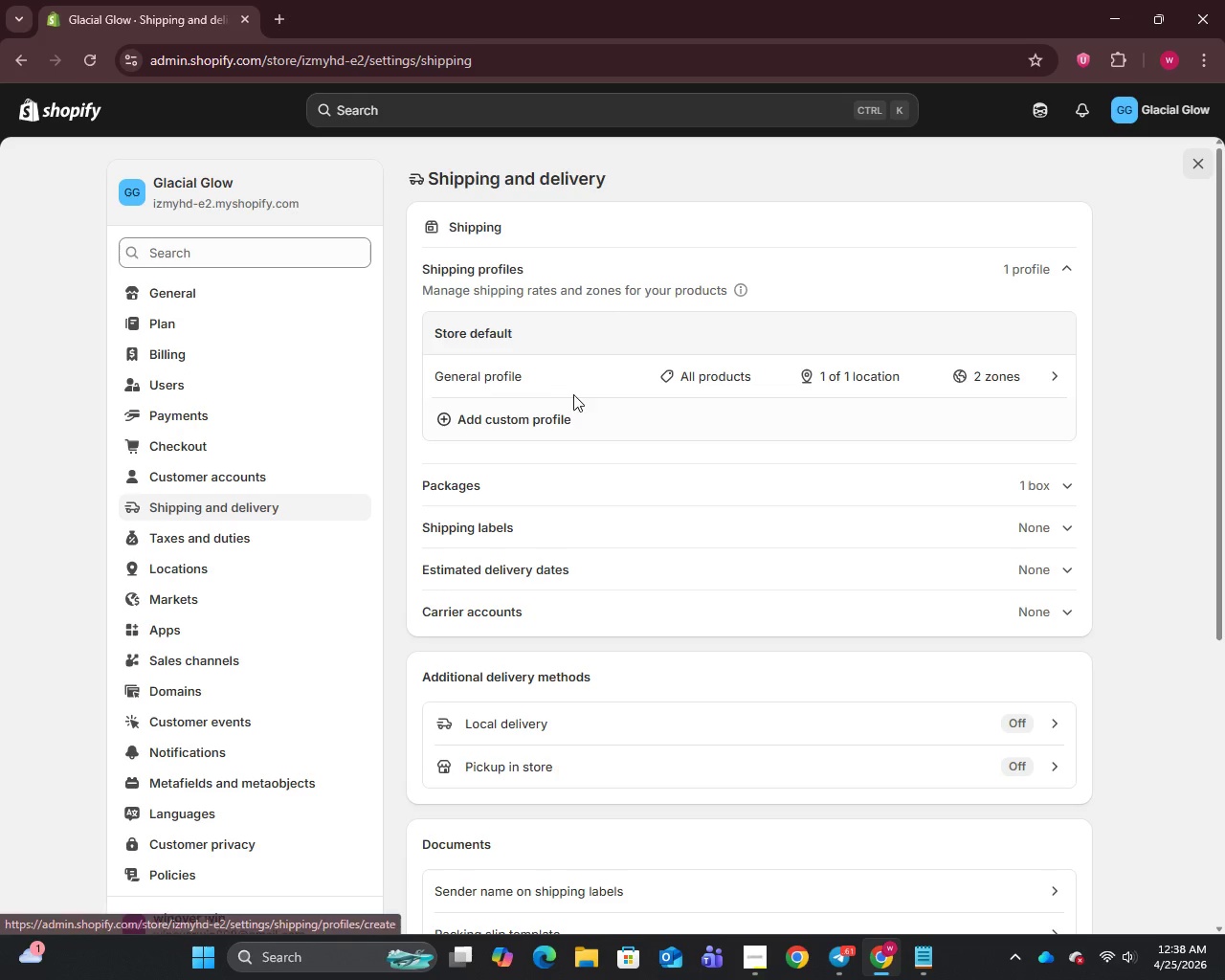 
left_click([75, 105])
 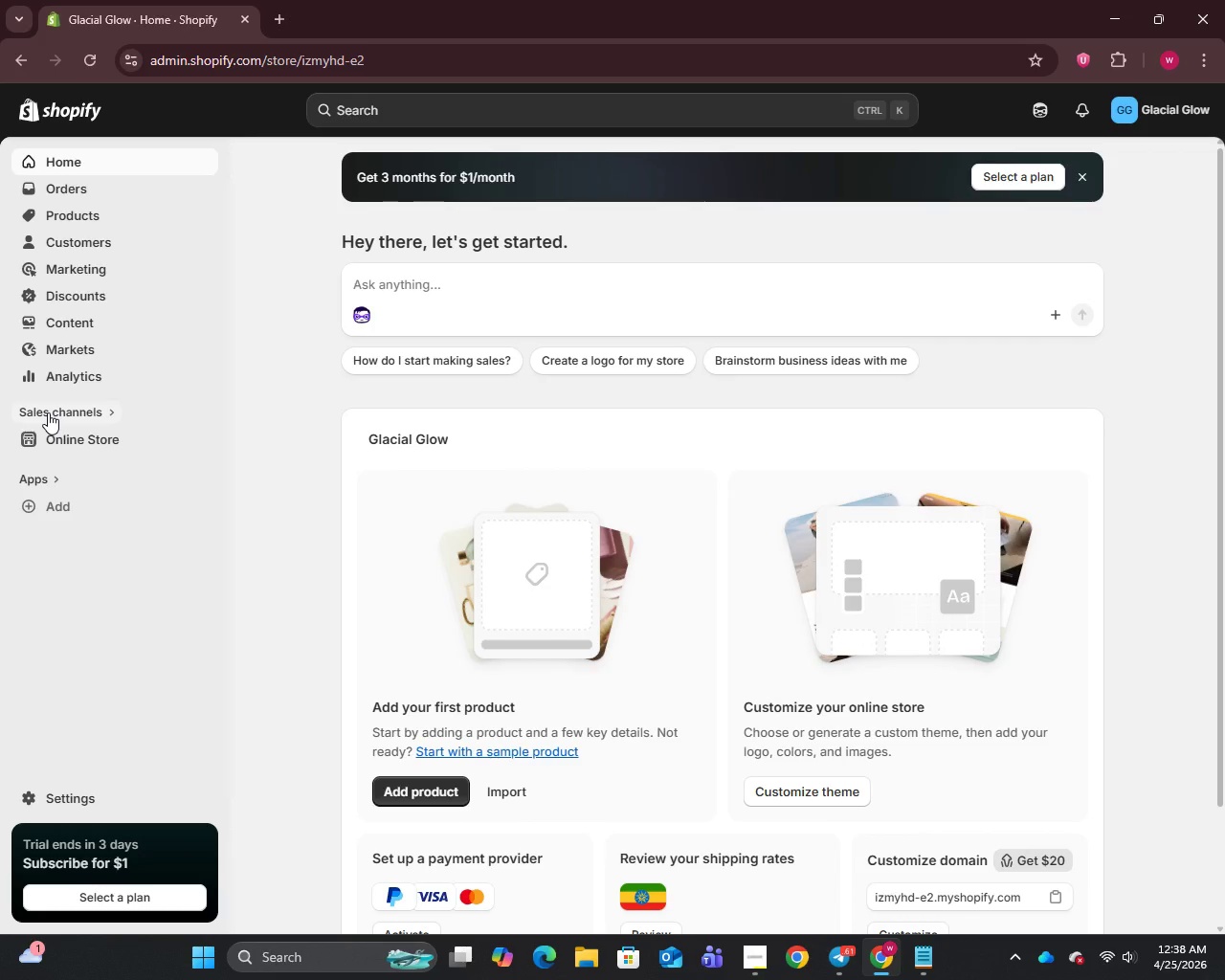 
wait(9.73)
 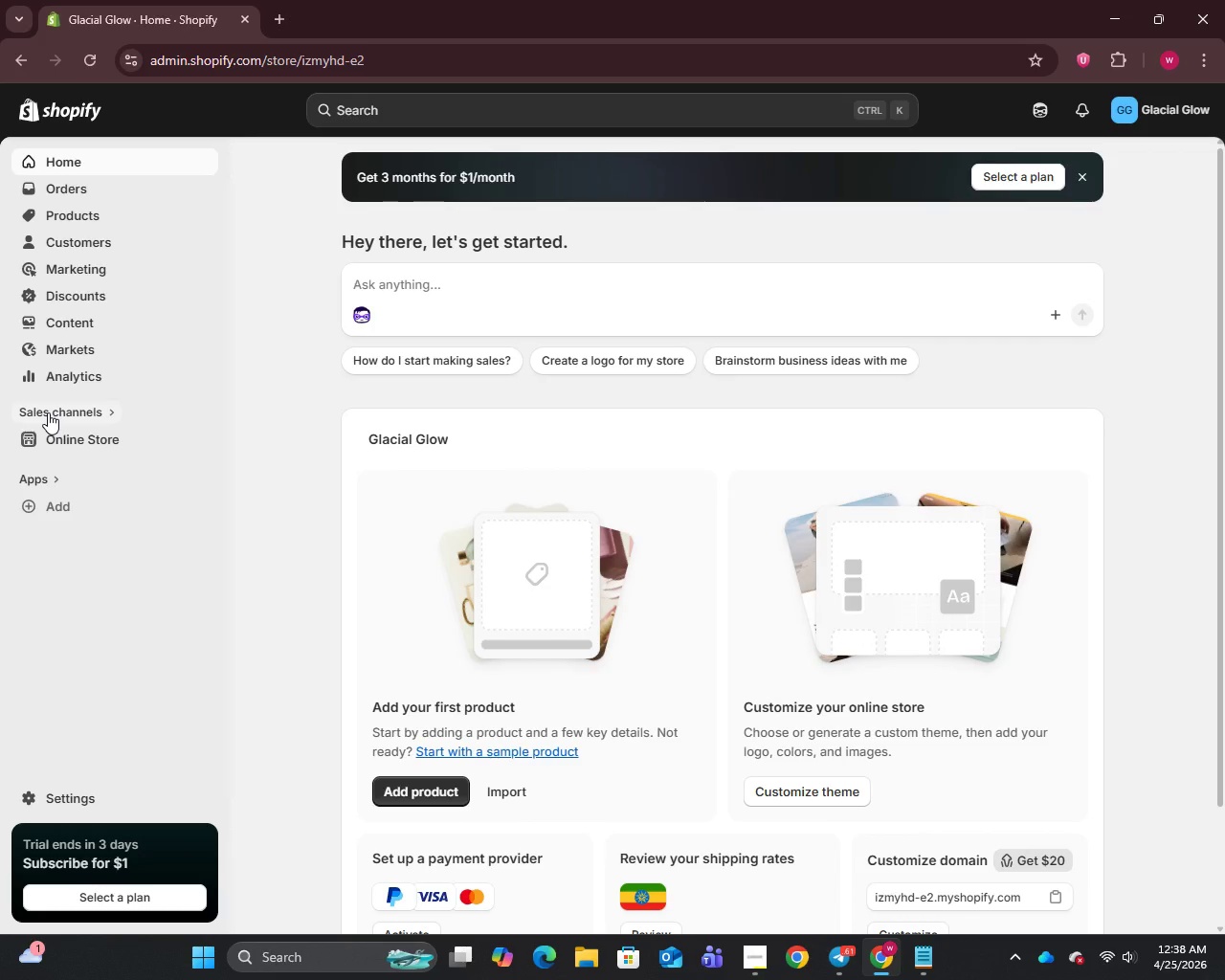 
left_click([64, 444])
 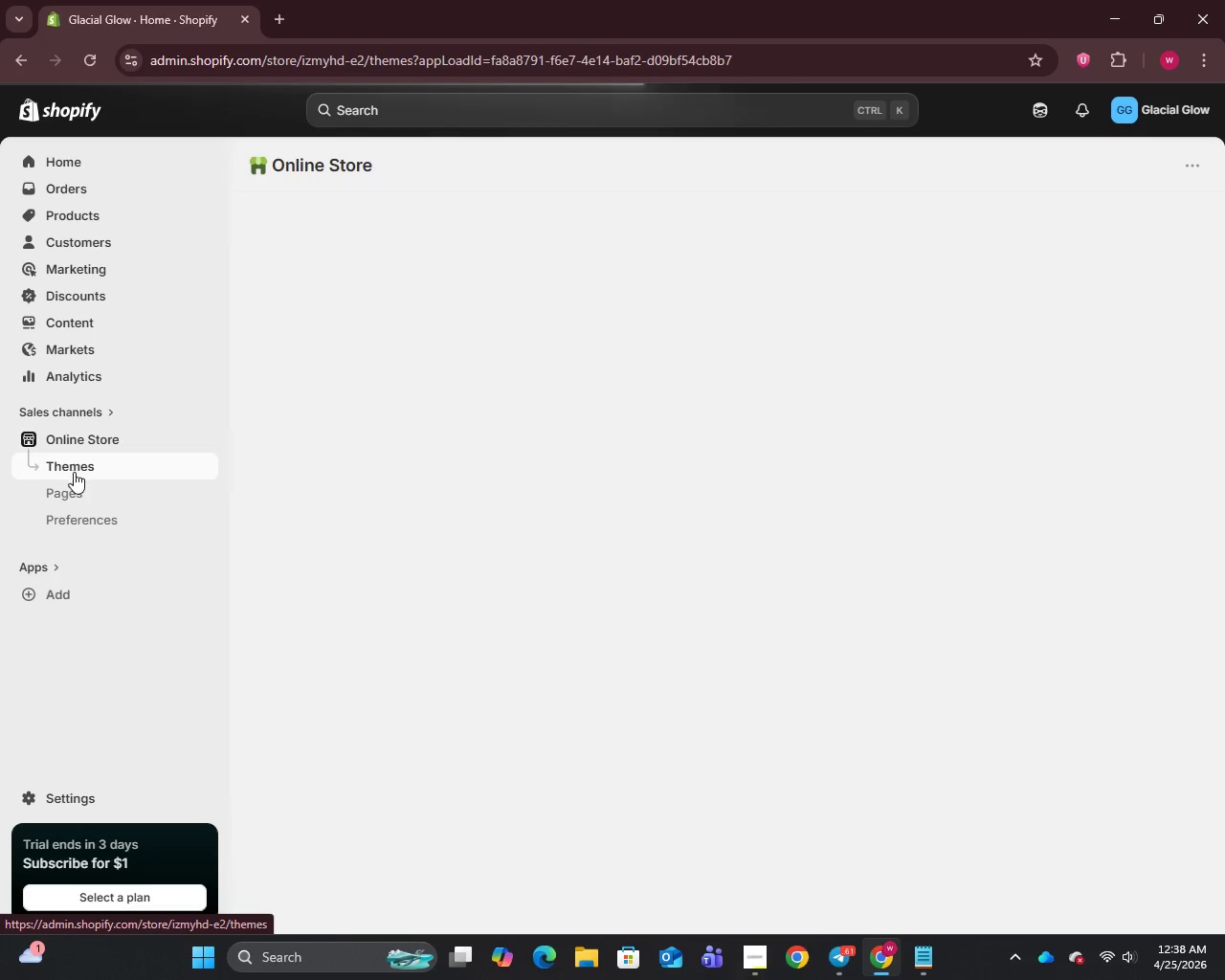 
mouse_move([906, 455])
 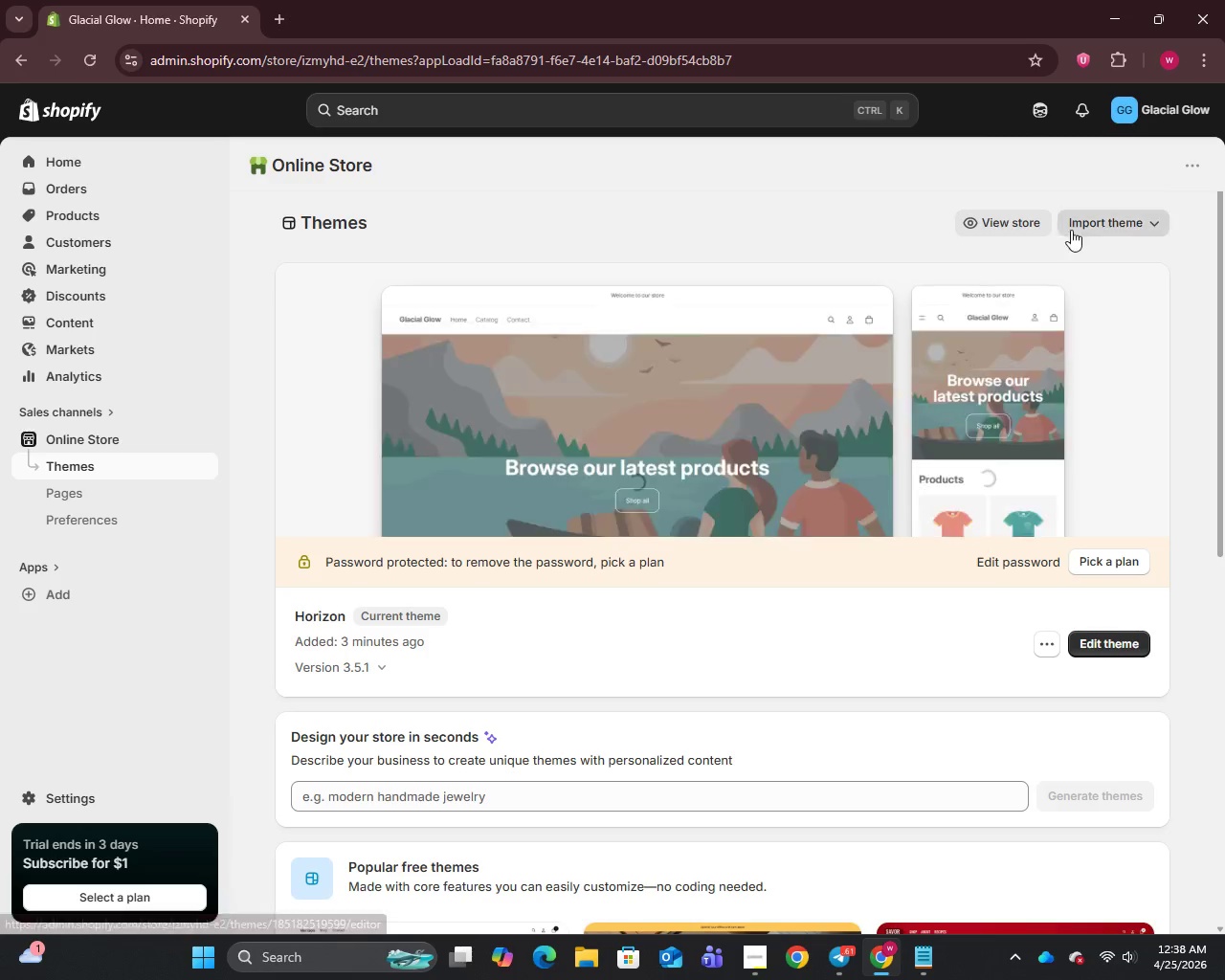 
left_click([1141, 219])
 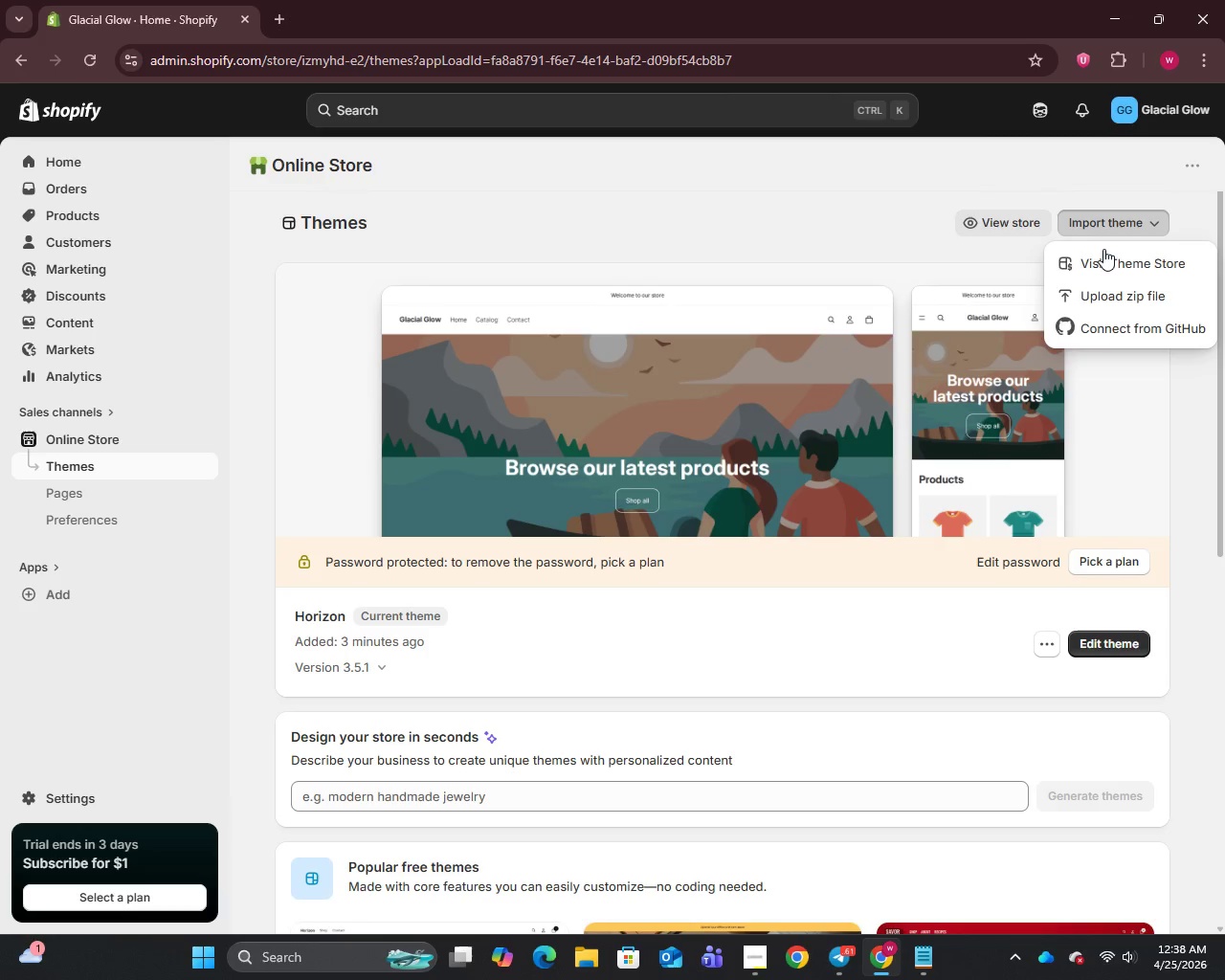 
left_click([1104, 254])
 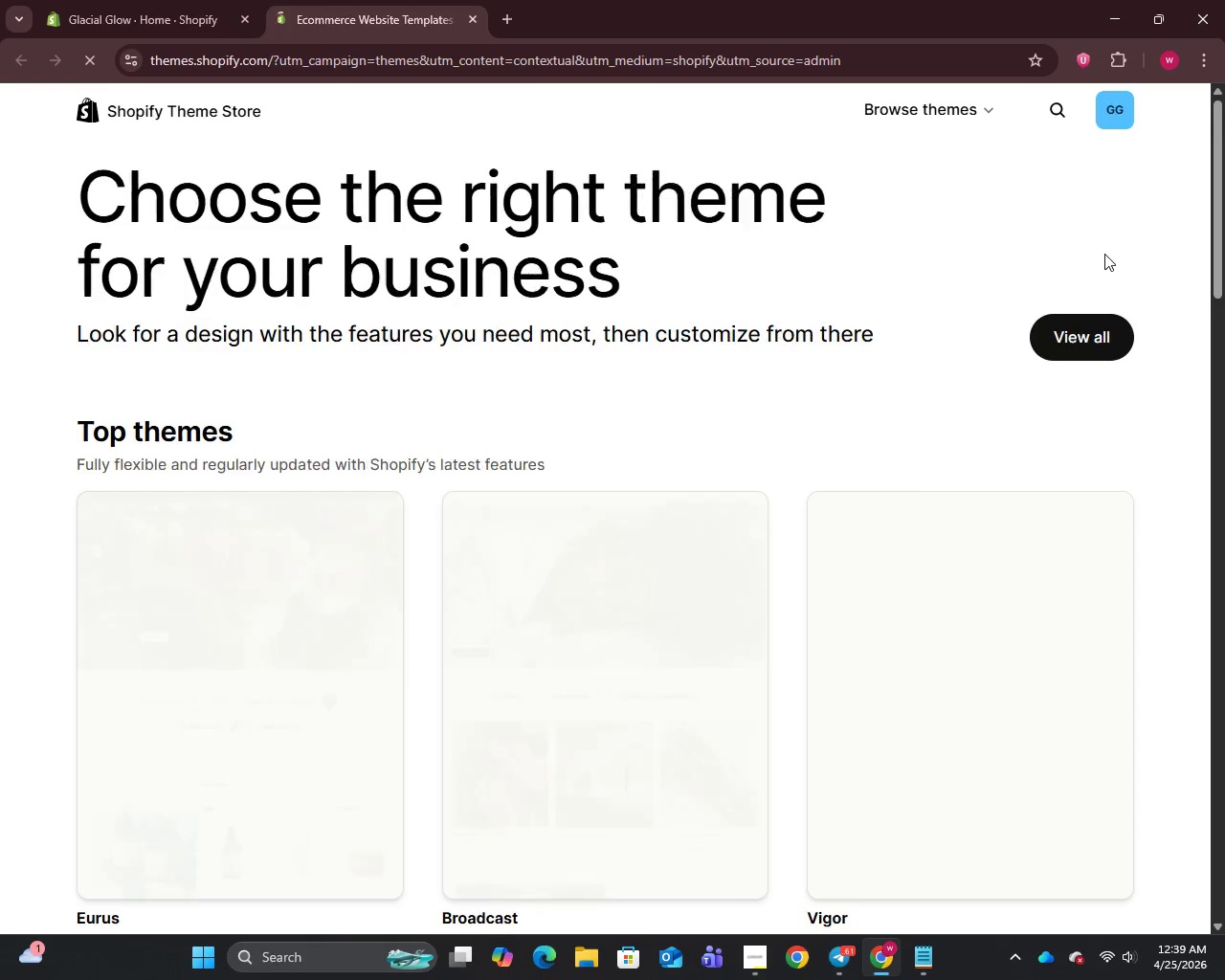 
left_click([1048, 111])
 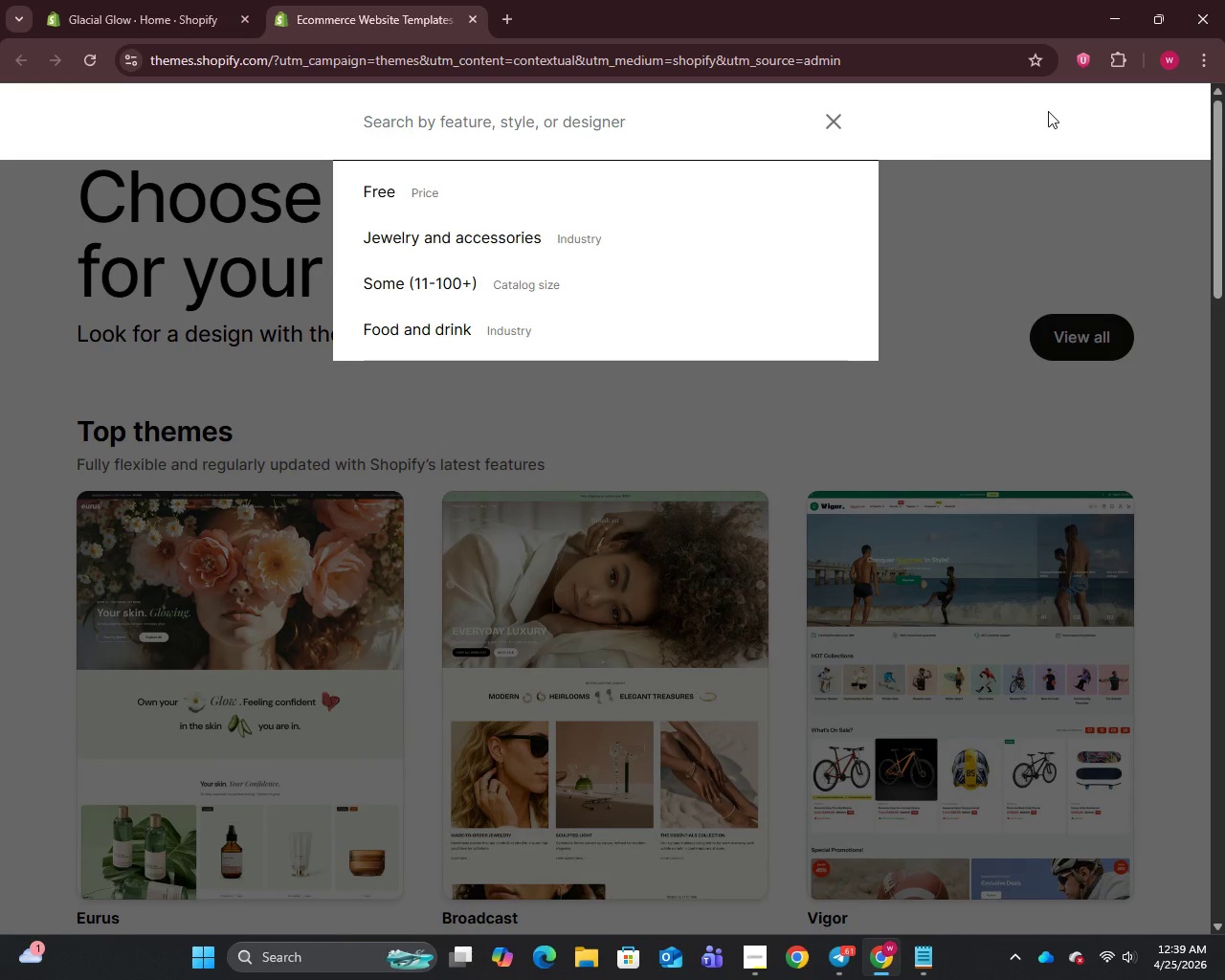 
type(dawn)
 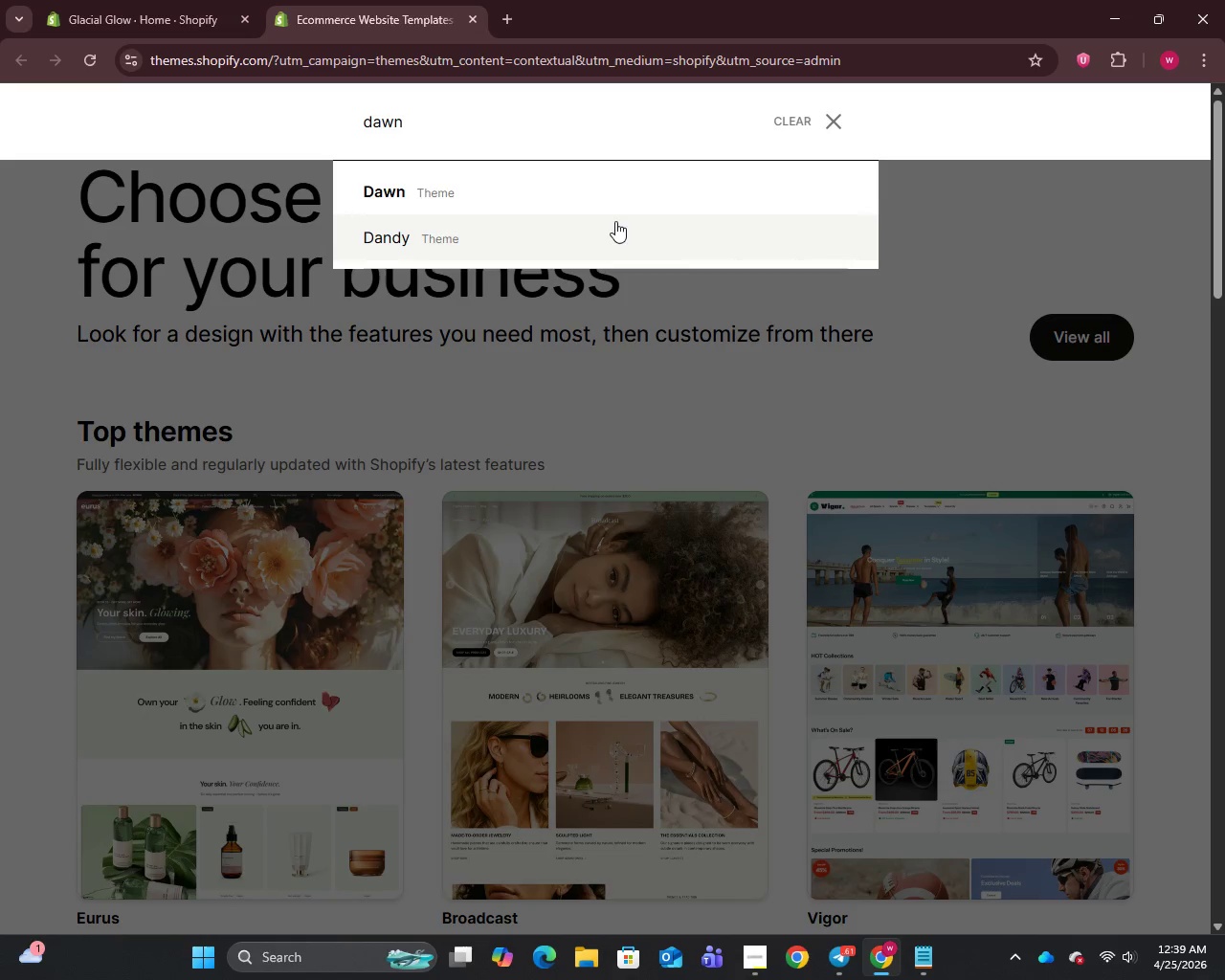 
left_click([613, 200])
 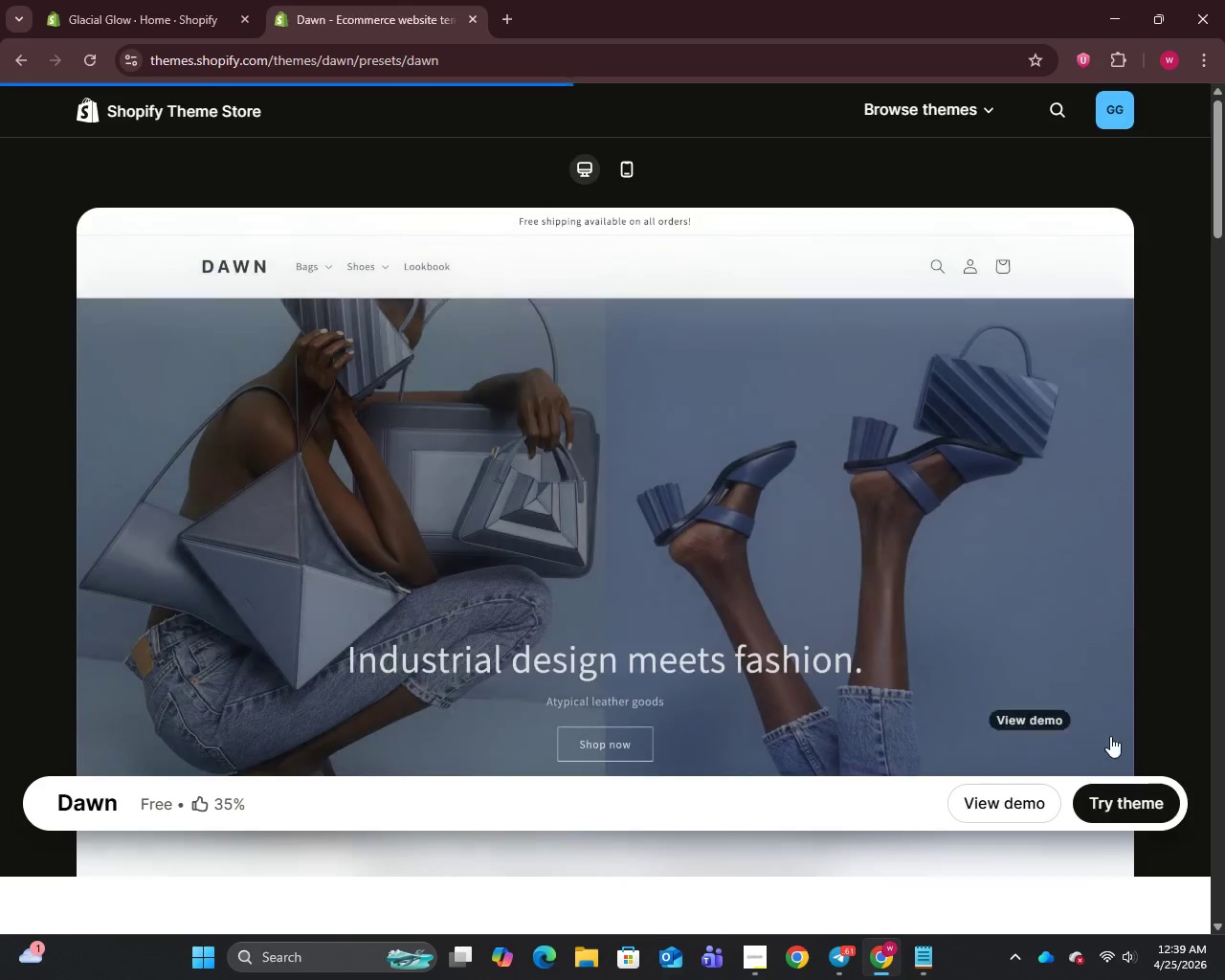 
left_click([1133, 791])
 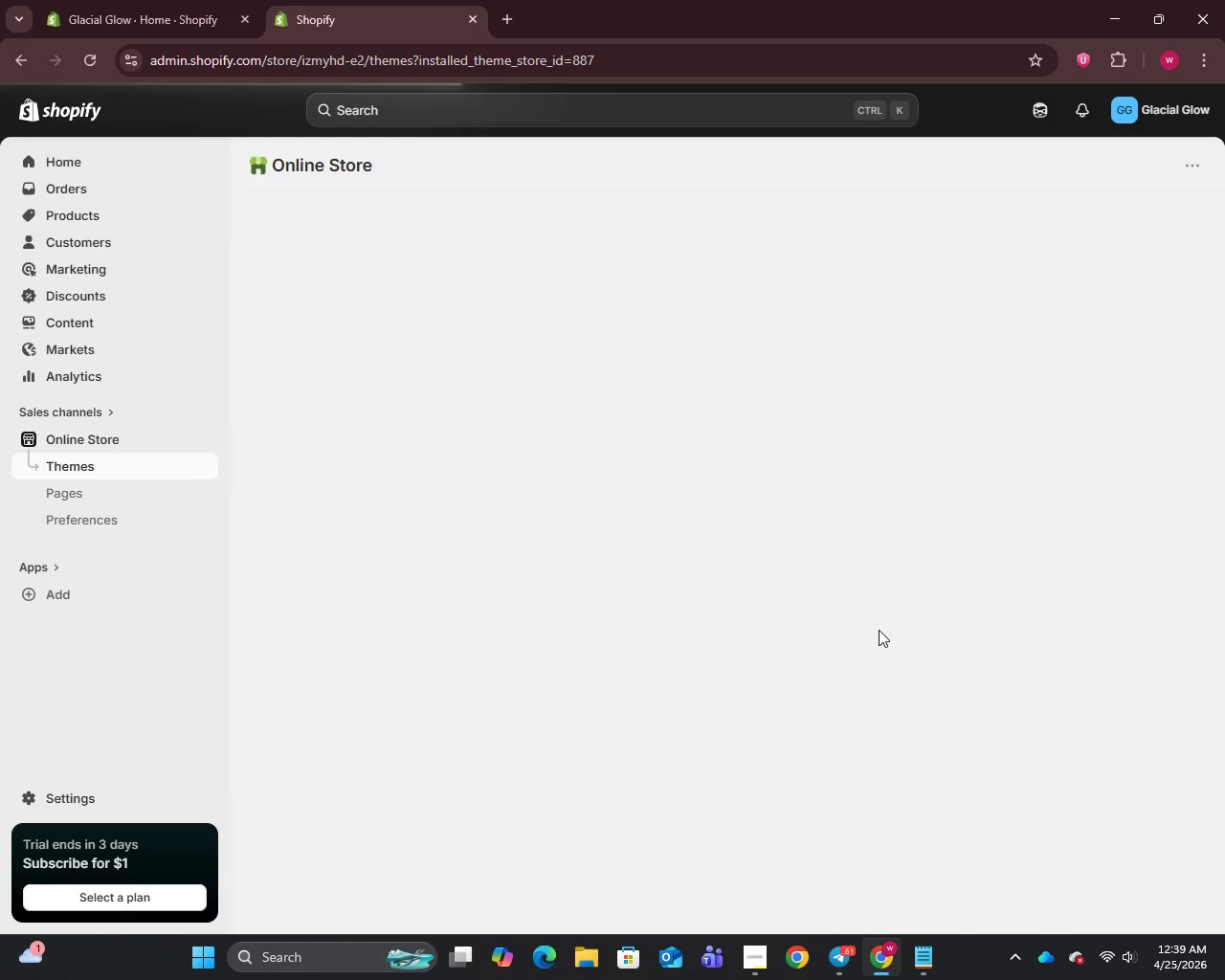 
wait(17.12)
 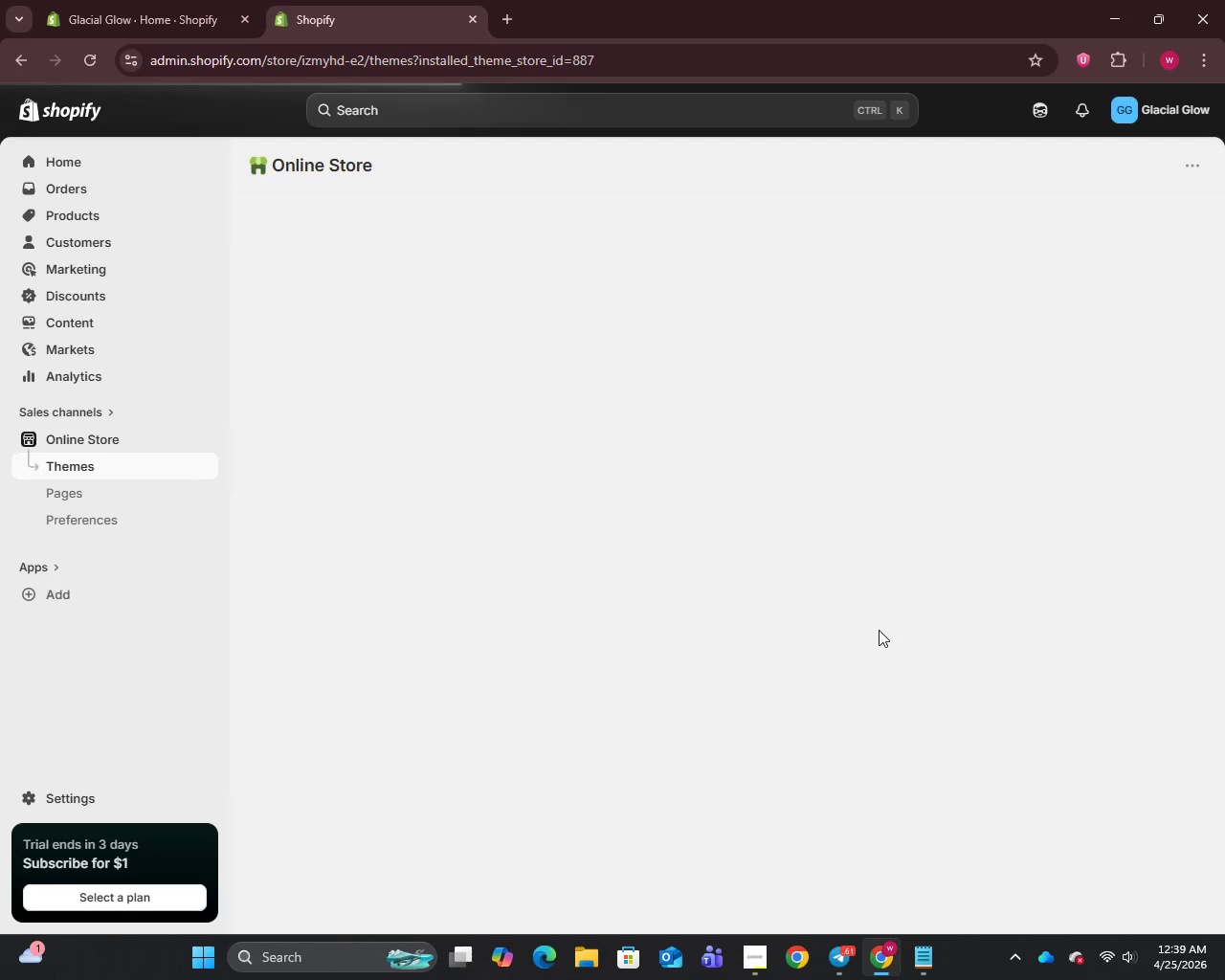 
scroll: coordinate [879, 630], scroll_direction: down, amount: 1.0
 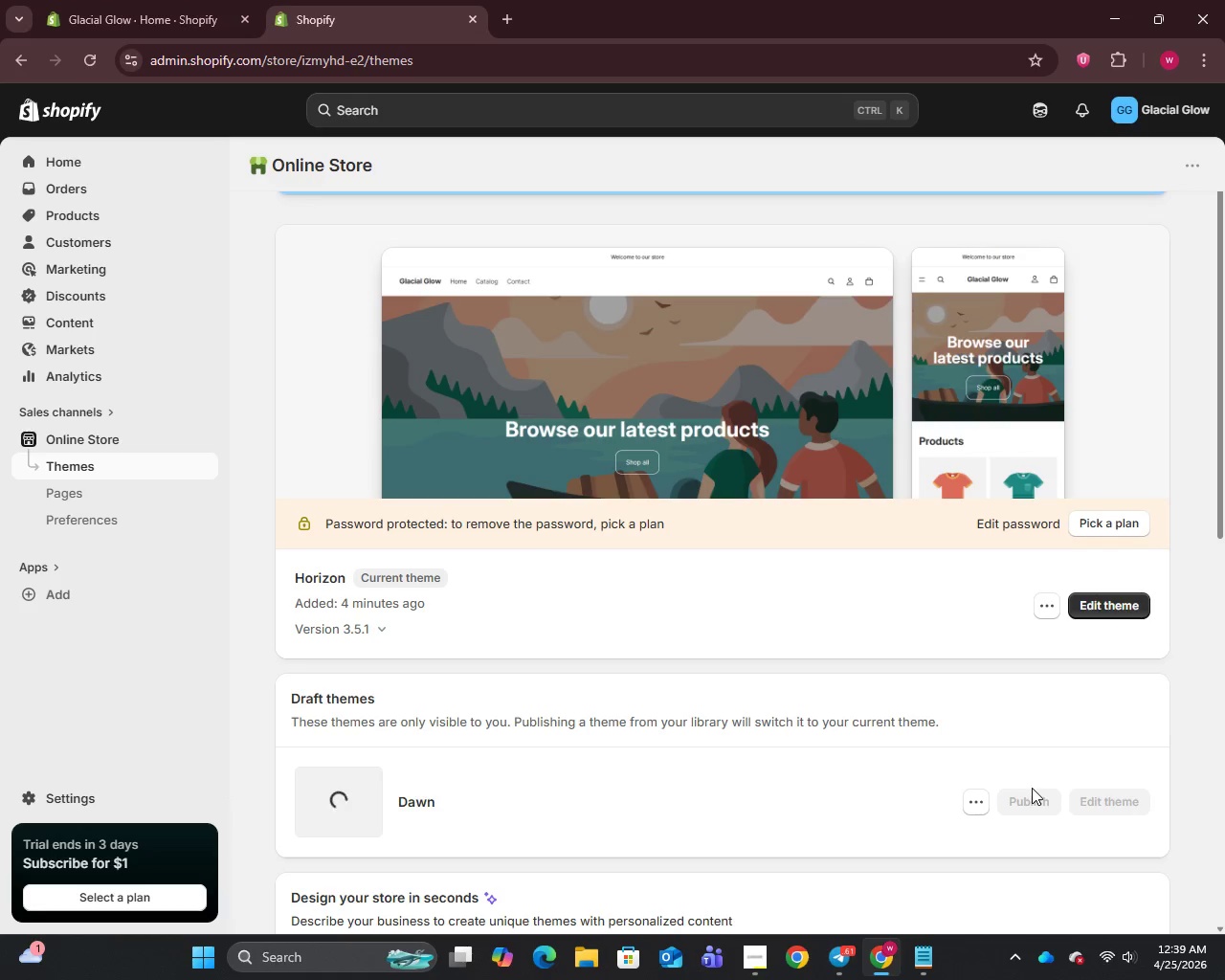 
wait(13.45)
 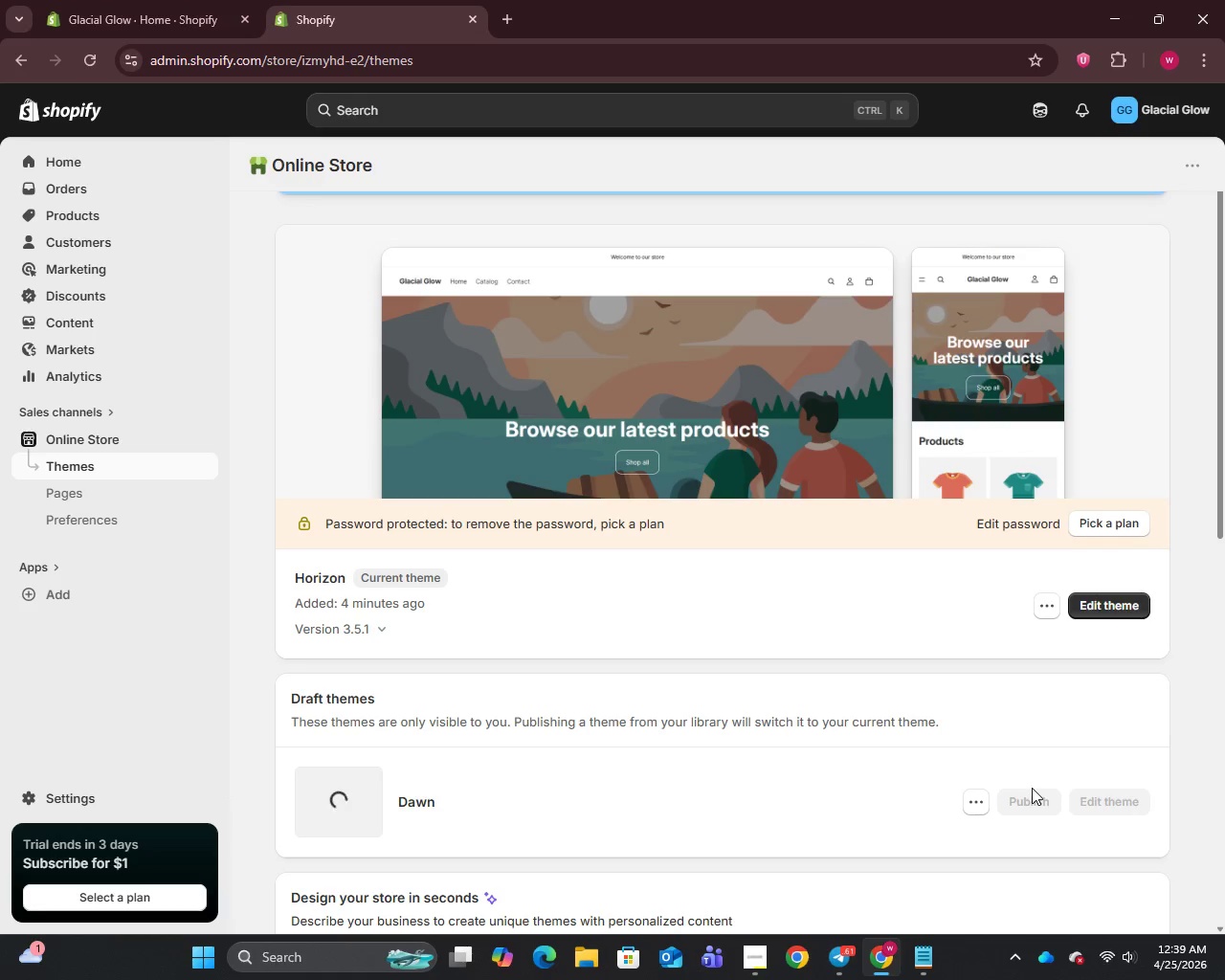 
left_click([1037, 859])
 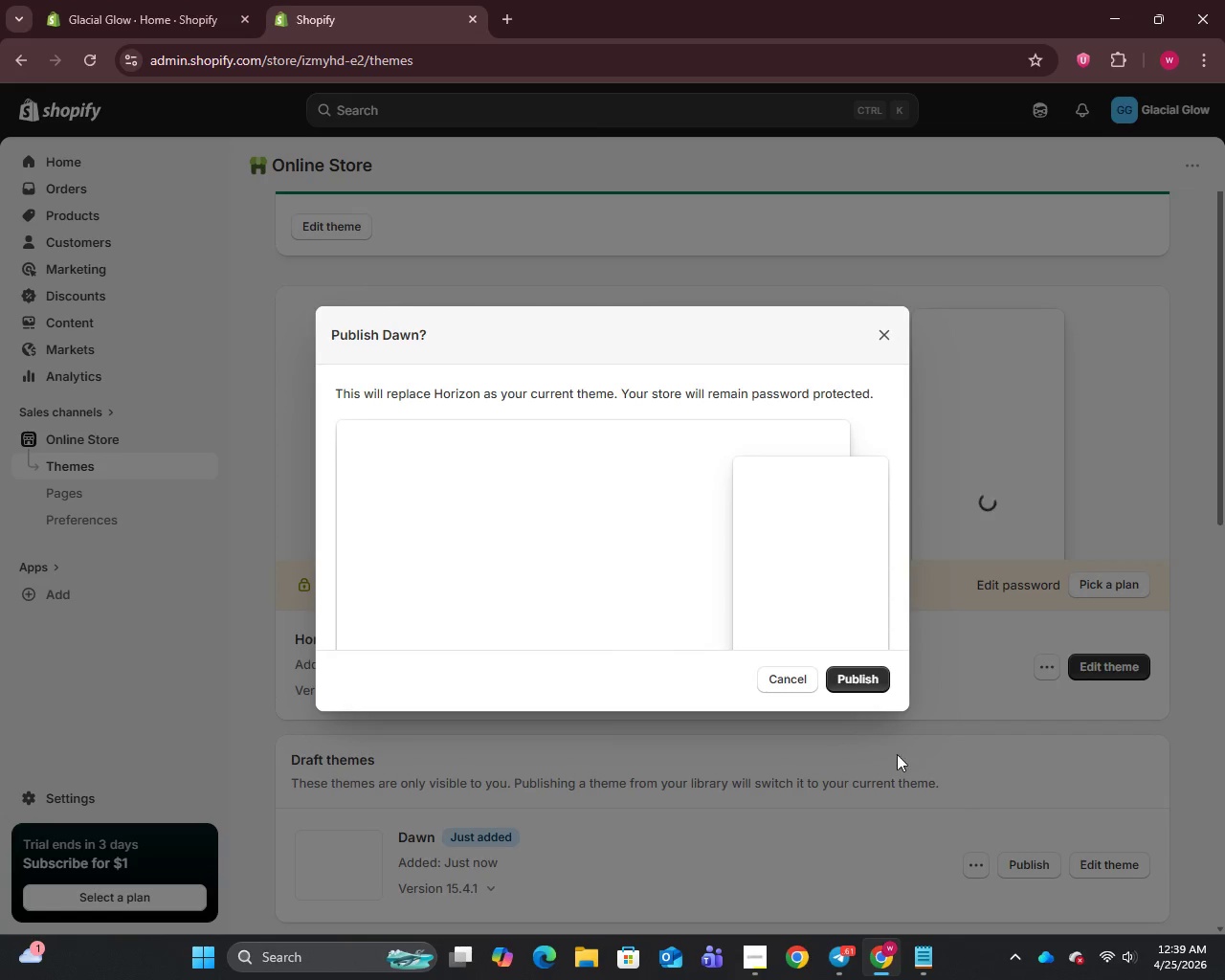 
left_click([869, 681])
 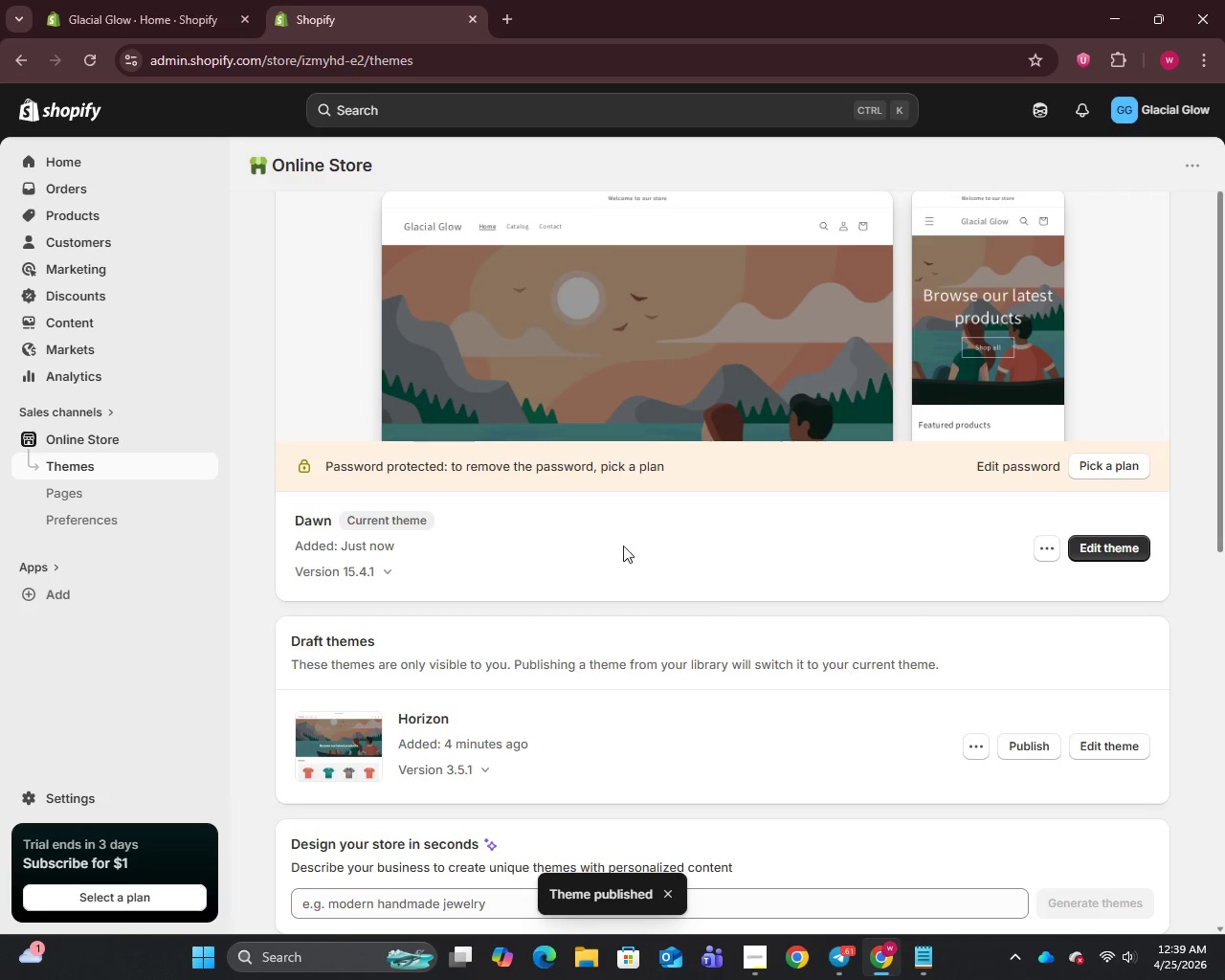 
wait(5.74)
 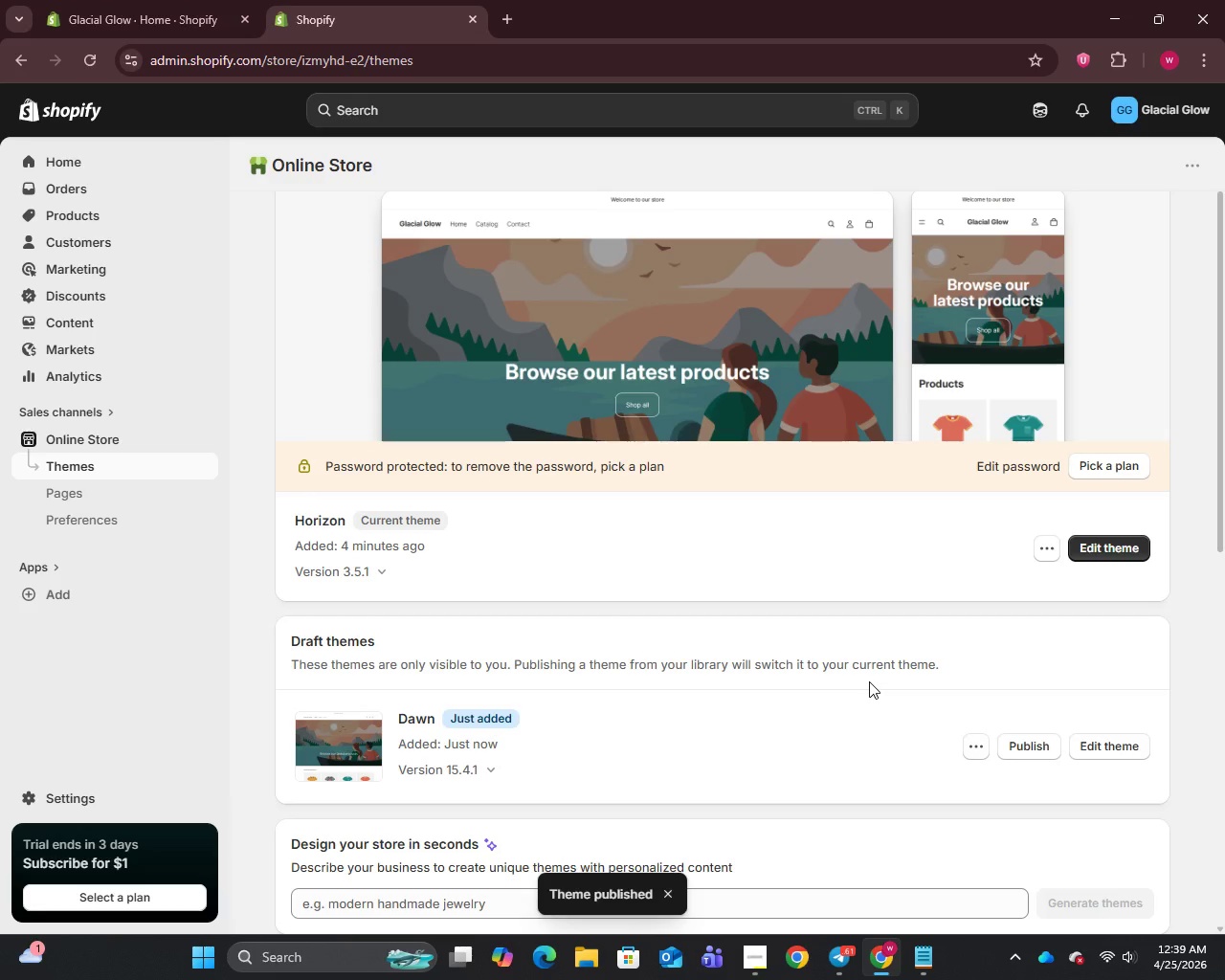 
left_click([73, 218])
 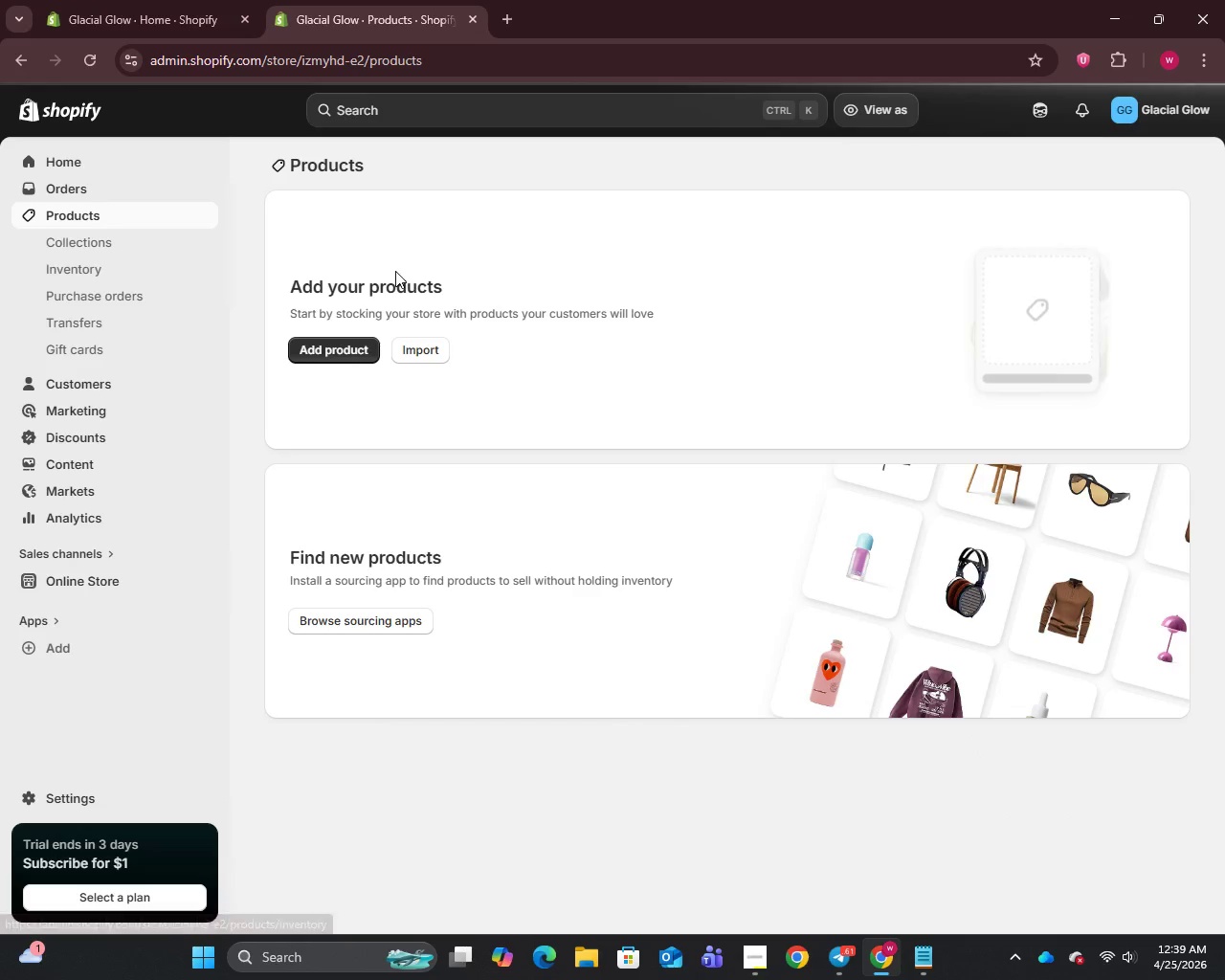 
left_click([351, 352])
 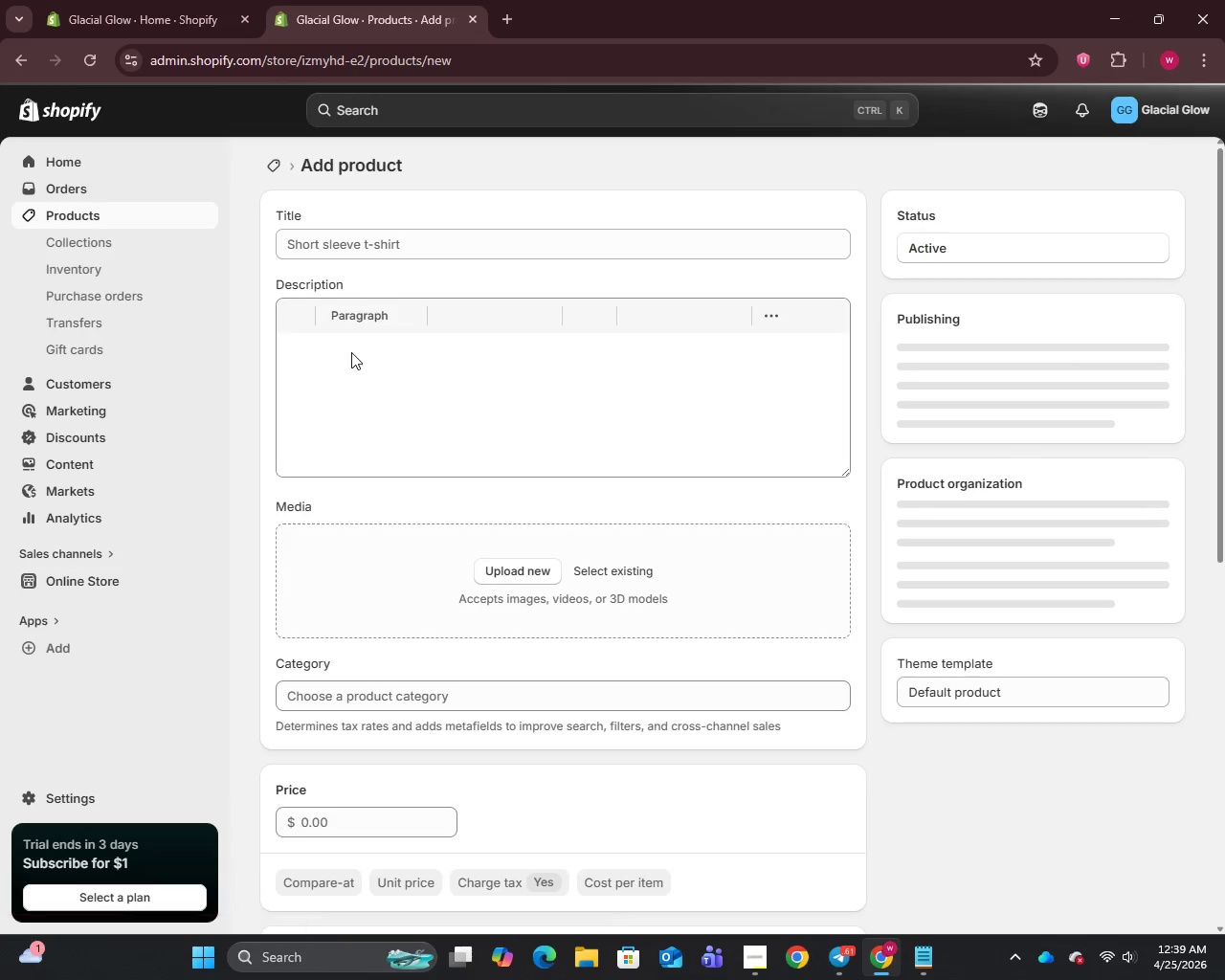 
left_click([415, 249])
 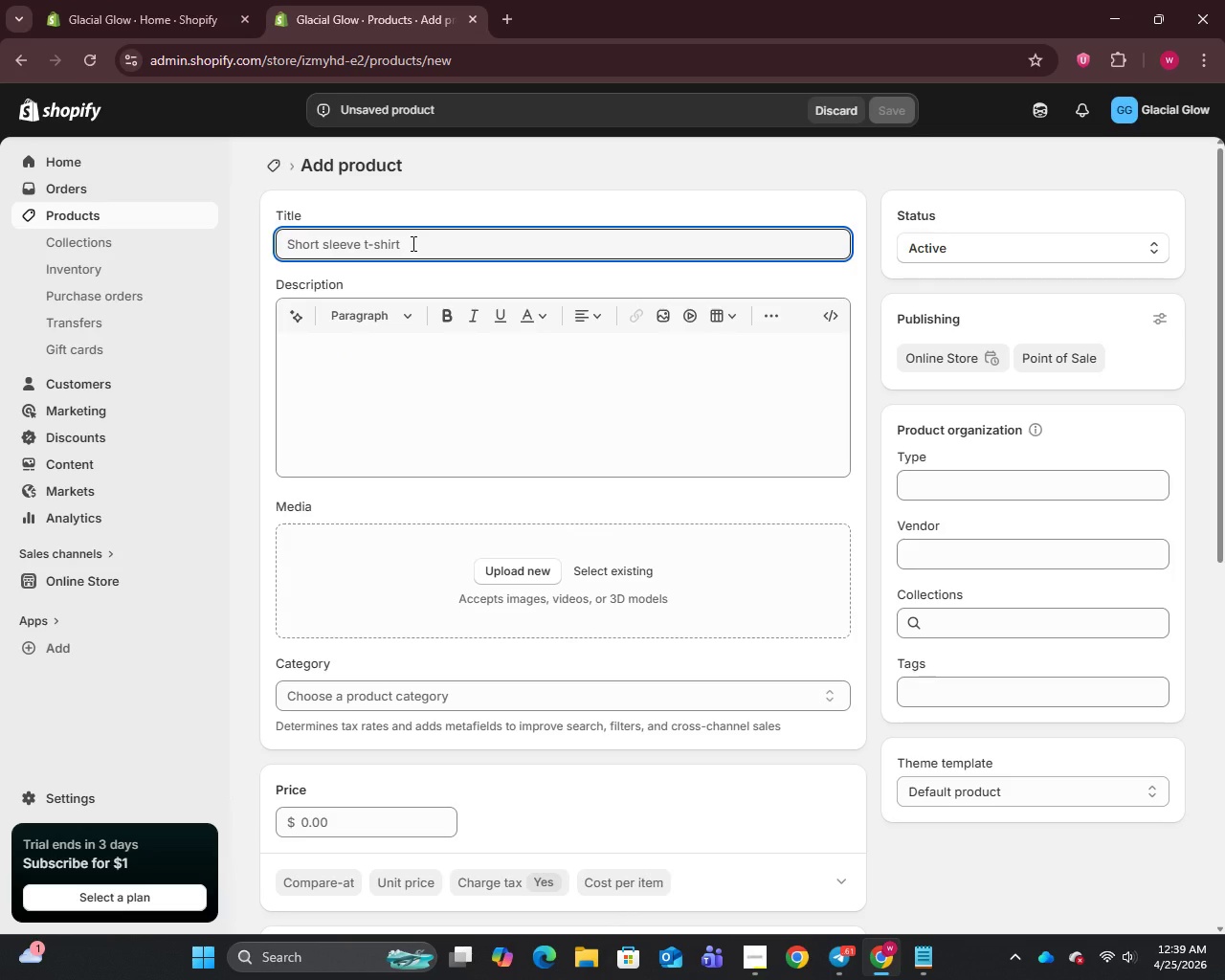 
wait(8.91)
 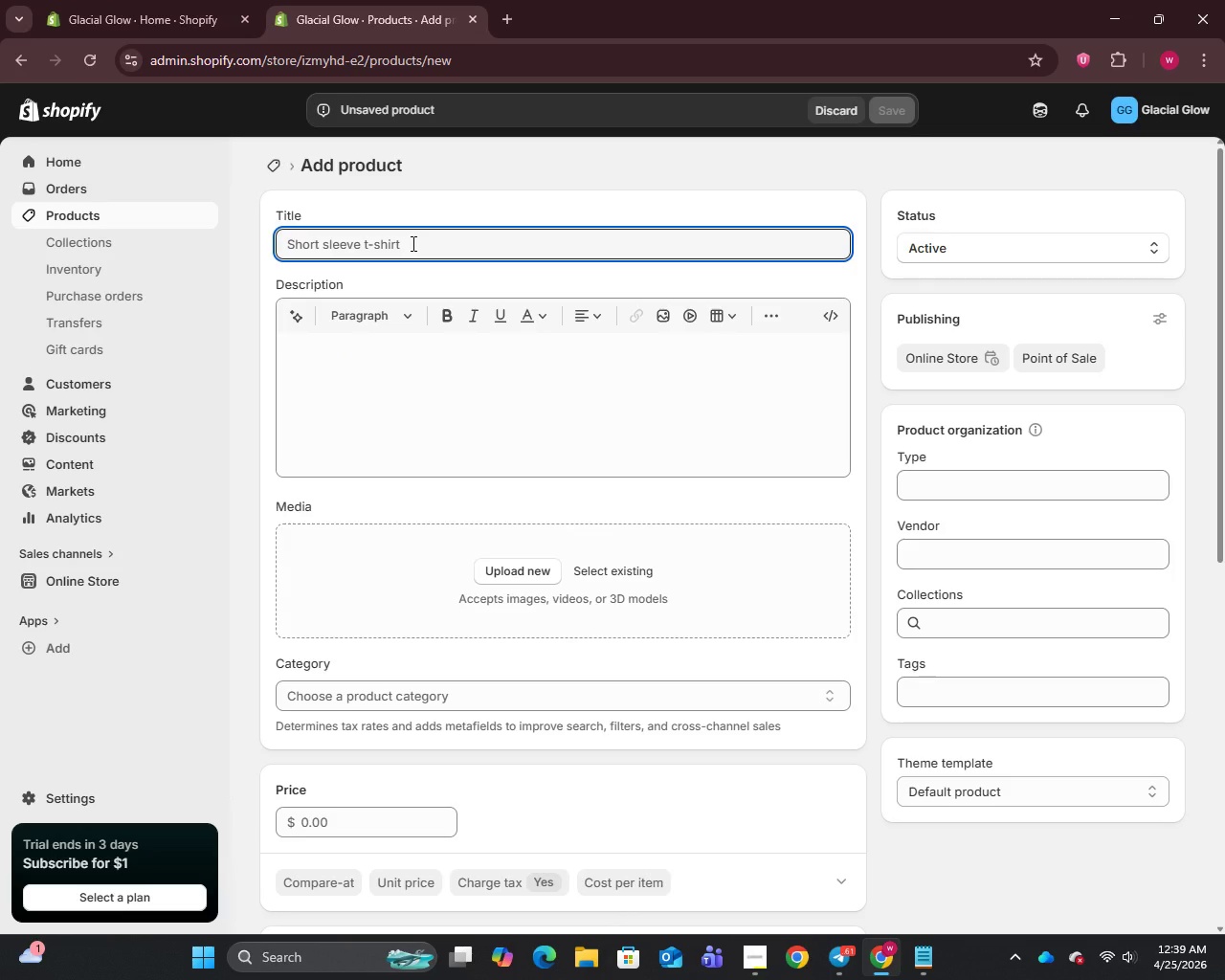 
type(Sub)
 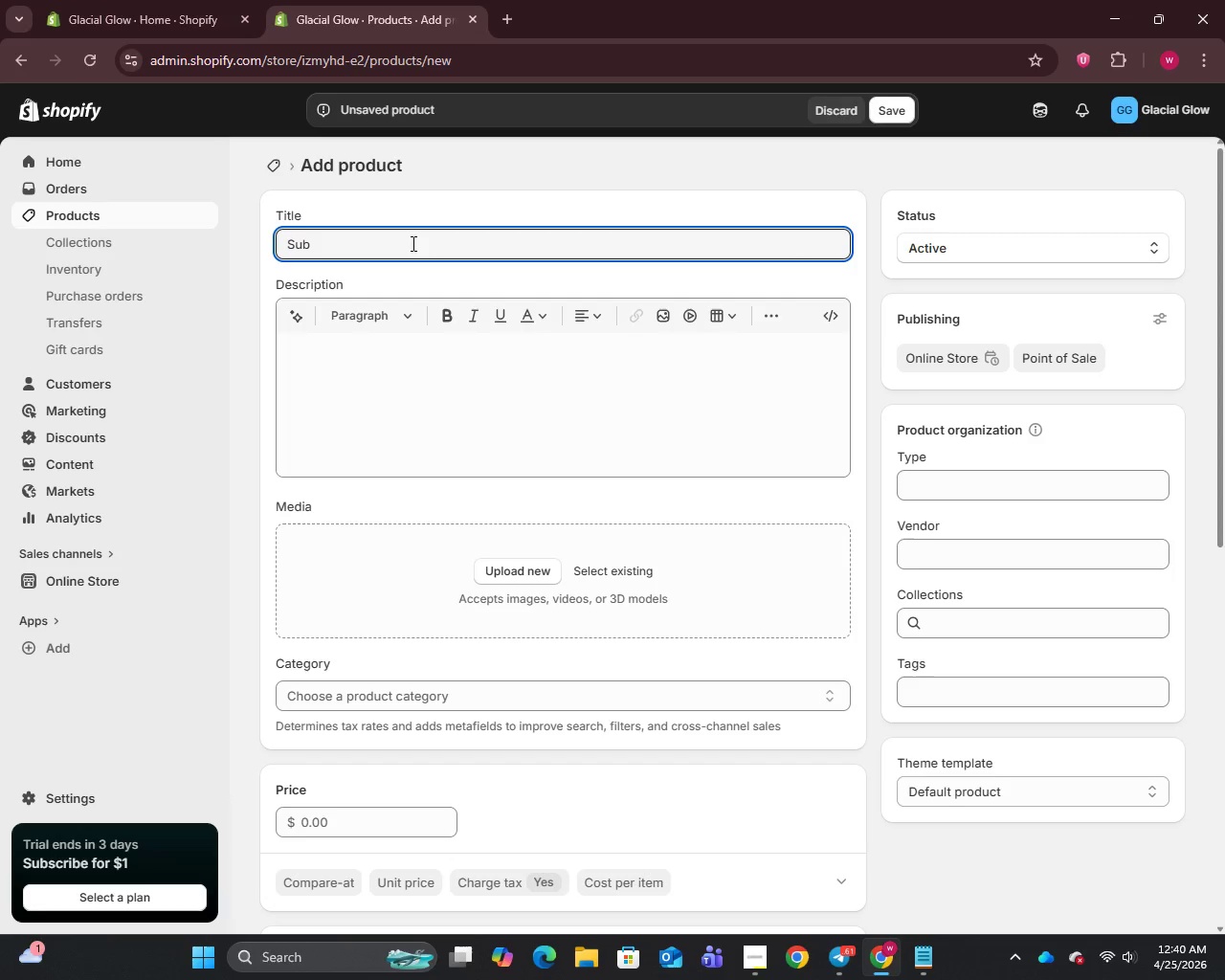 
wait(11.17)
 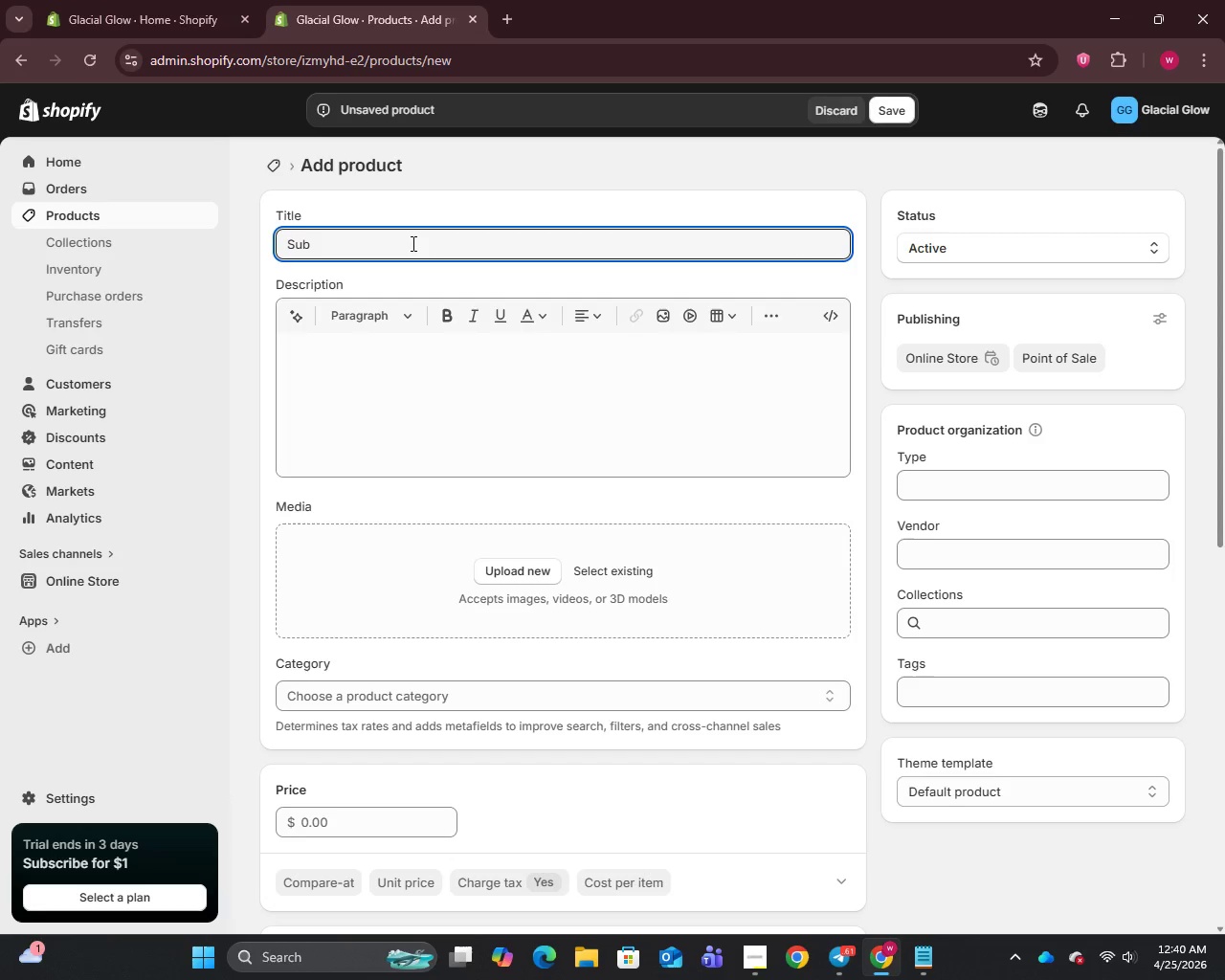 
type(-Zero Soothing Mask)
 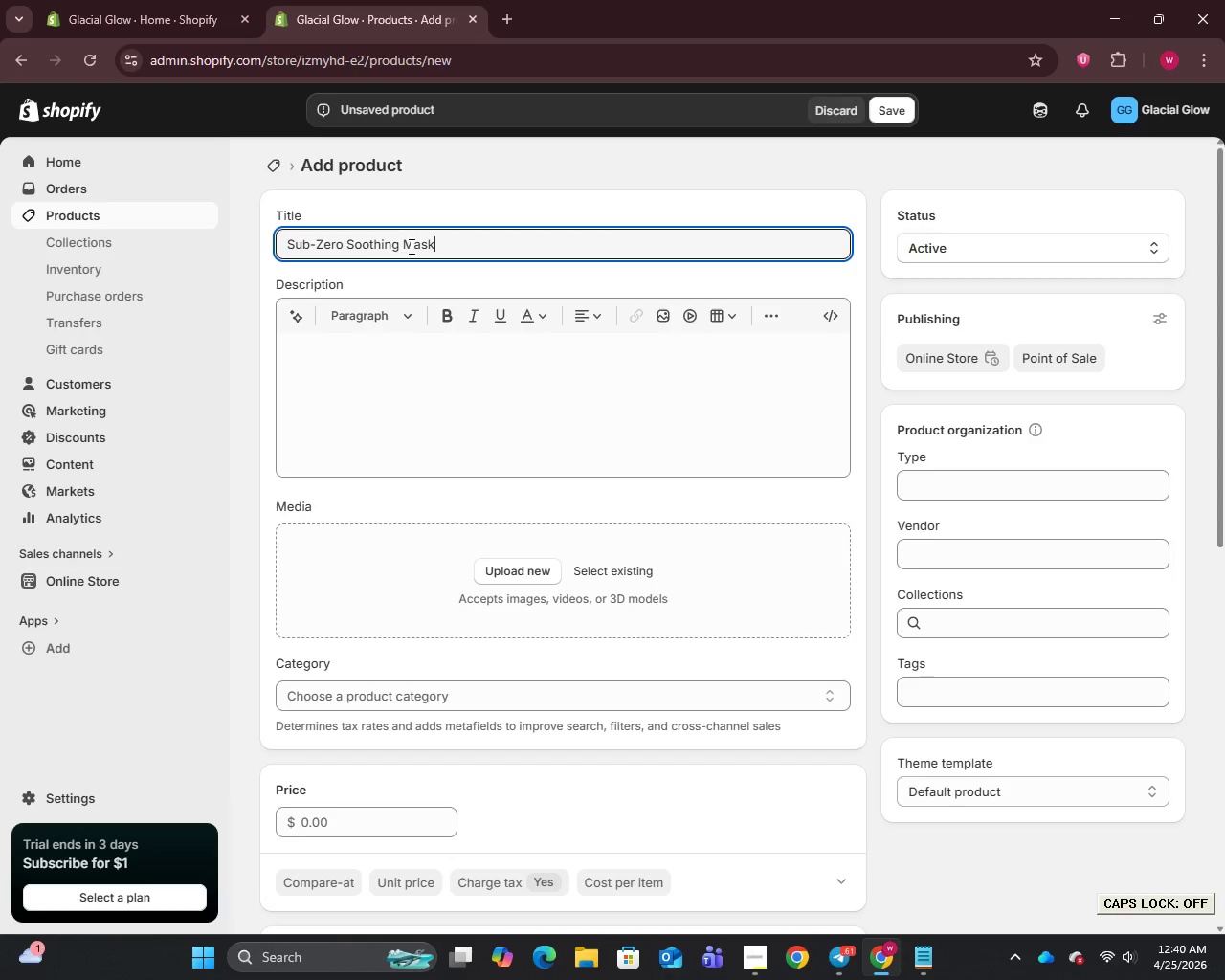 
left_click([371, 379])
 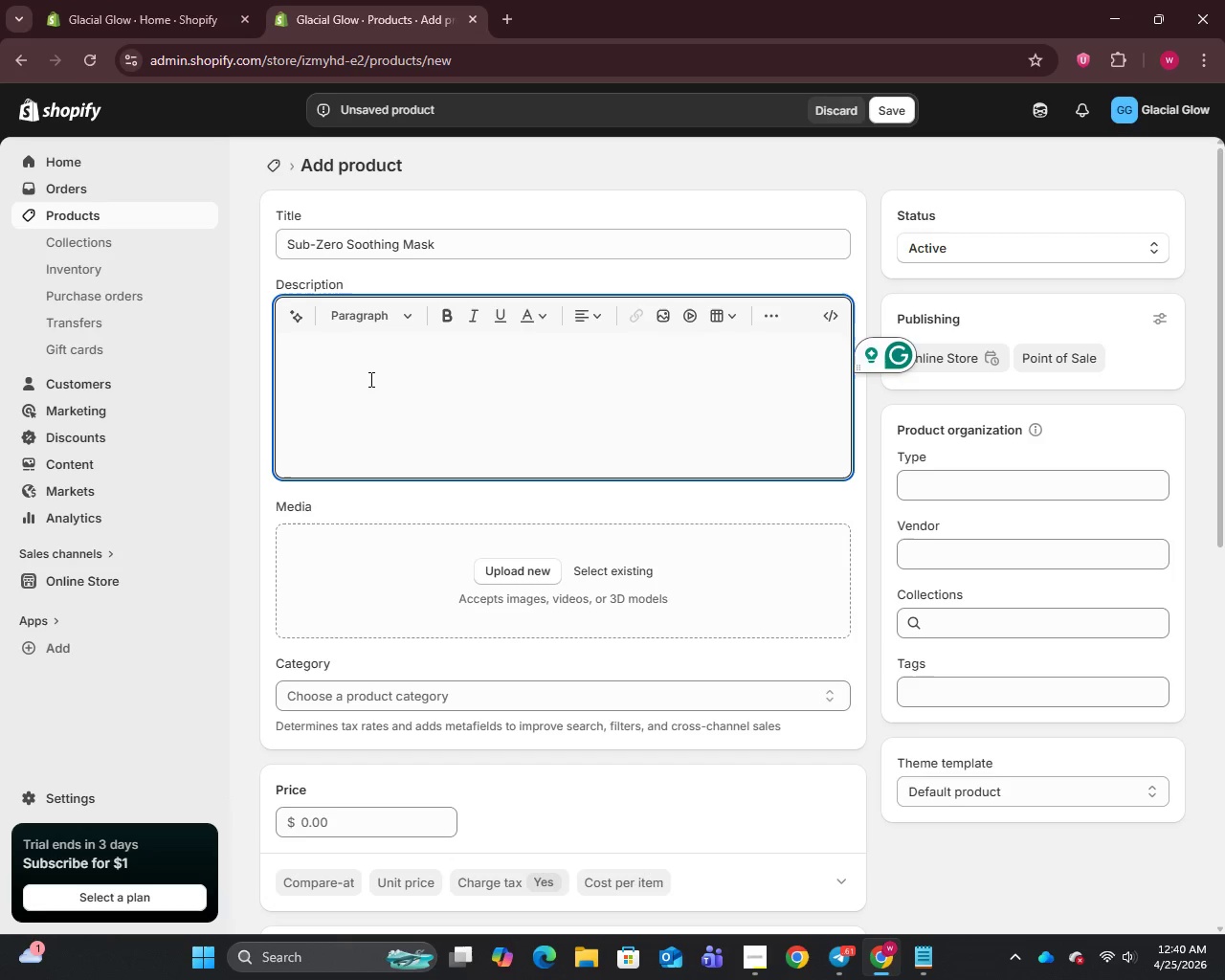 
type(Reveal calmer, refresh)
 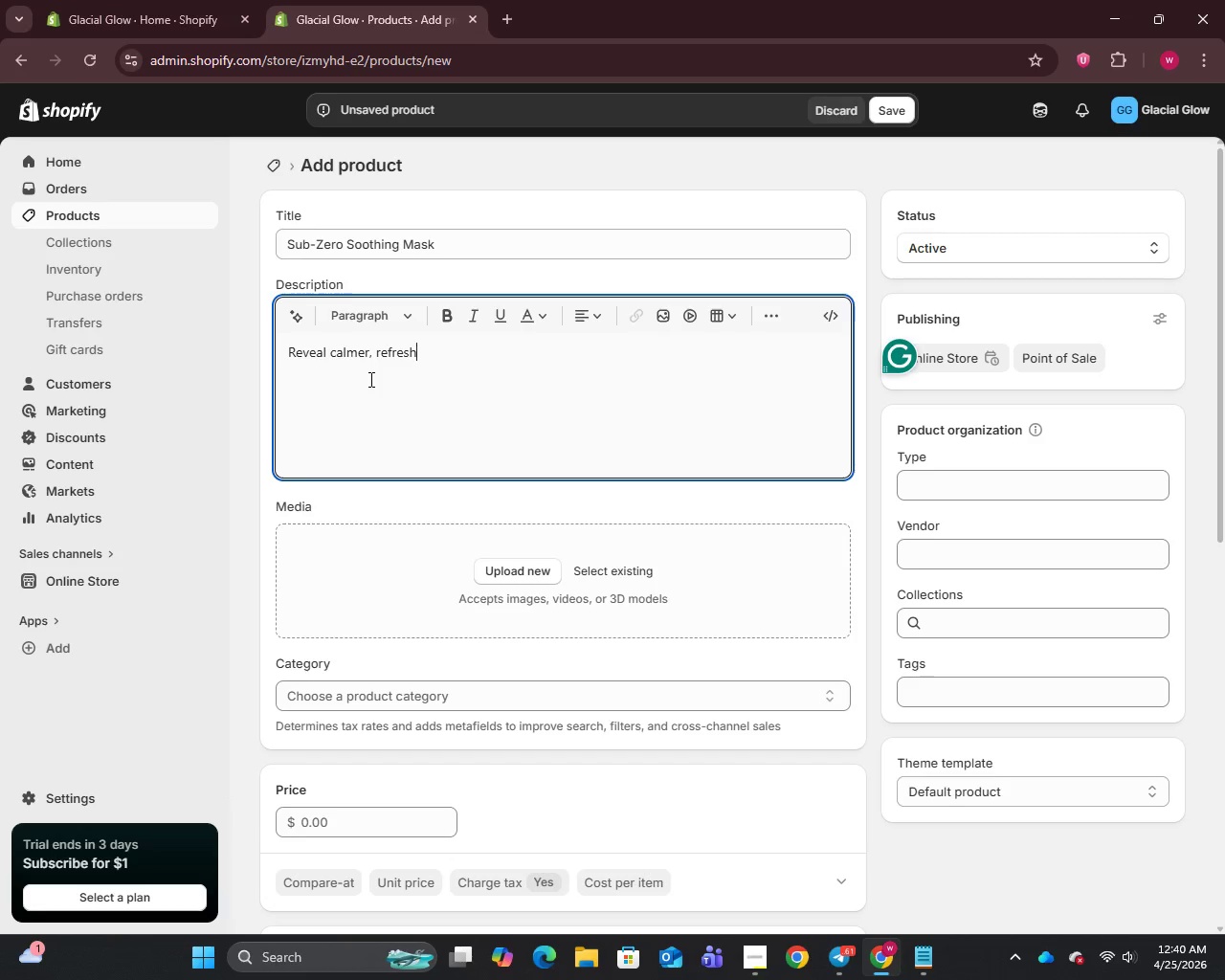 
type(ed skinwith the SU)
key(Backspace)
 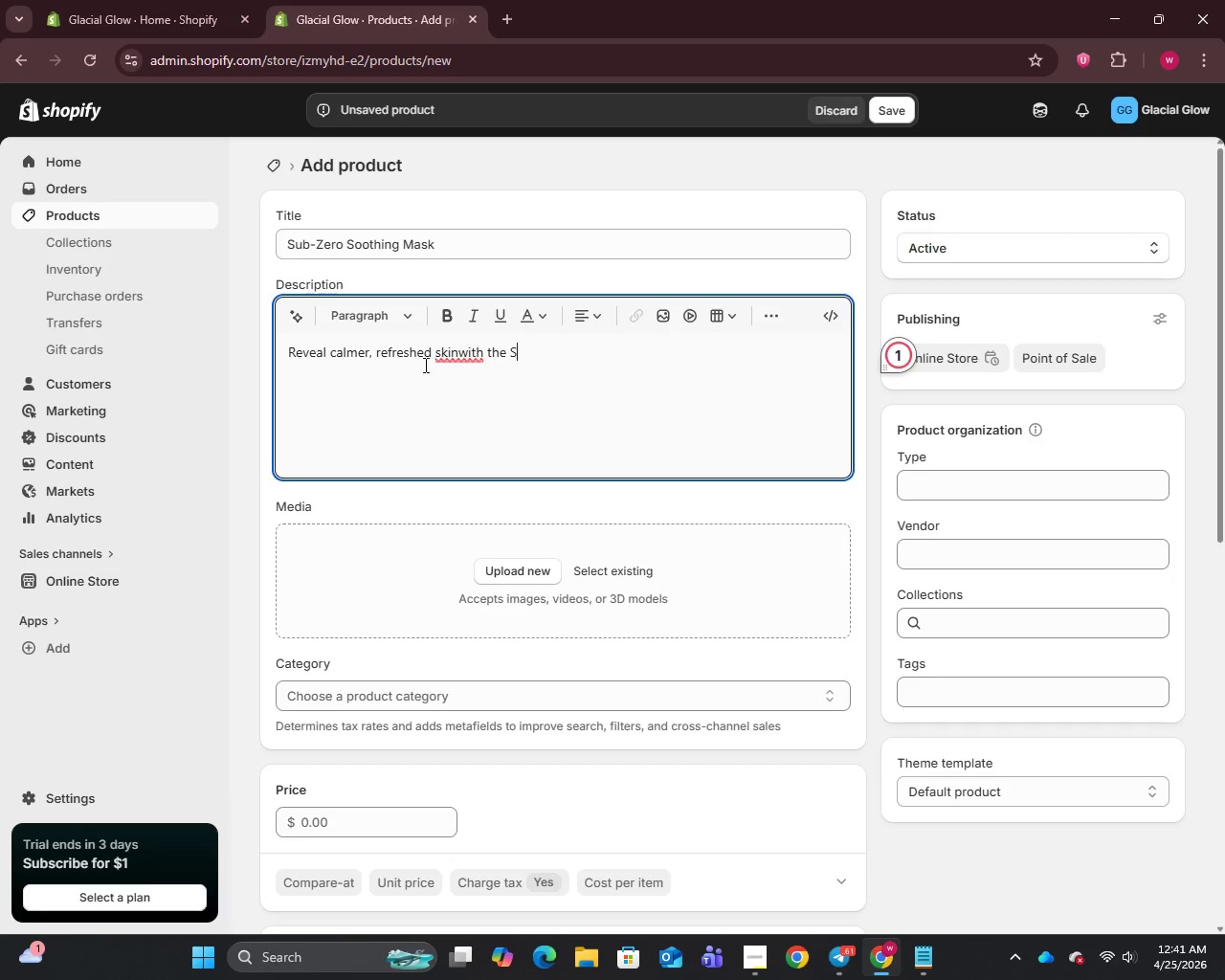 
left_click([461, 355])
 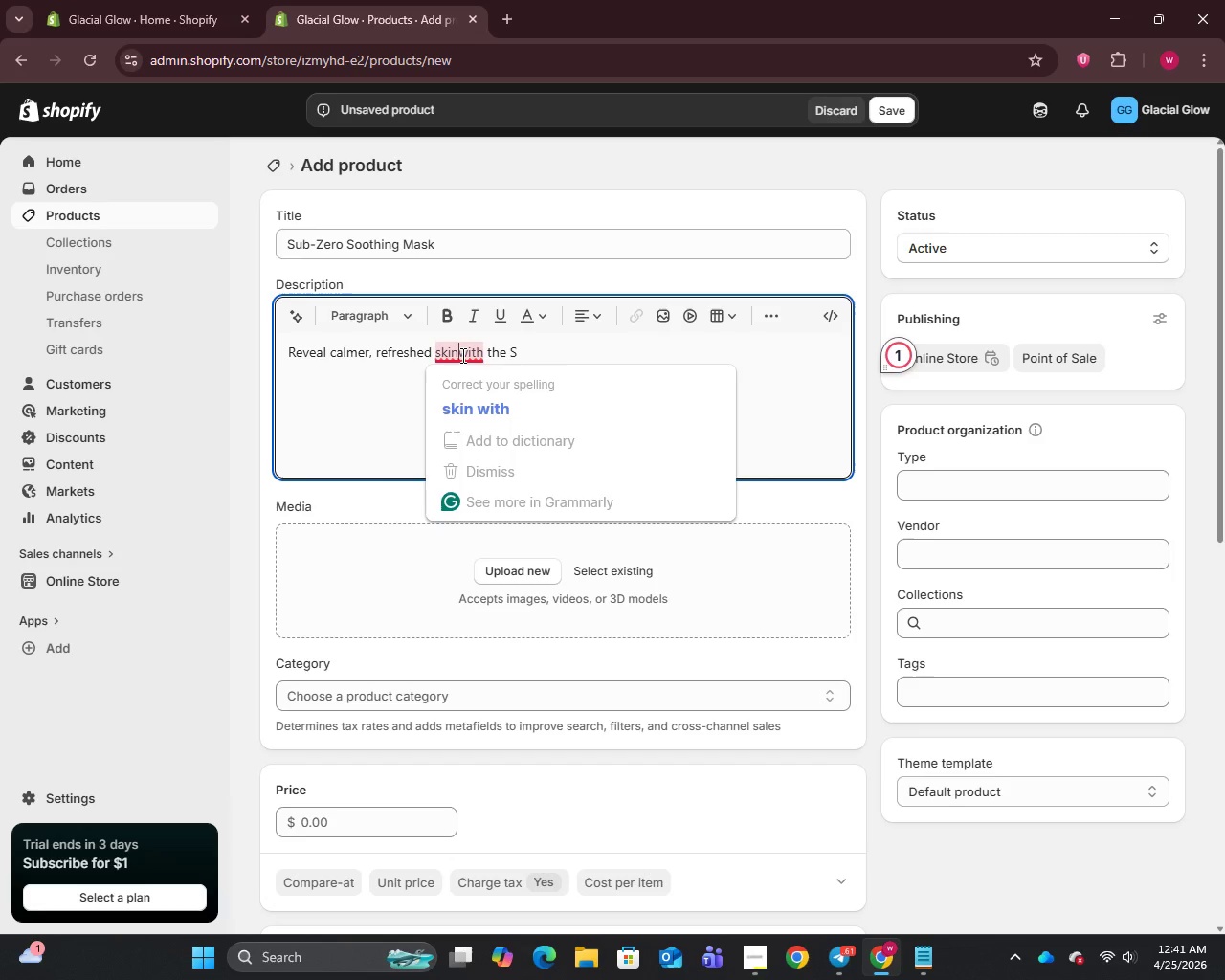 
key(Space)
 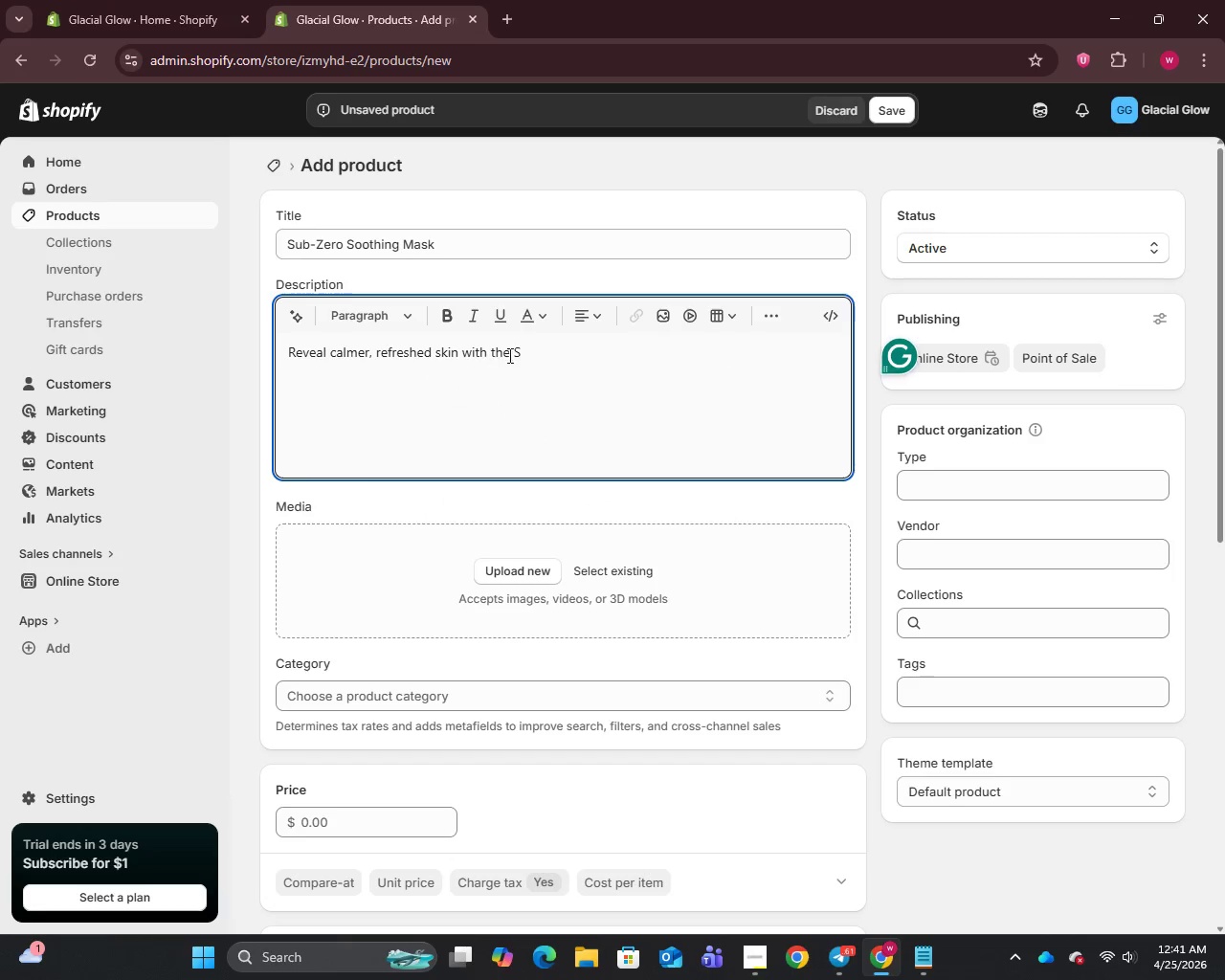 
left_click([533, 352])
 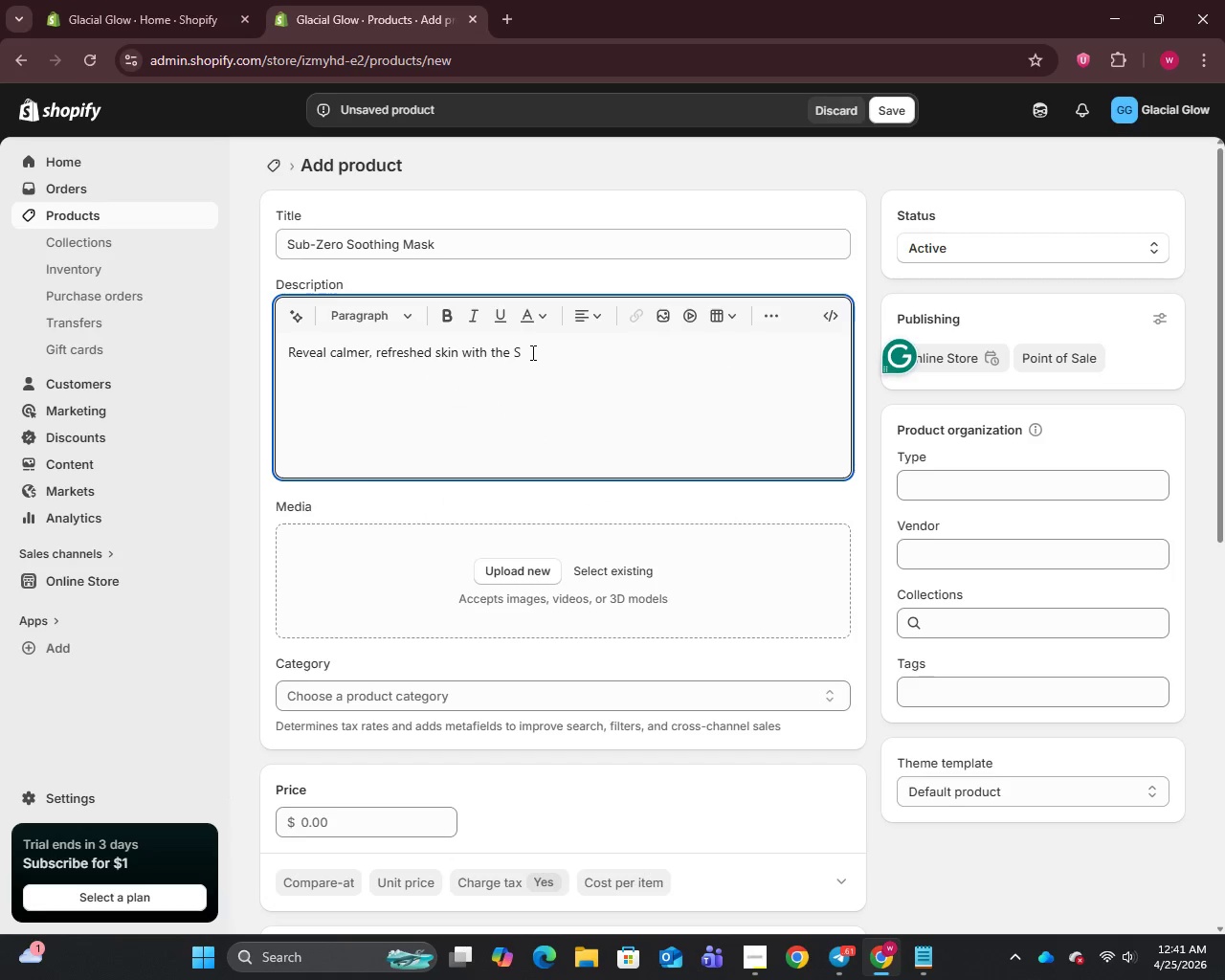 
type(ub-Zero Soothing Masl)
 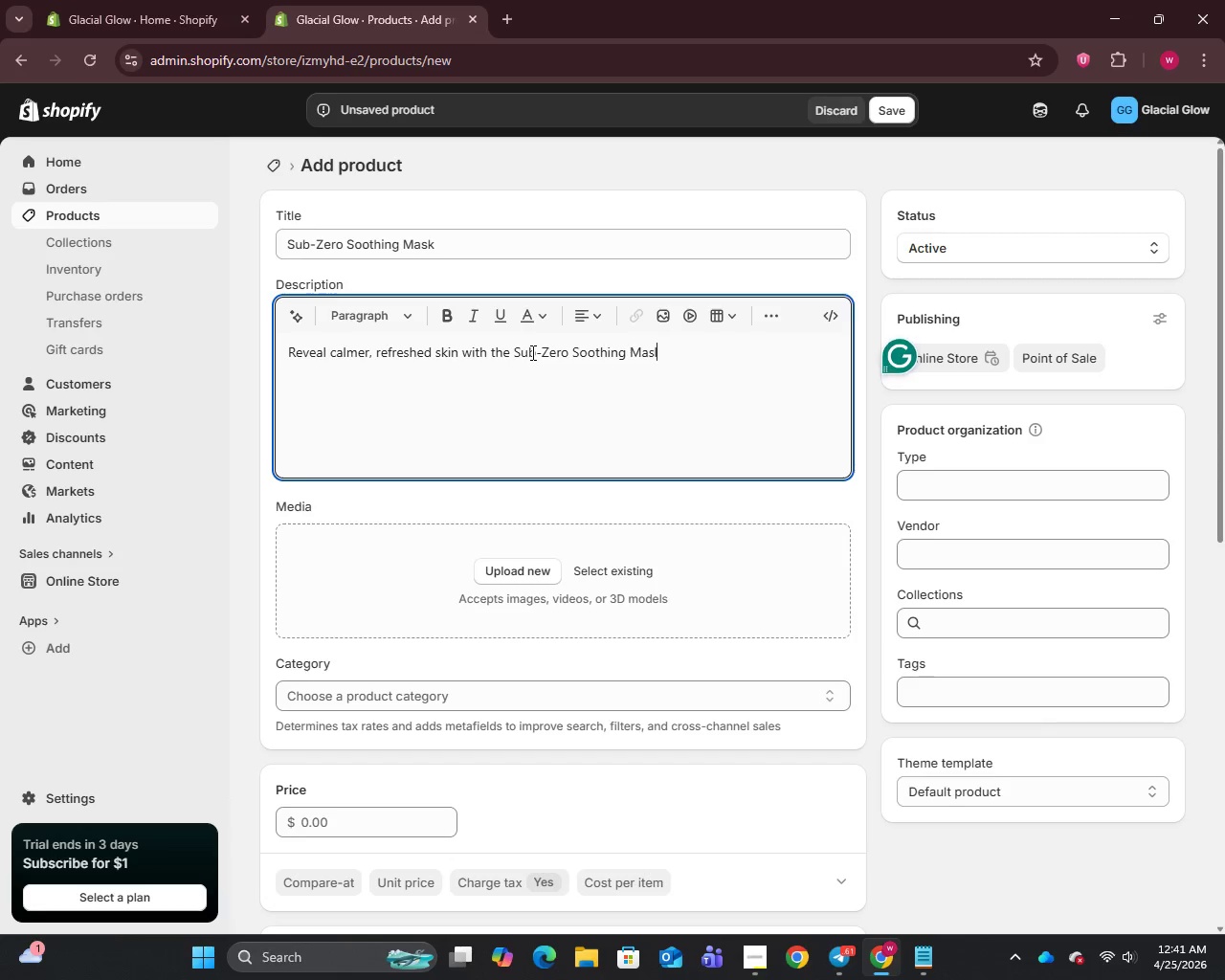 
type( - )
key(Backspace)
key(Backspace)
key(Backspace)
key(Backspace)
type(k - Ex)
key(Backspace)
key(Backspace)
type(exprttly)
key(Backspace)
key(Backspace)
key(Backspace)
key(Backspace)
key(Backspace)
type(ertly formulated for post-tra)
key(Backspace)
type(eate)
 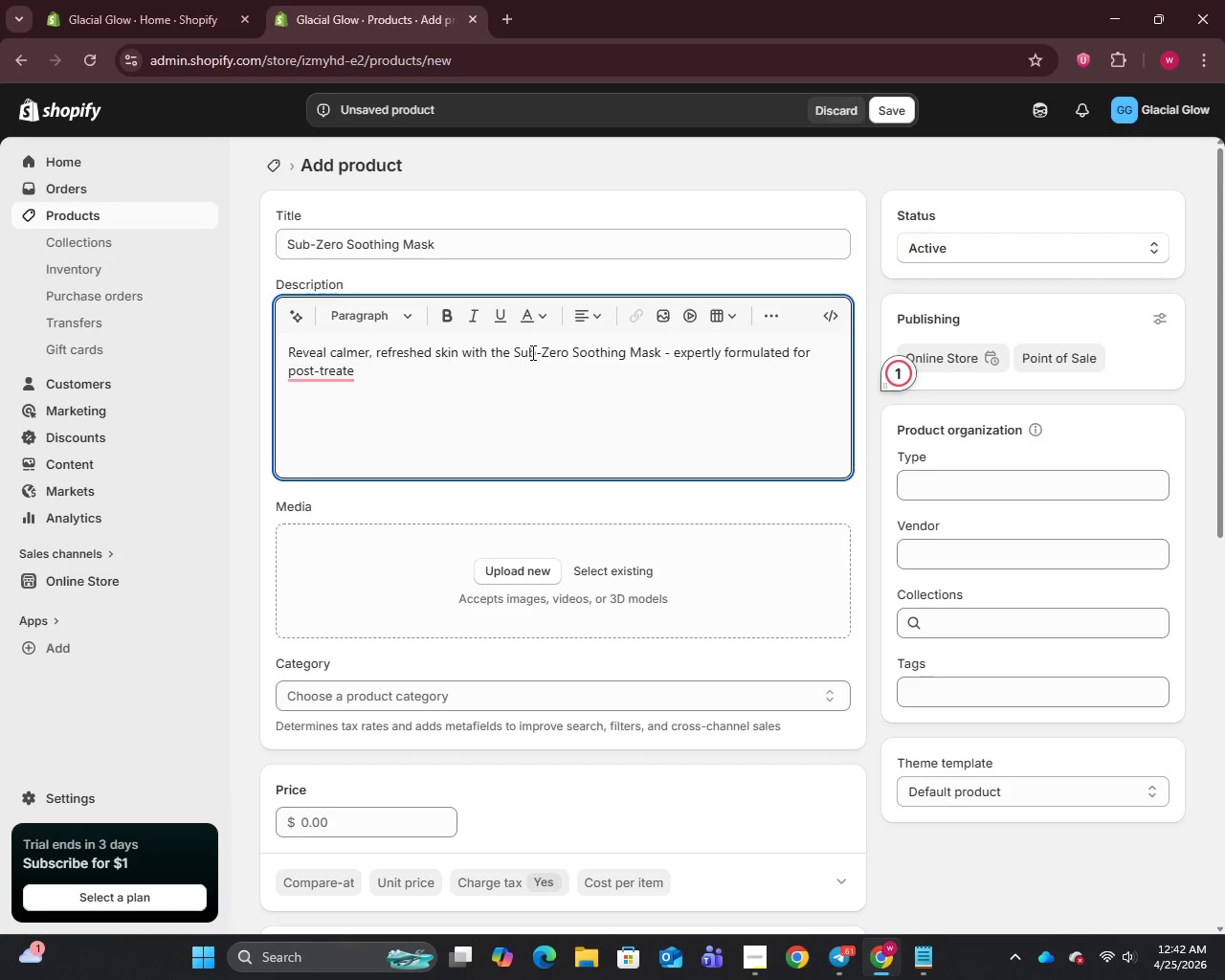 
key(Backspace)
type(ment recovery. Infused with glaci)
 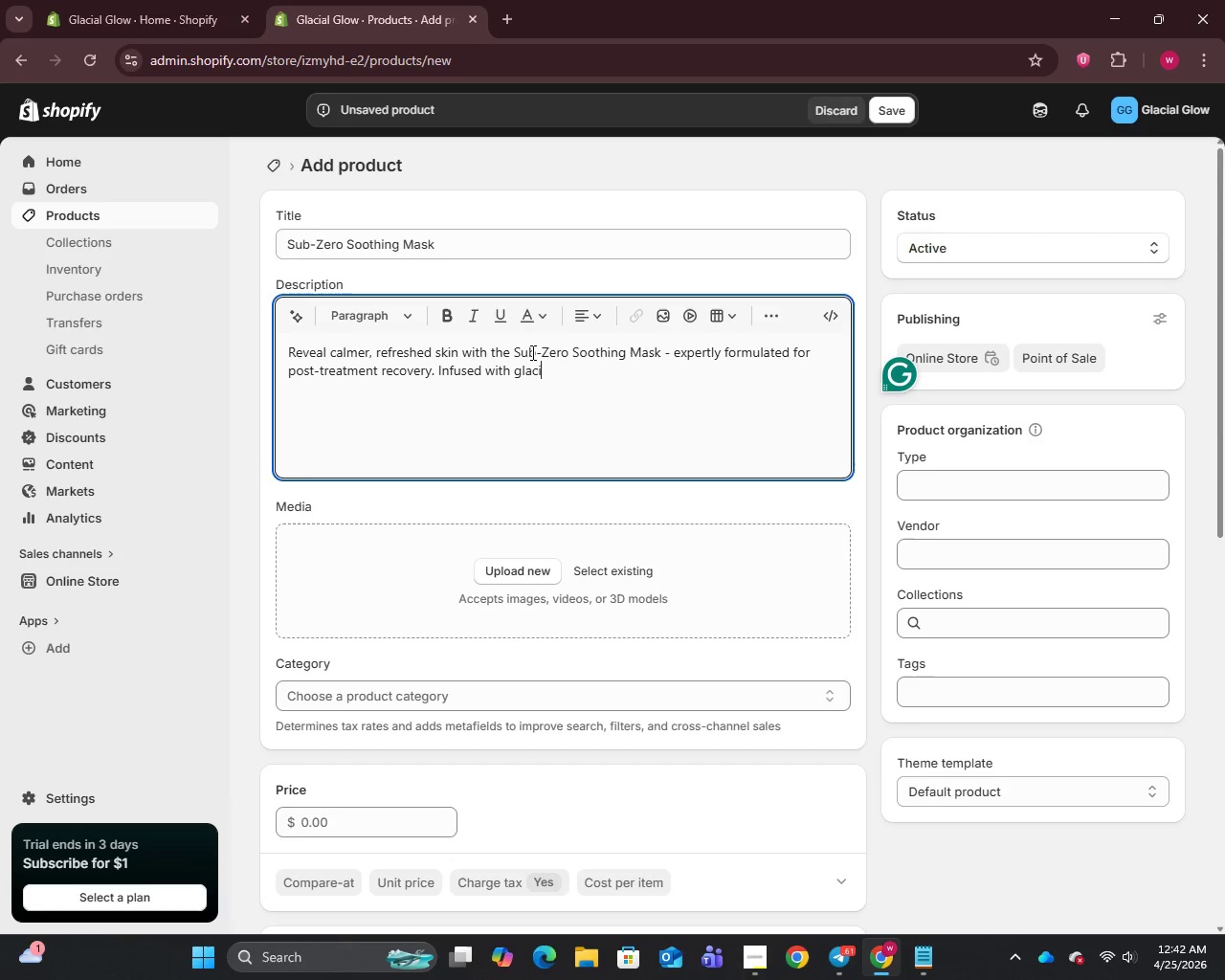 
type(al mineral ex)
 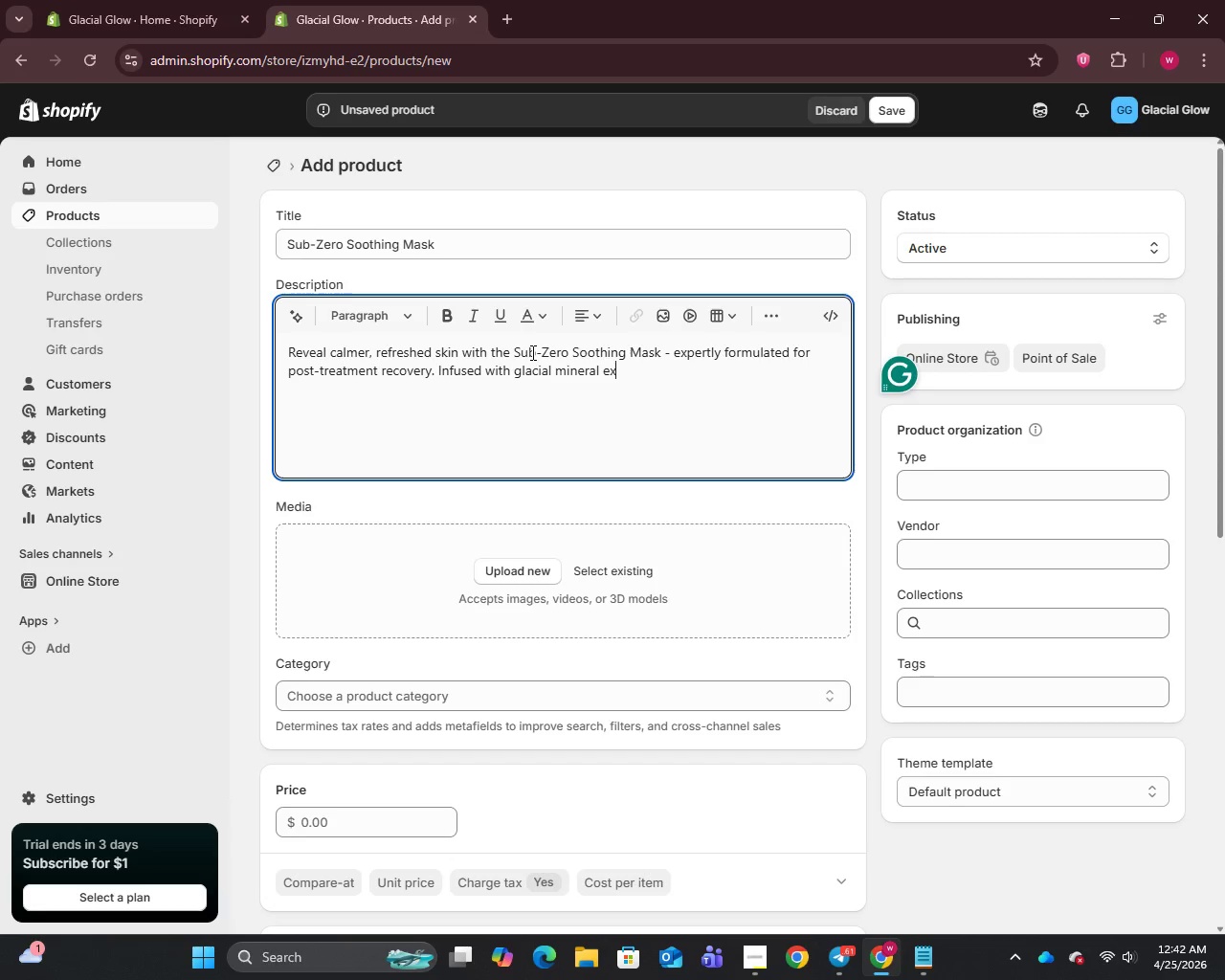 
type(tract and aloe vera, this cooling mask delivers immediate relief)
 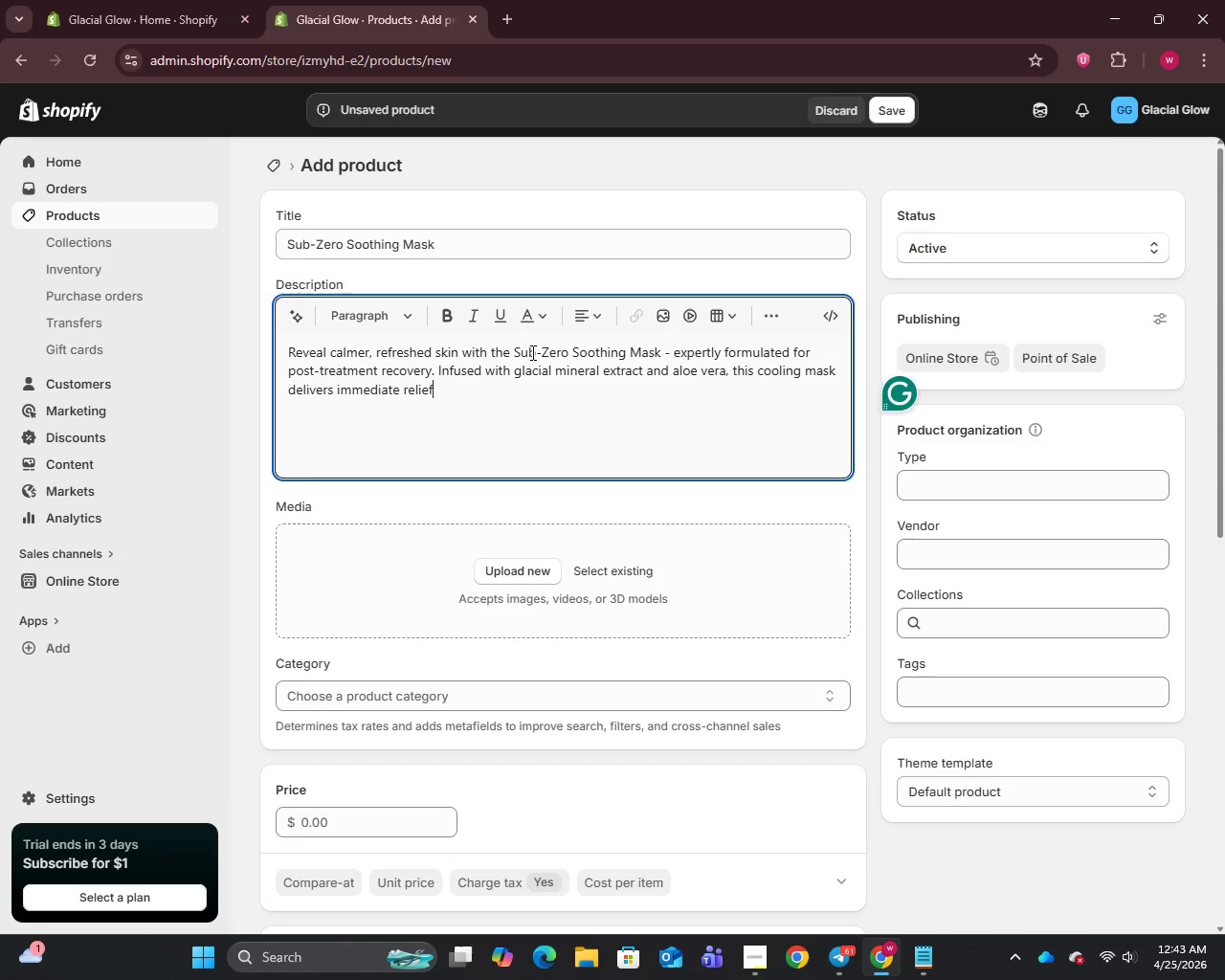 
type( to sensi)
 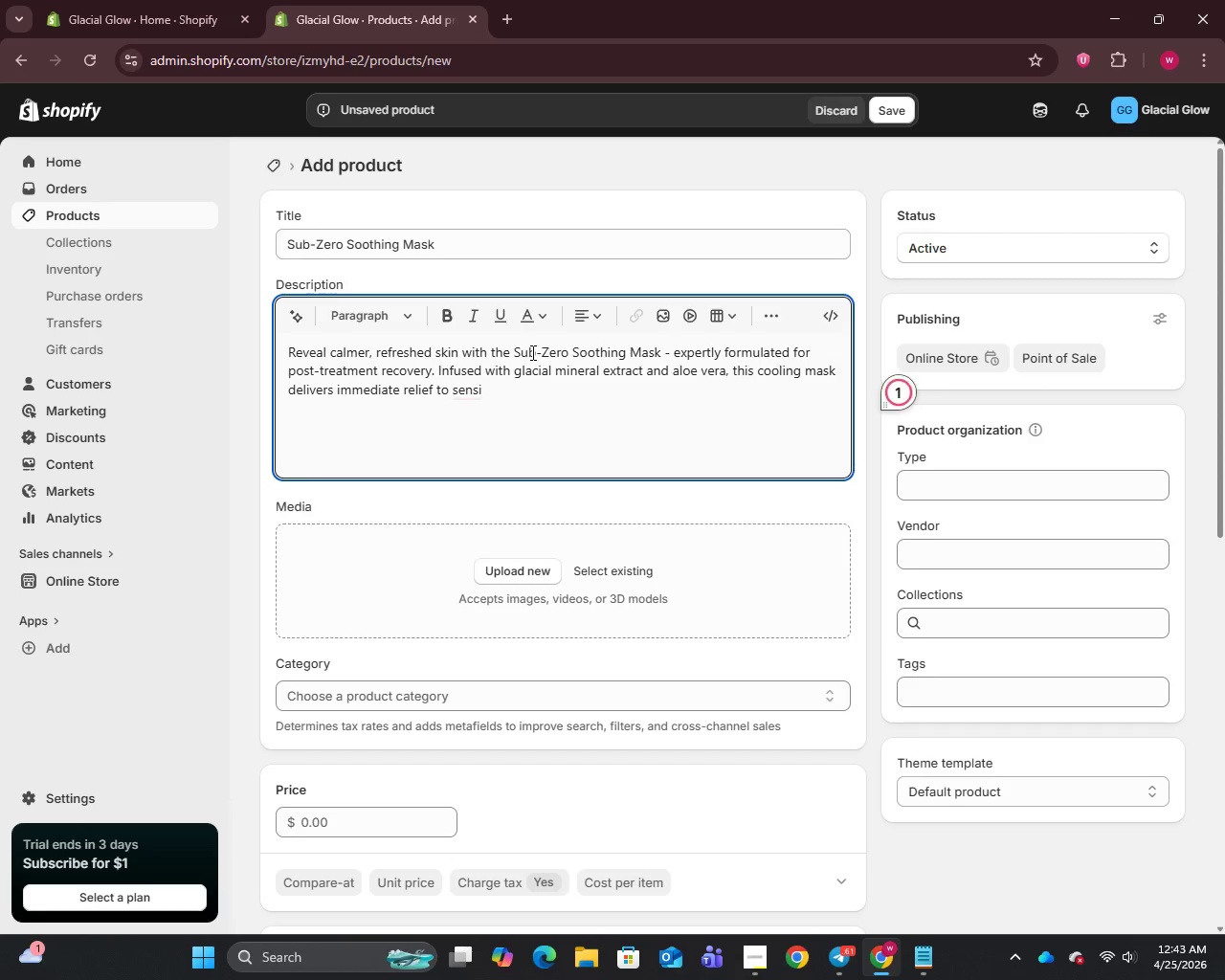 
type(tized ot)
key(Backspace)
type(r post-produre skin.)
 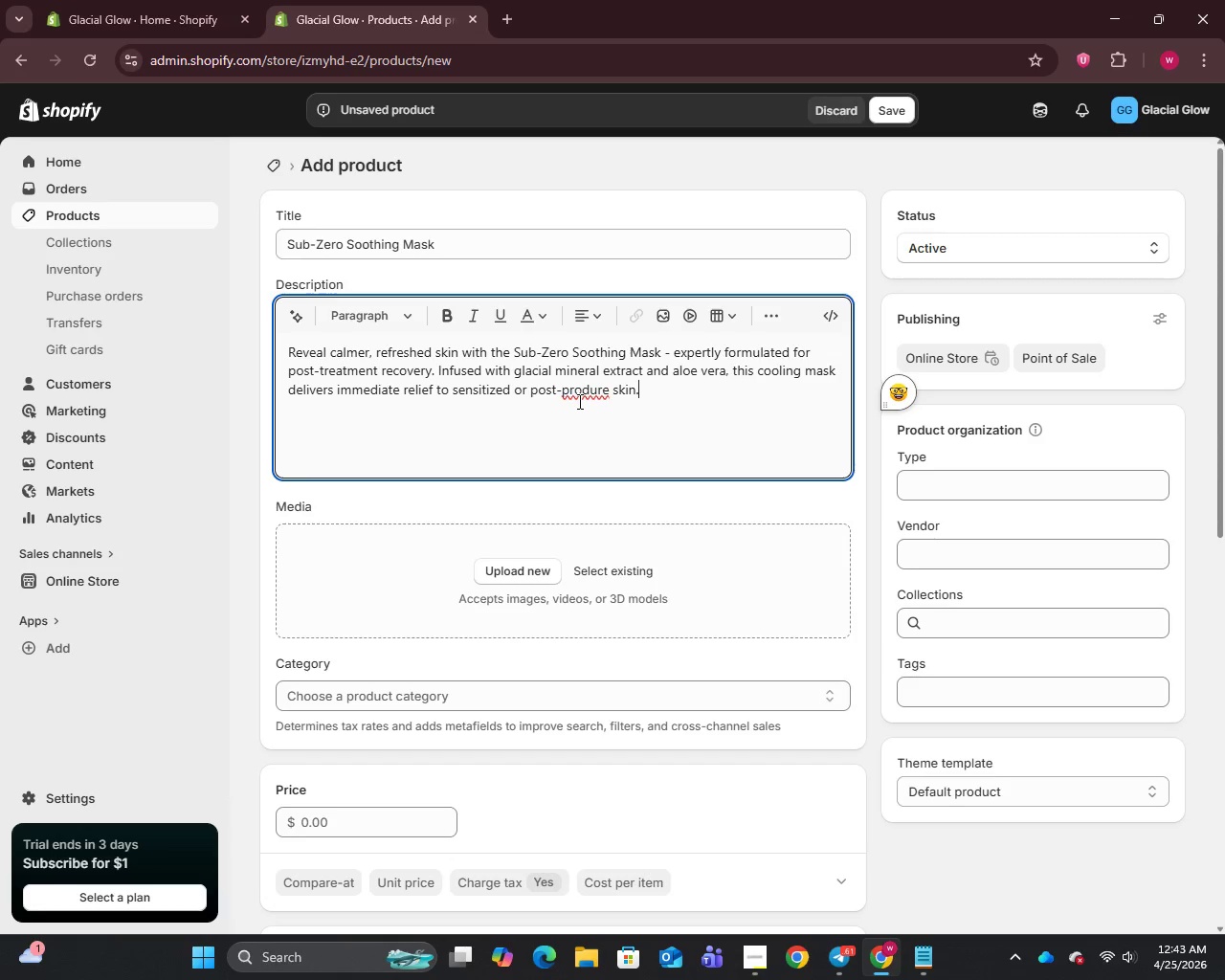 
wait(5.75)
 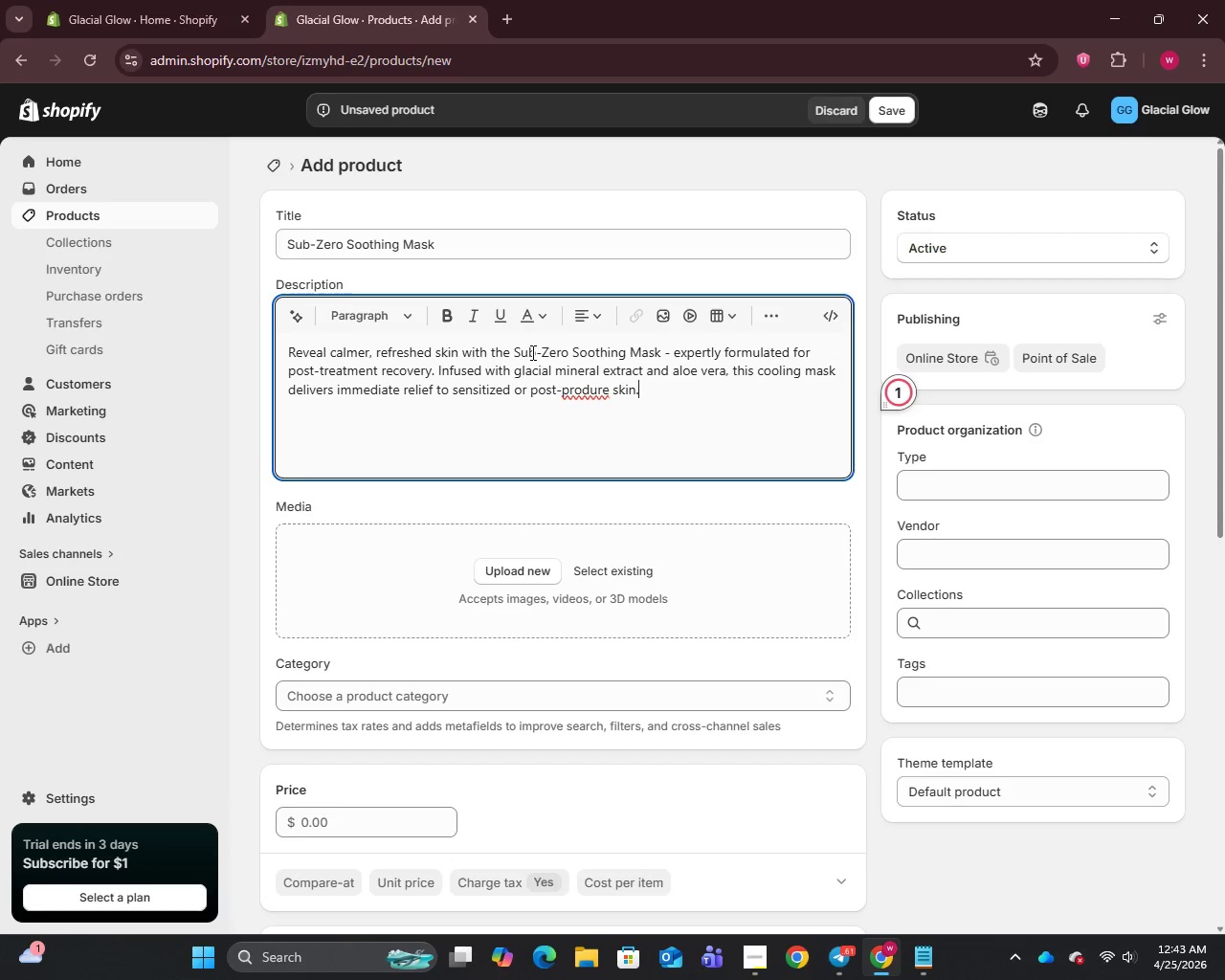 
left_click([582, 390])
 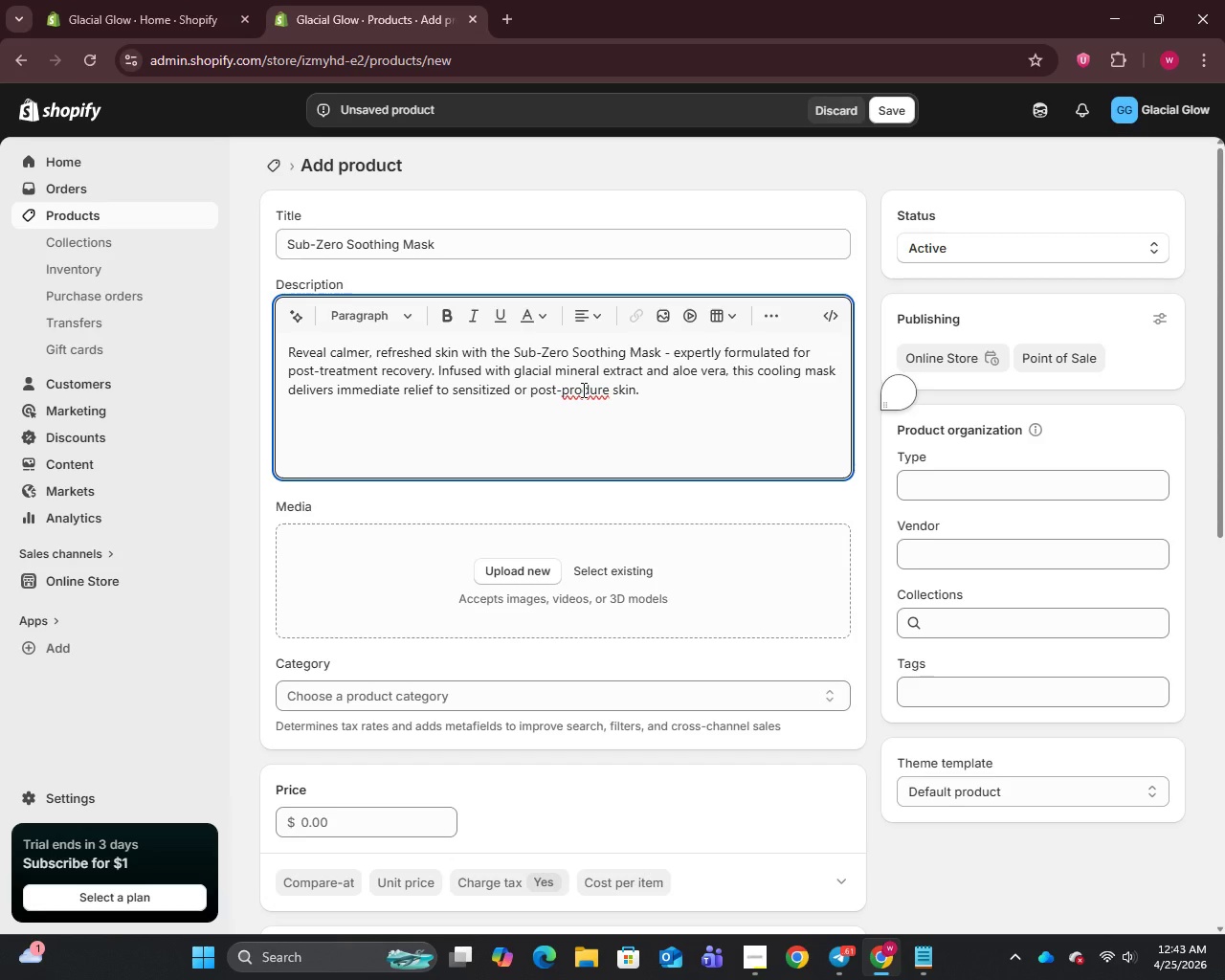 
type(ce)
 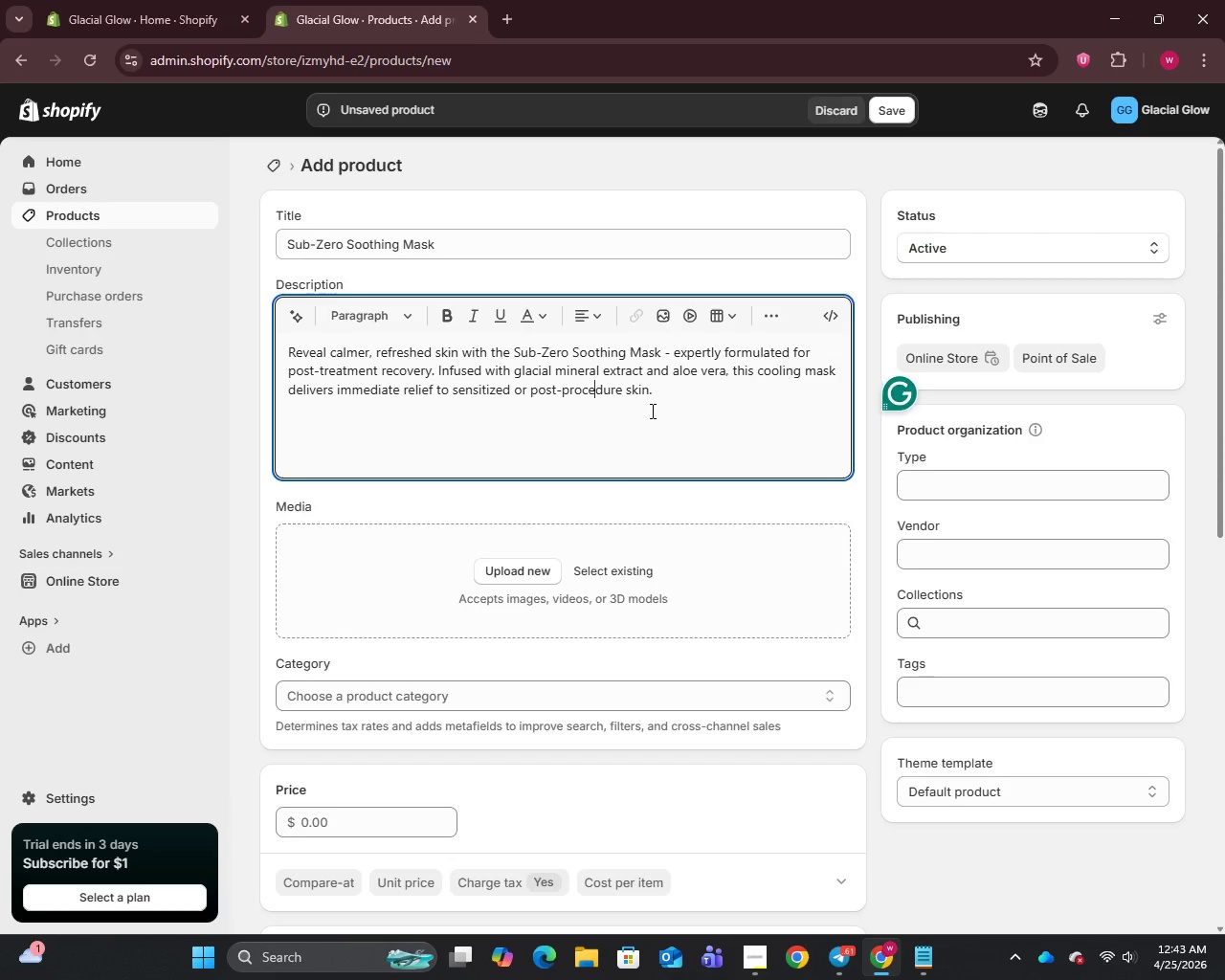 
left_click([664, 396])
 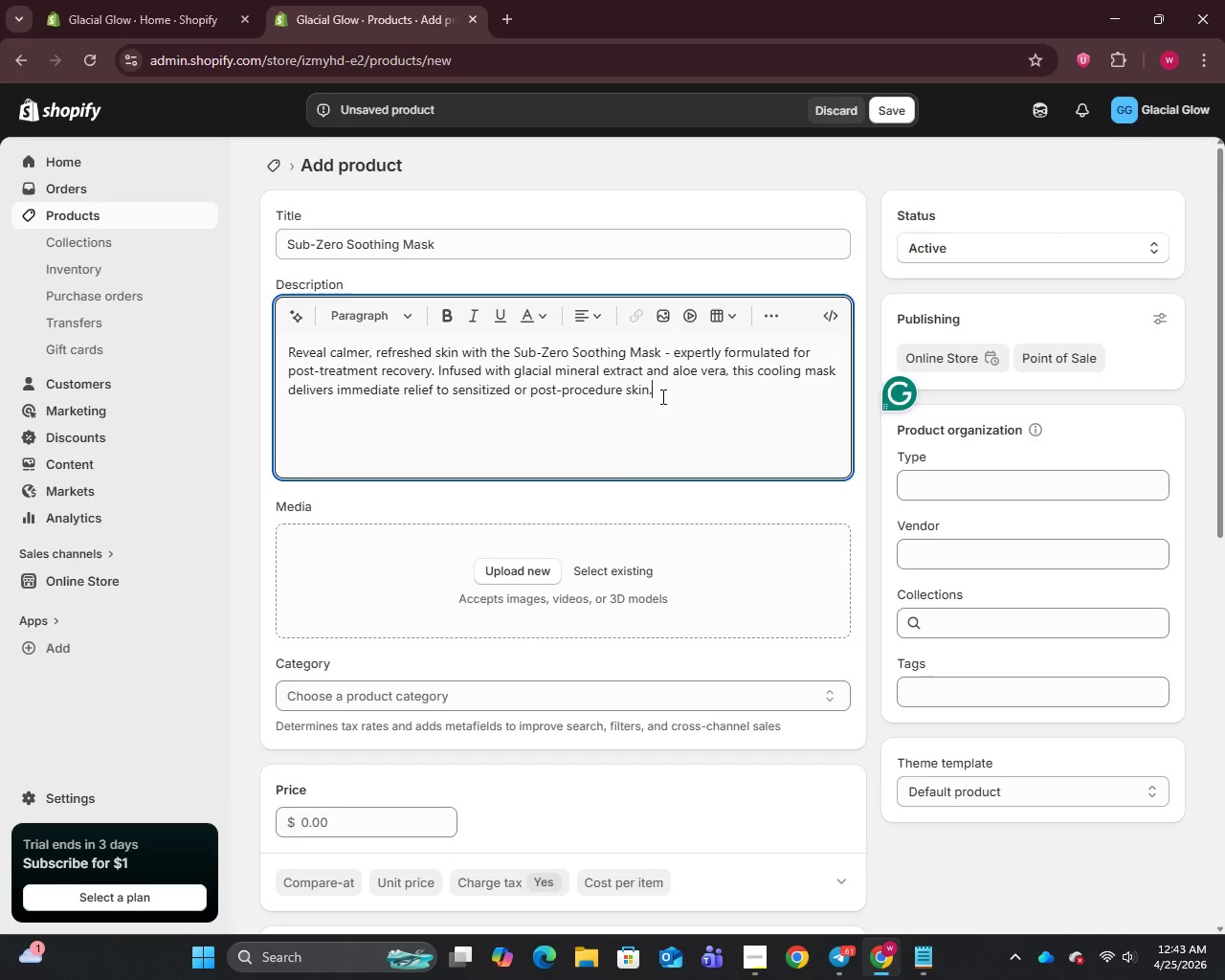 
key(Enter)
 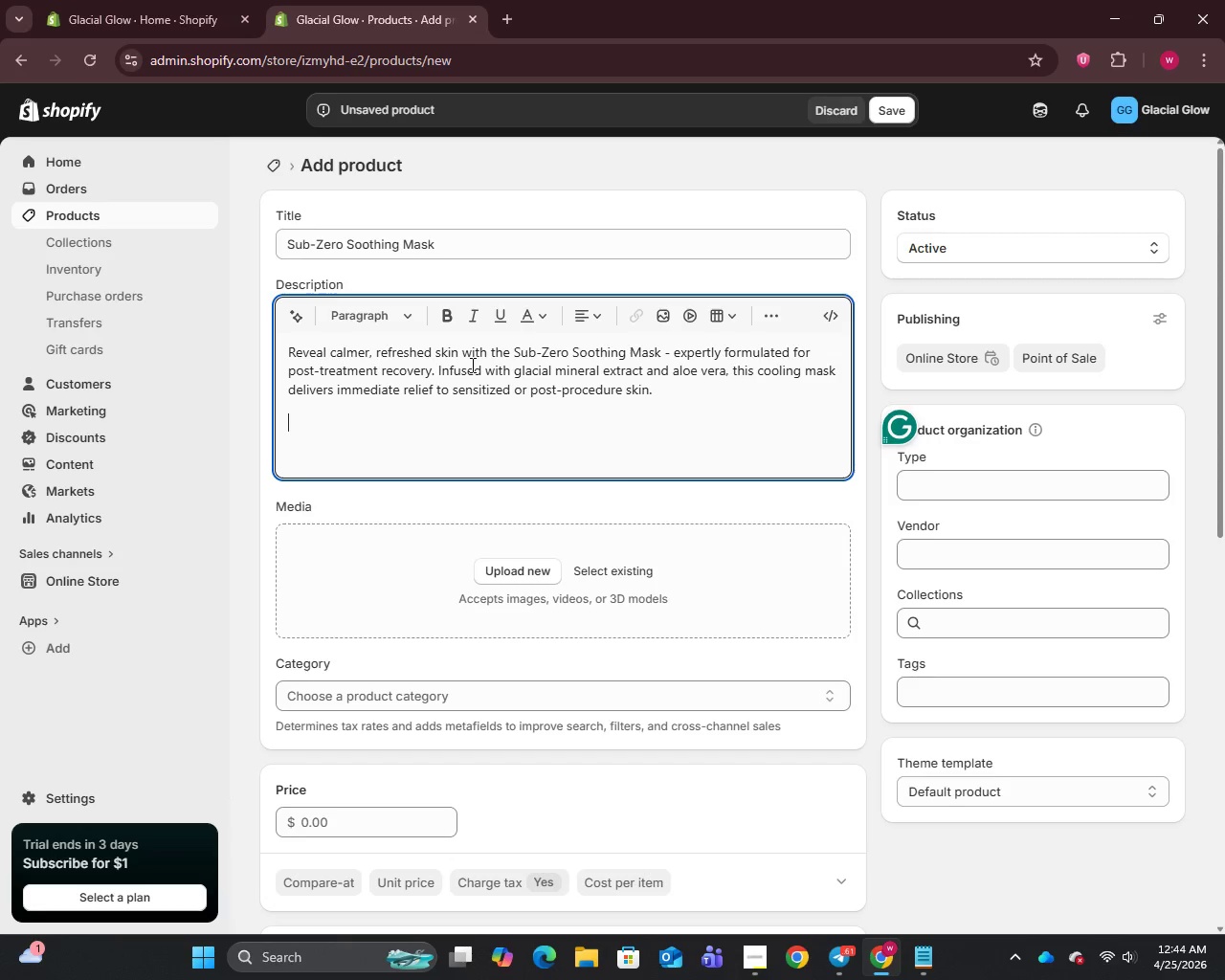 
wait(8.56)
 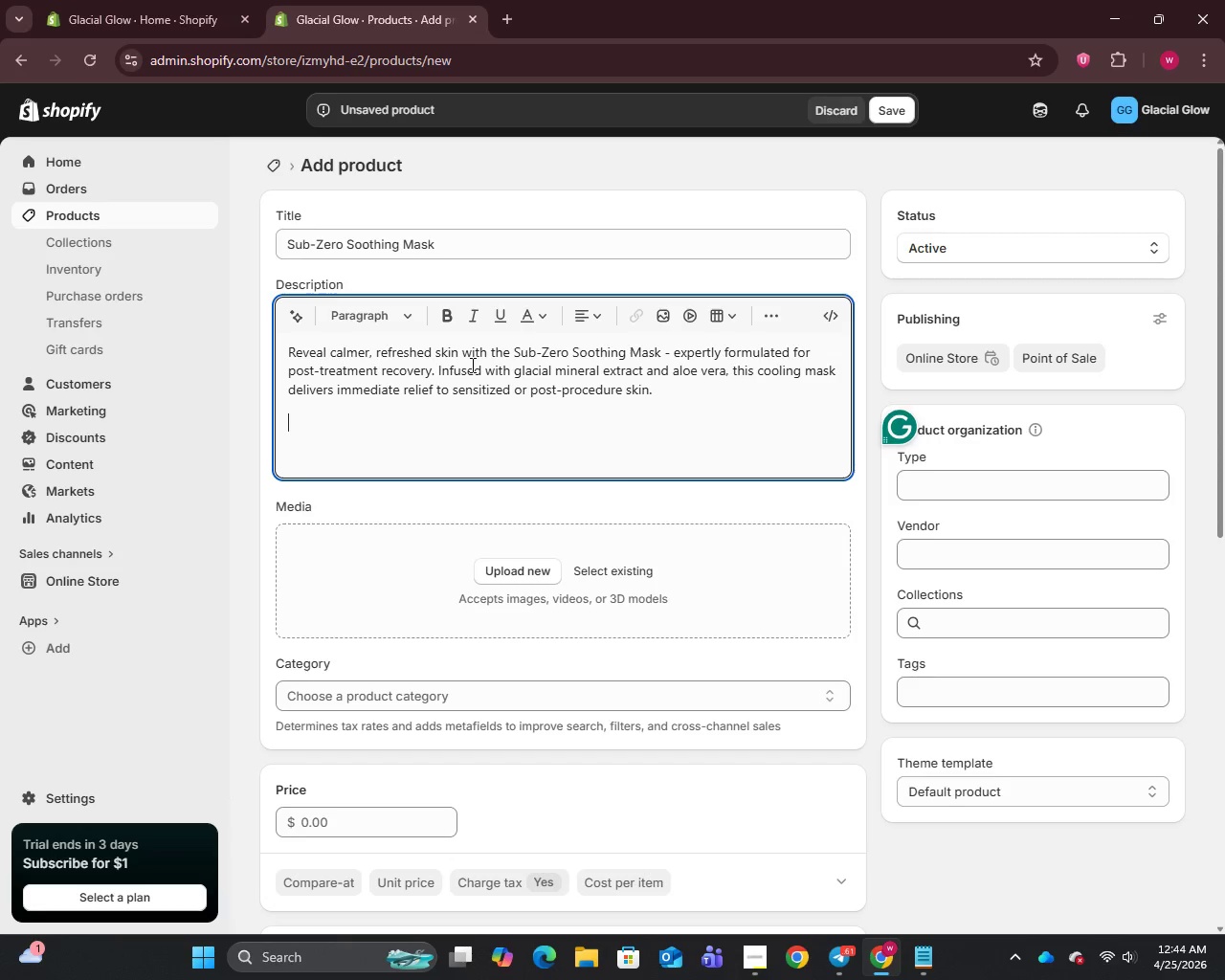 
left_click([409, 317])
 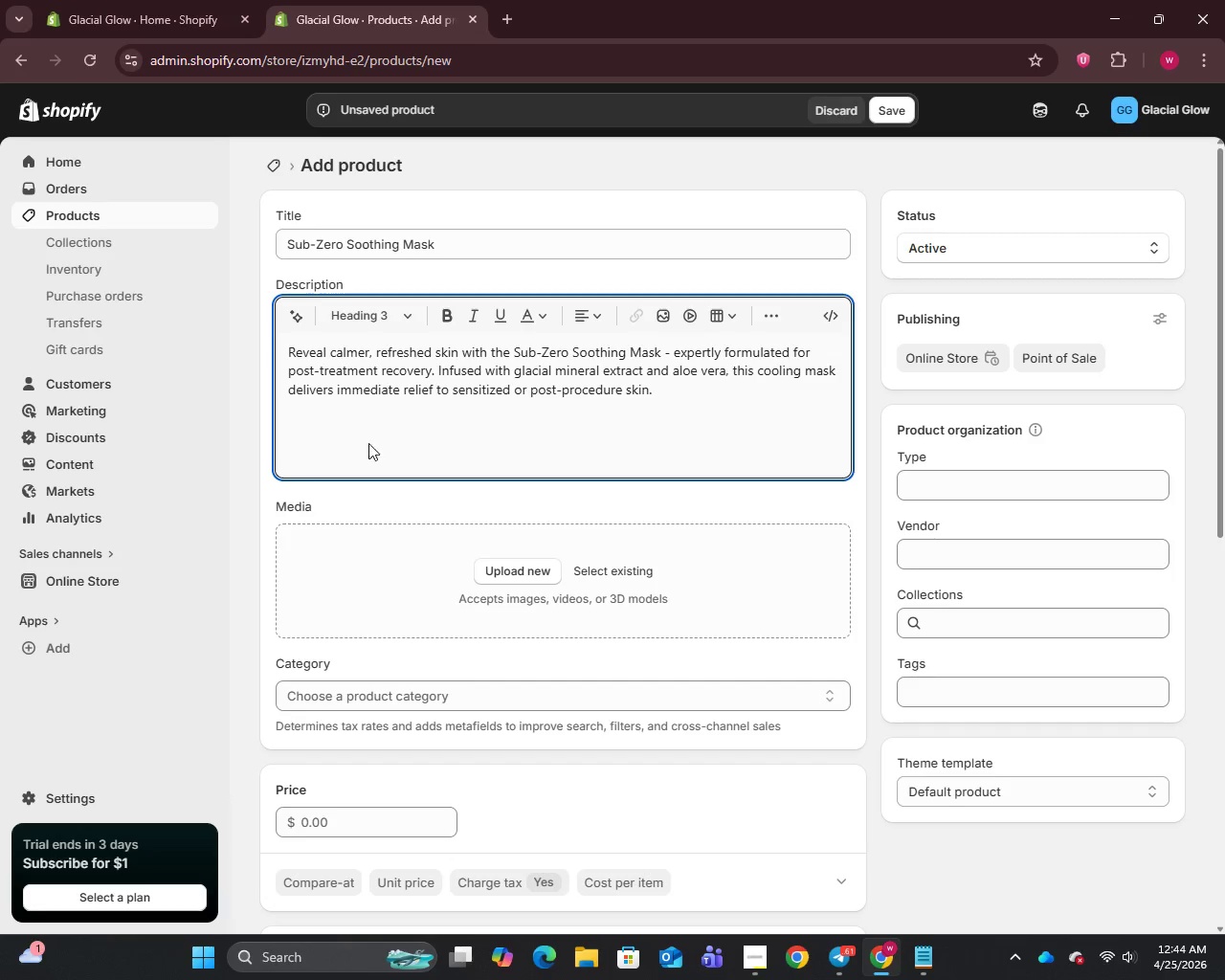 
type(How)
key(Backspace)
key(Backspace)
key(Backspace)
type(key)
key(Backspace)
key(Backspace)
key(Backspace)
type(Key Benefits:)
 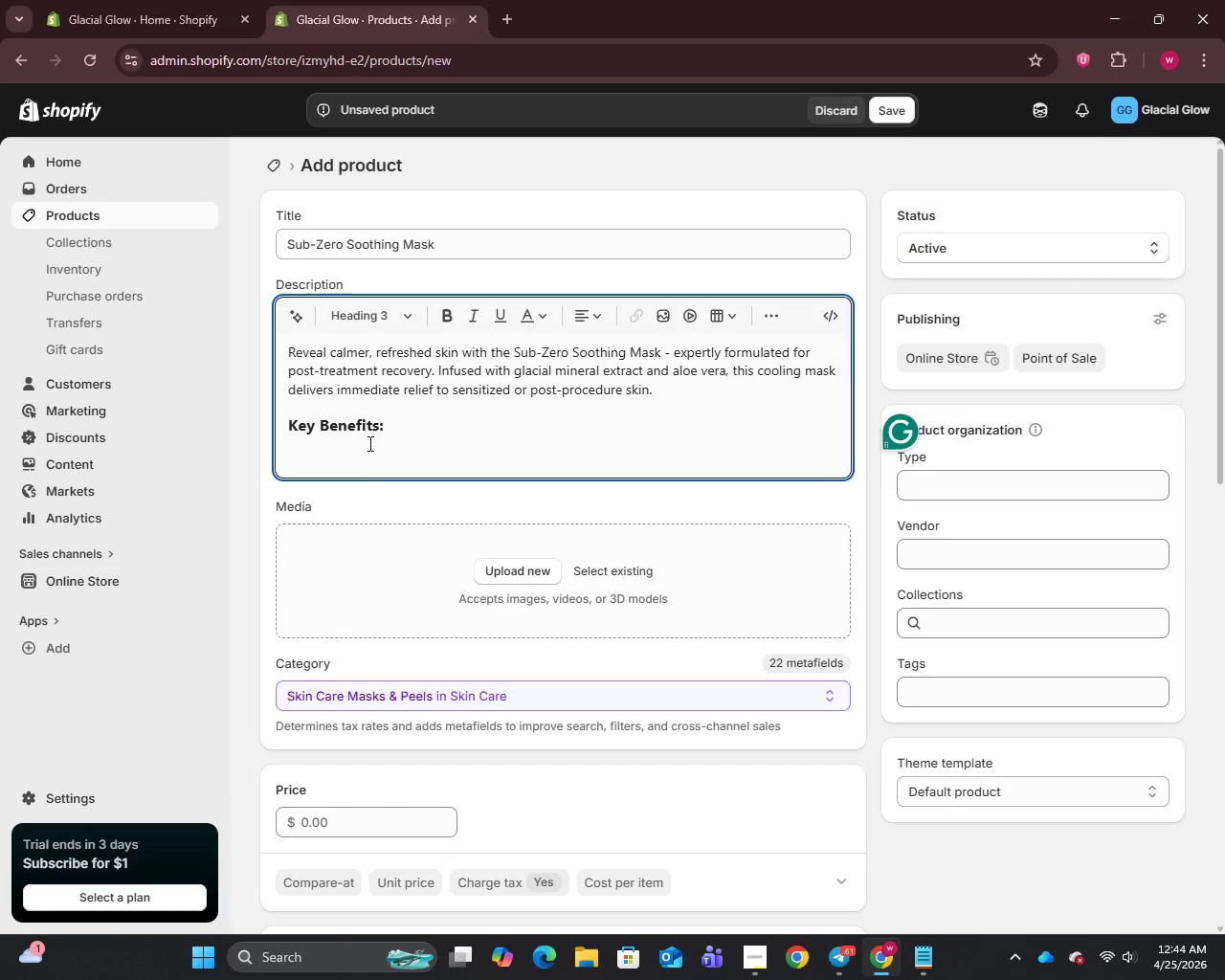 
key(Enter)
 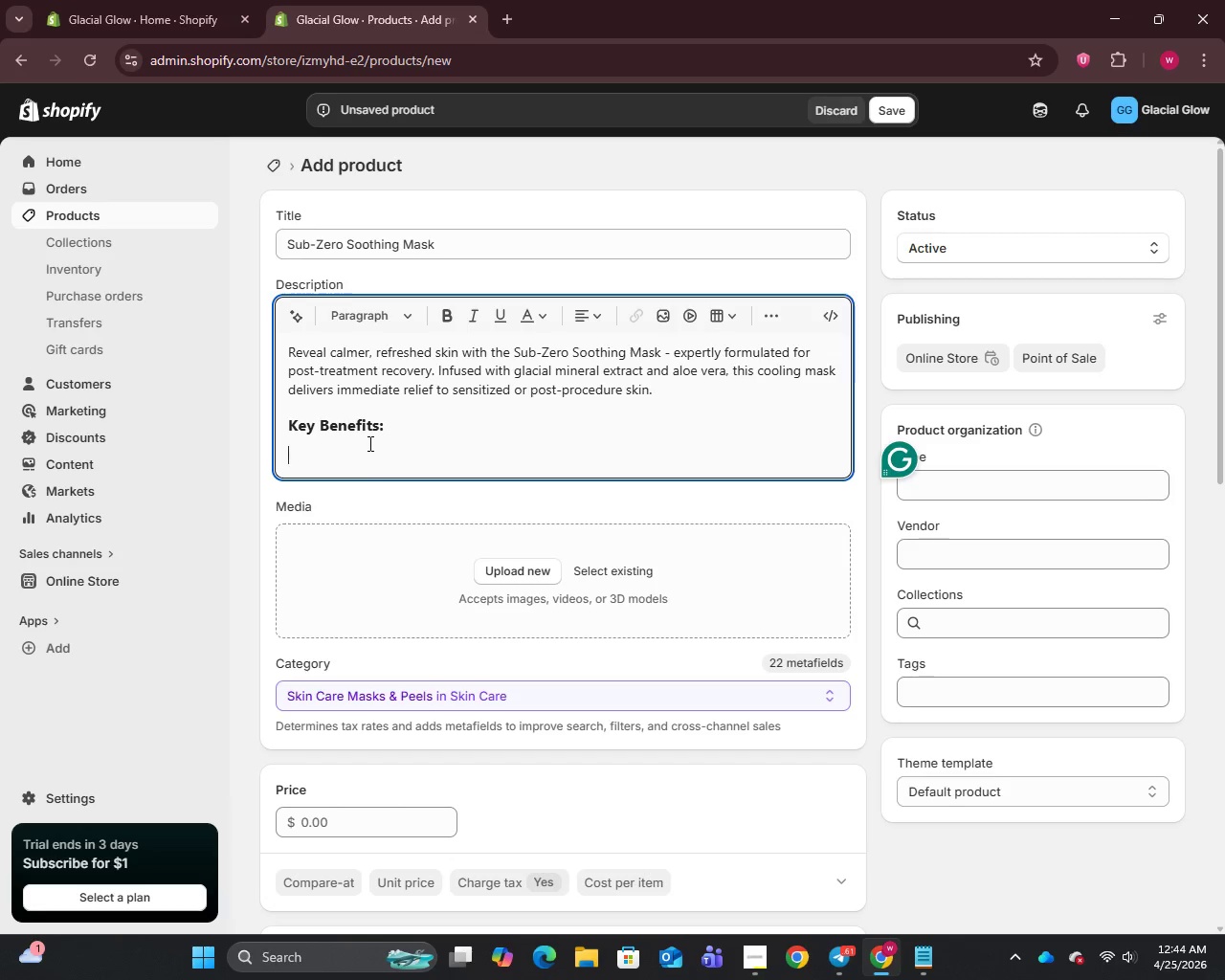 
type(- Delivers instant cooling relief to inflamed or reactive skin)
 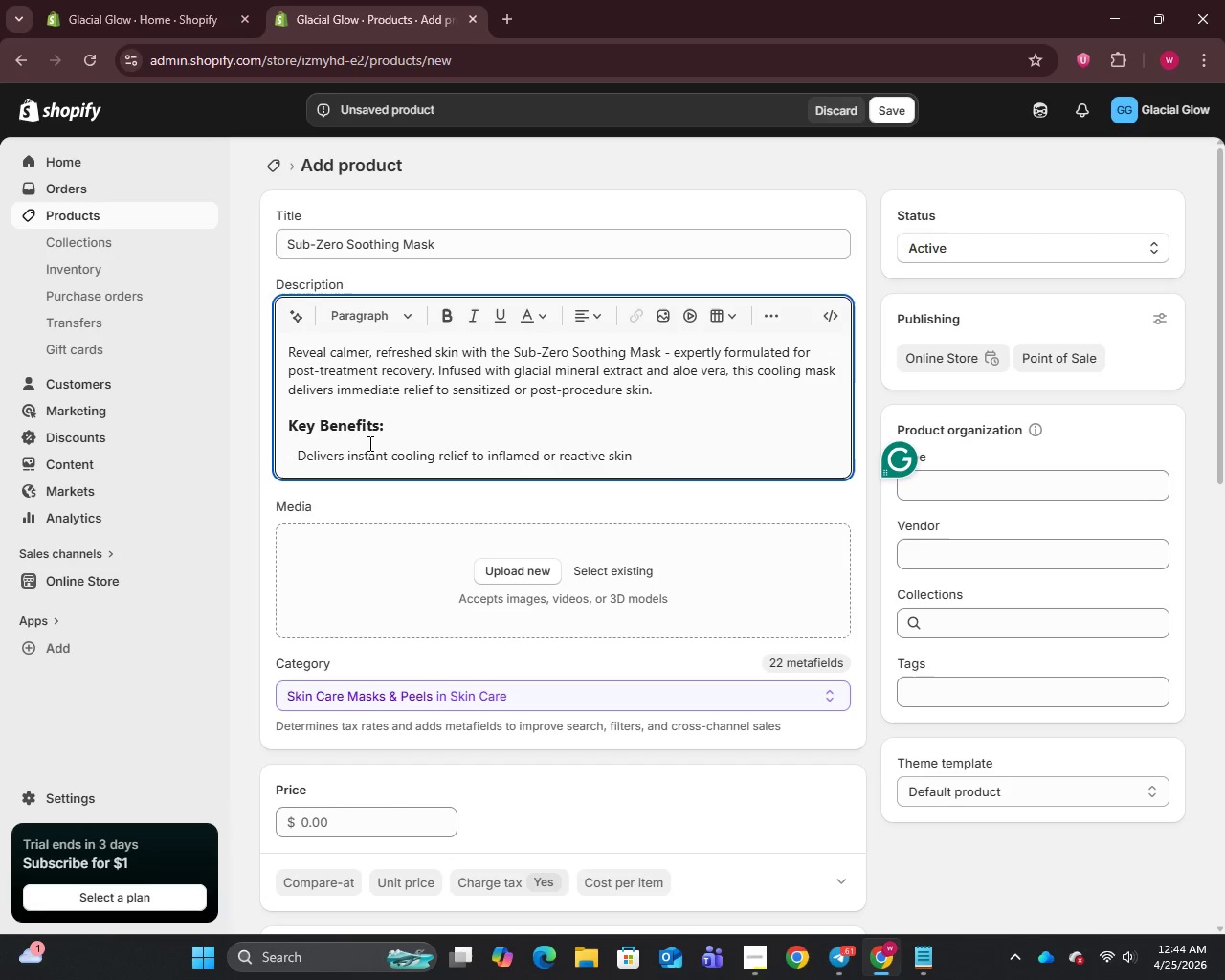 
key(Enter)
 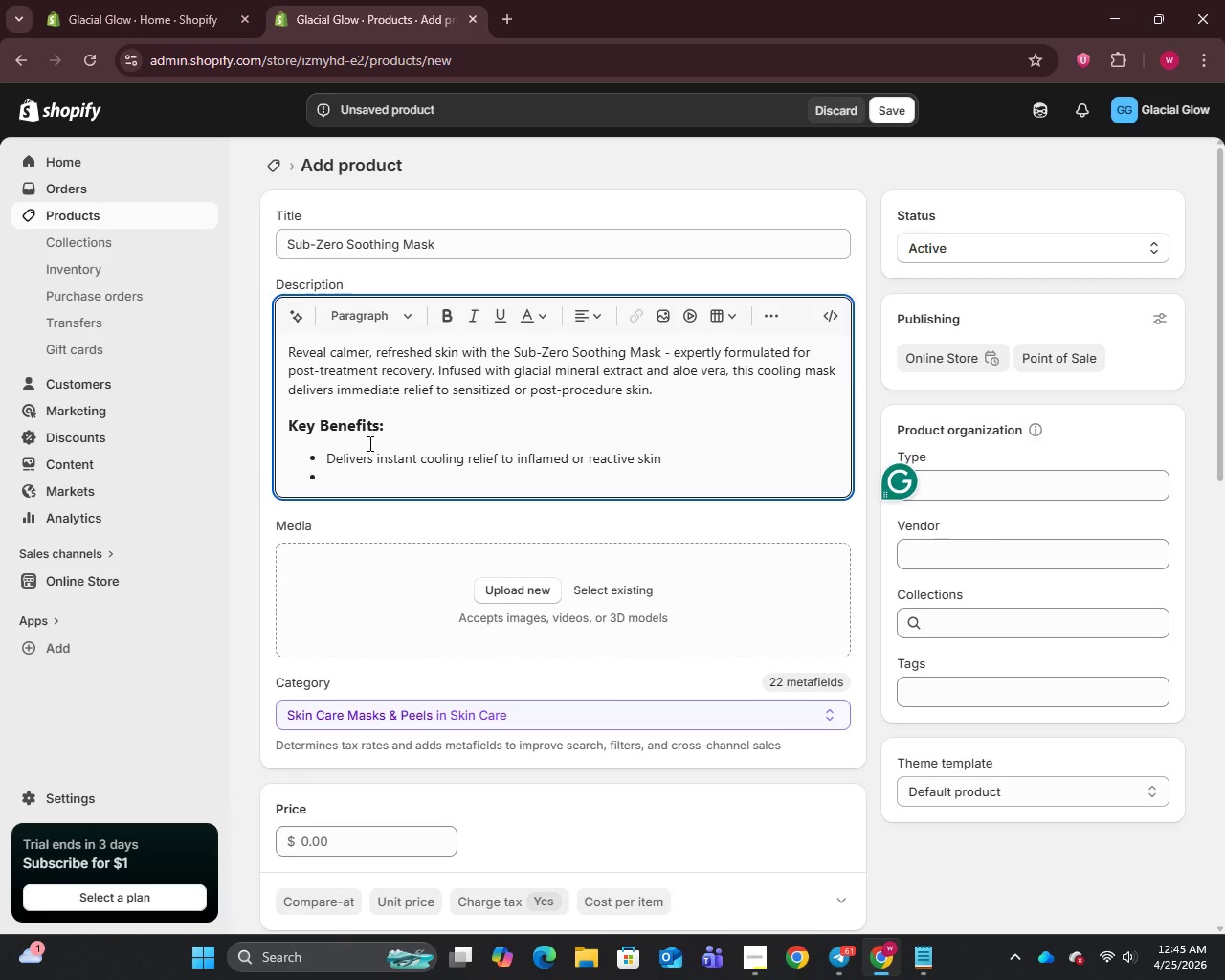 
type(Accelerates)
 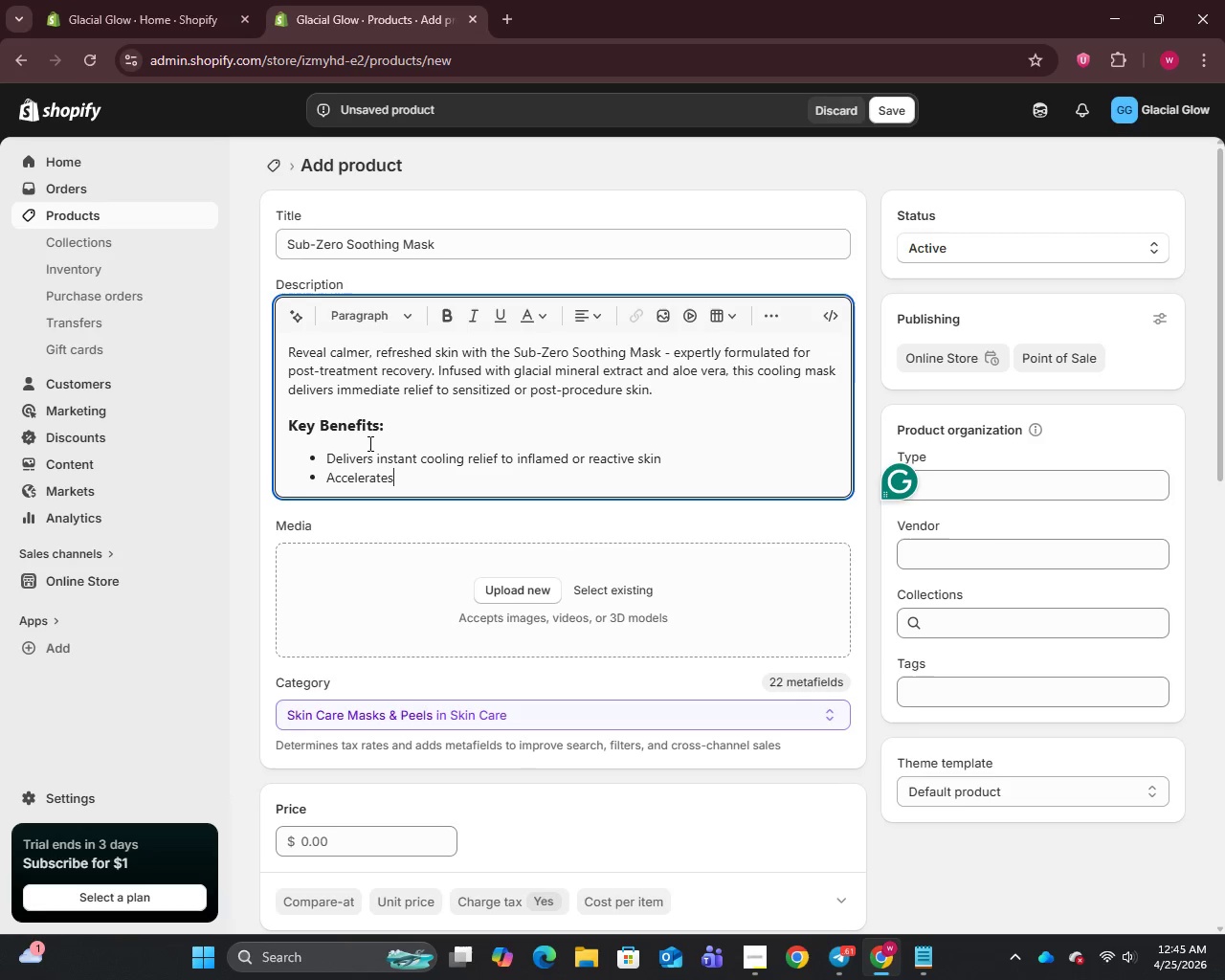 
type( post-peel and post-laser recovery)
 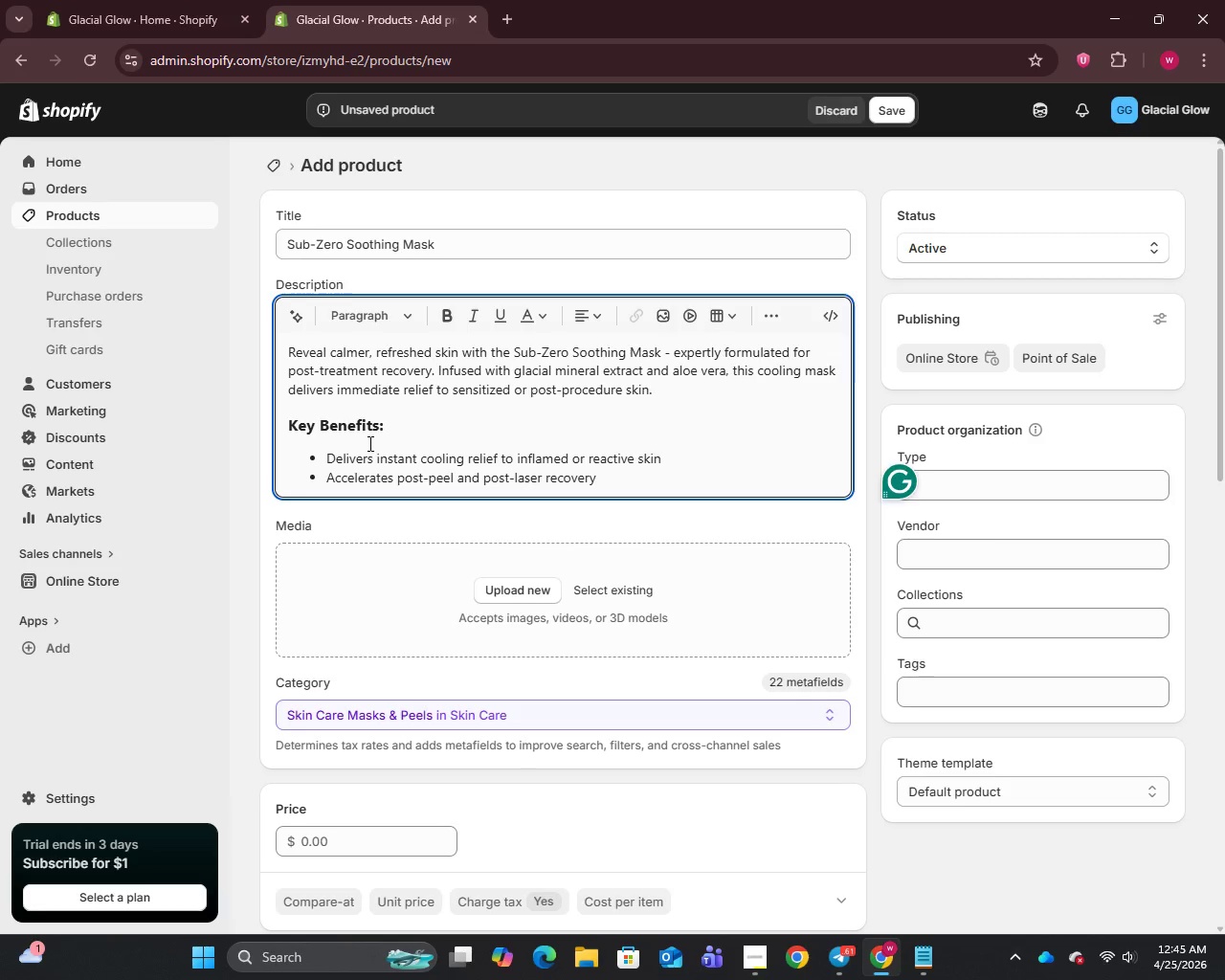 
key(Enter)
 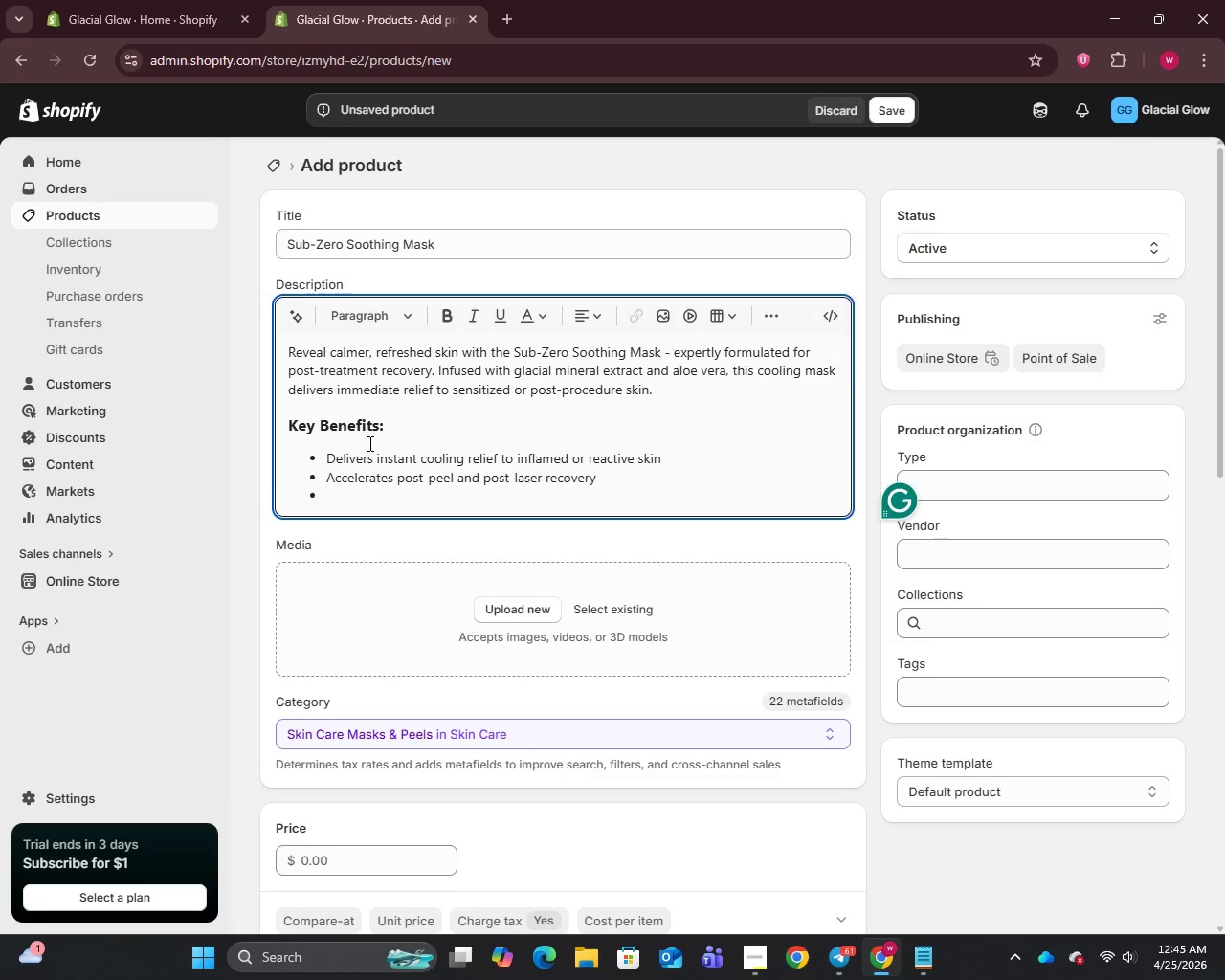 
type(Pae)
key(Backspace)
type(re)
key(Backspace)
type(aben )
key(Backspace)
type(-free )
key(Backspace)
type(, fragrance-free formulation safe sensitive skin )
key(Backspace)
 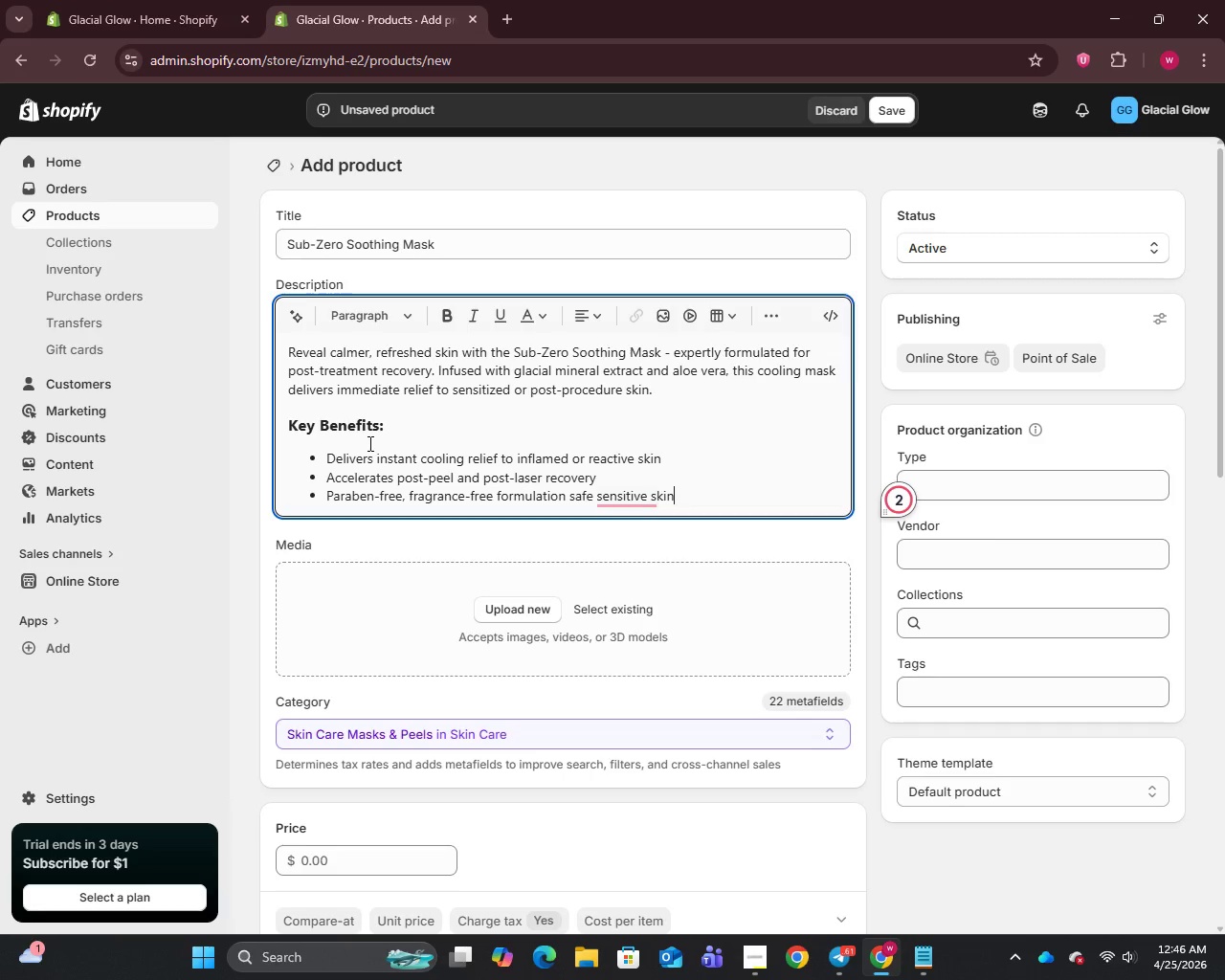 
key(Enter)
 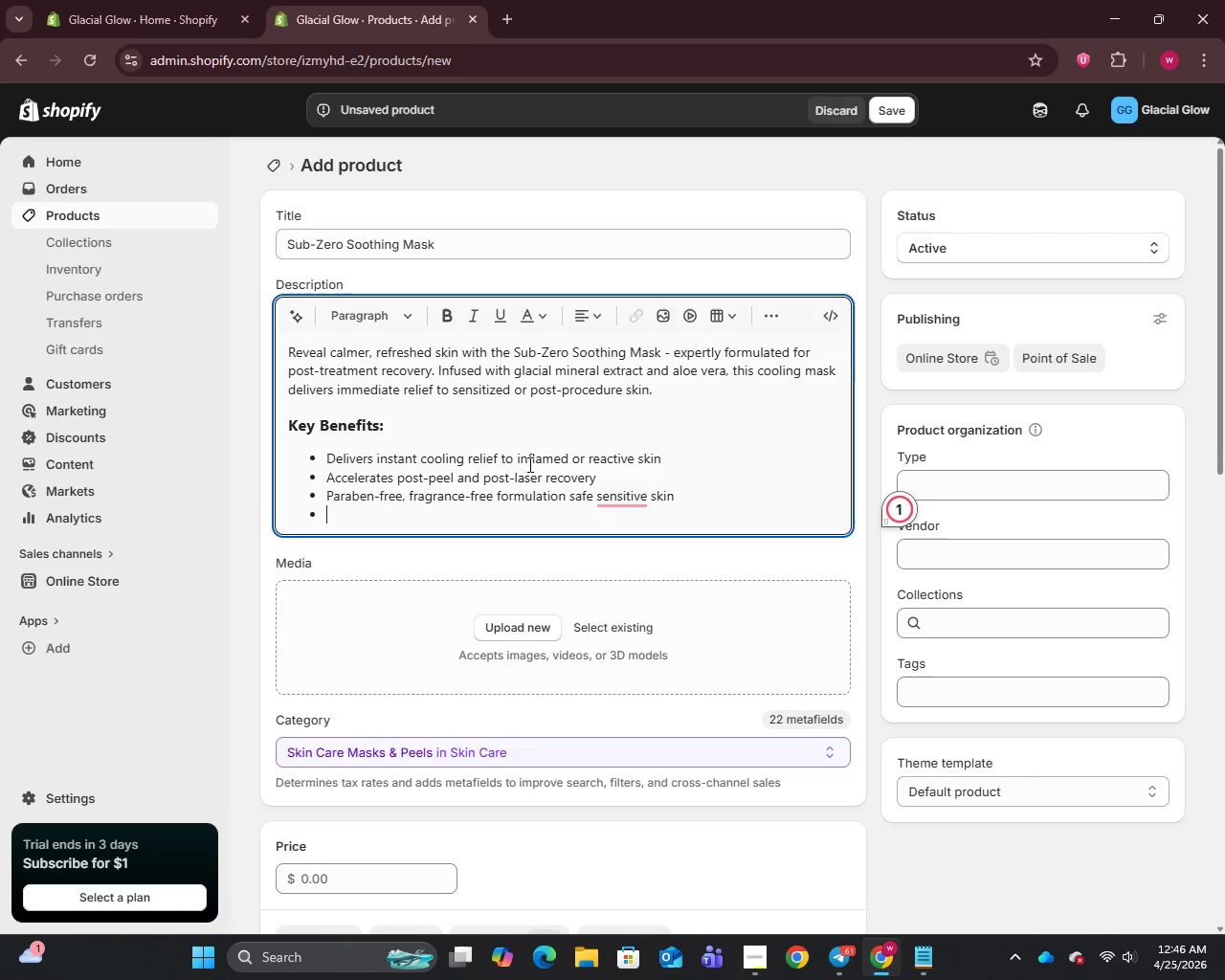 
left_click([621, 504])
 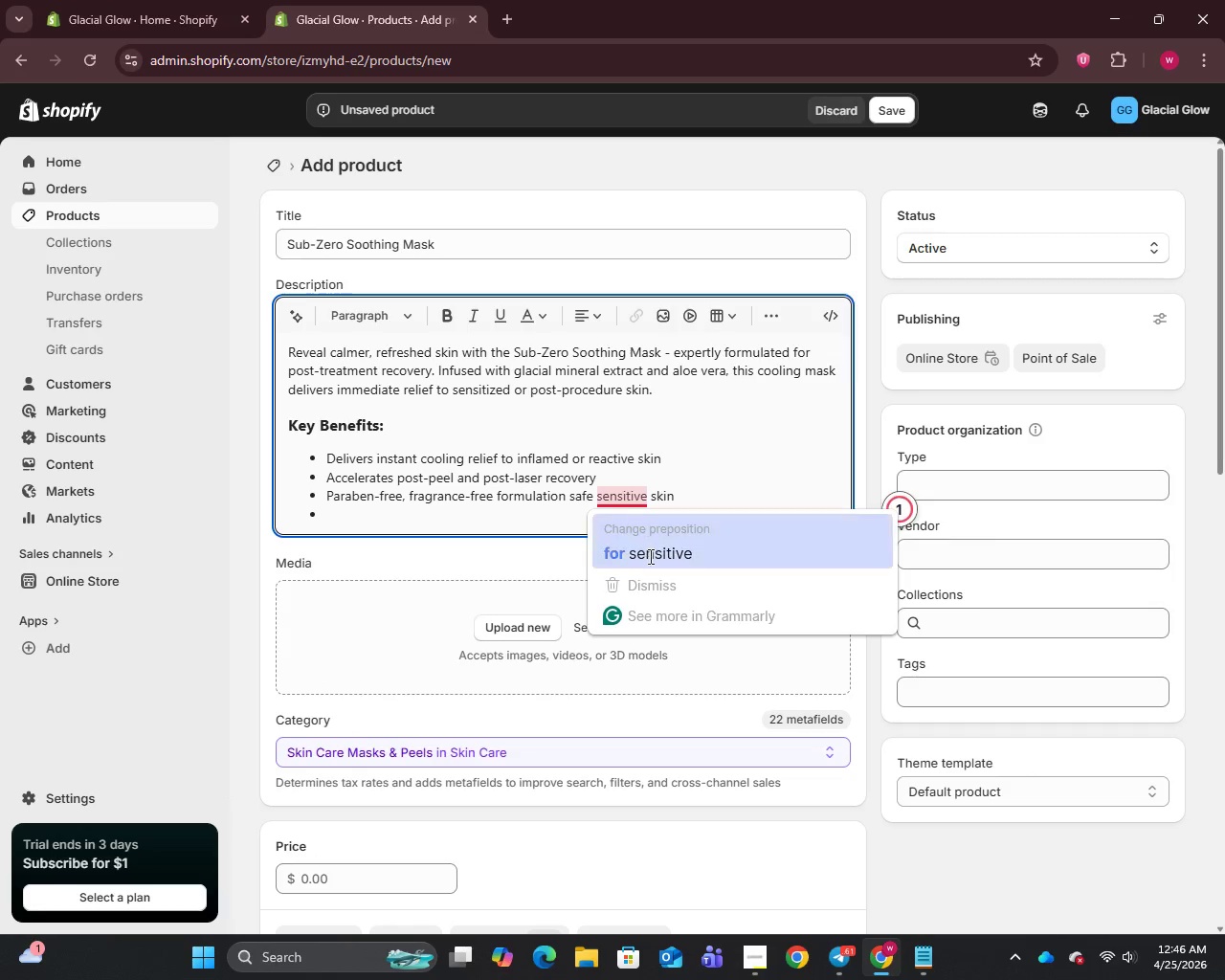 
left_click([651, 560])
 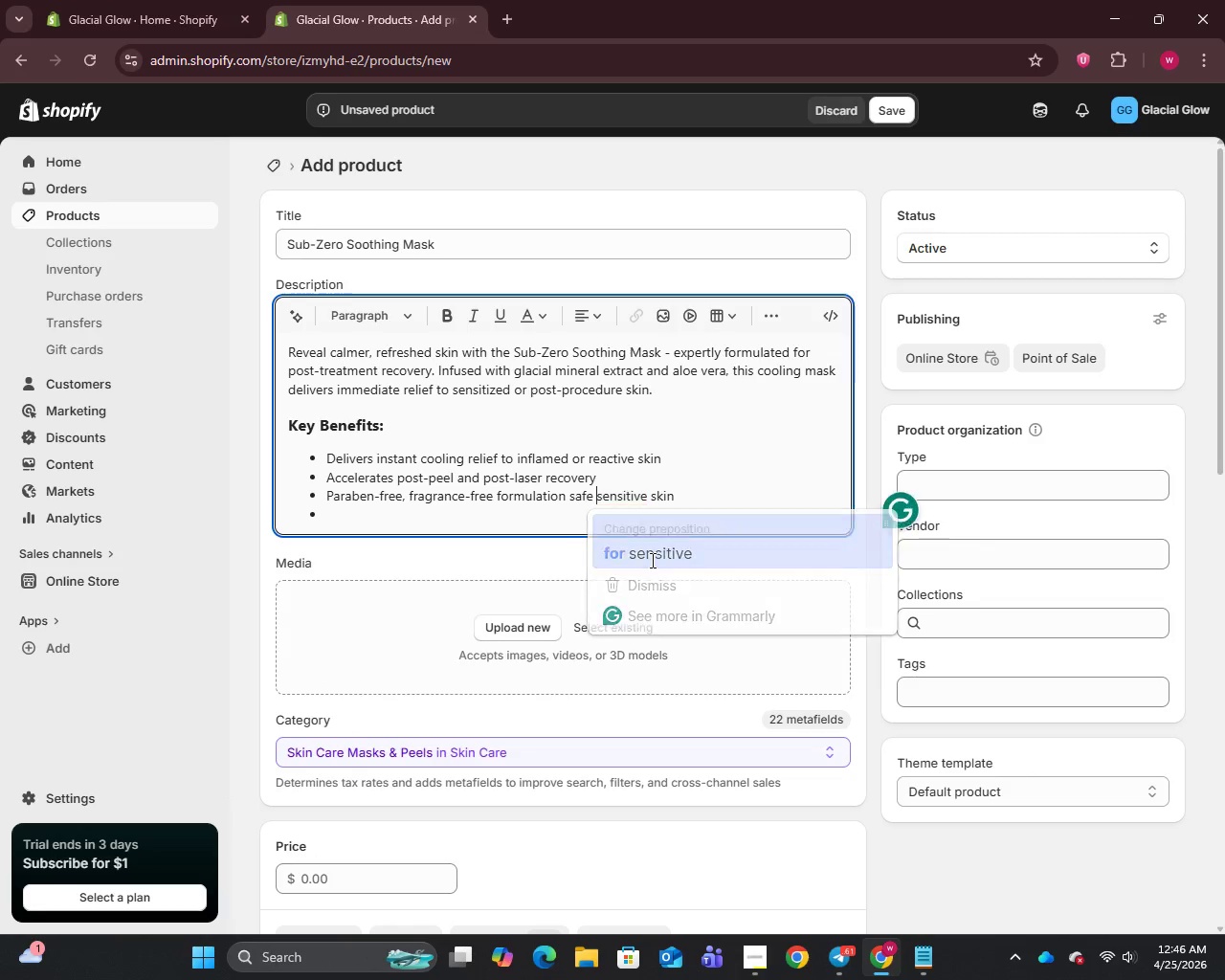 
left_click([364, 522])
 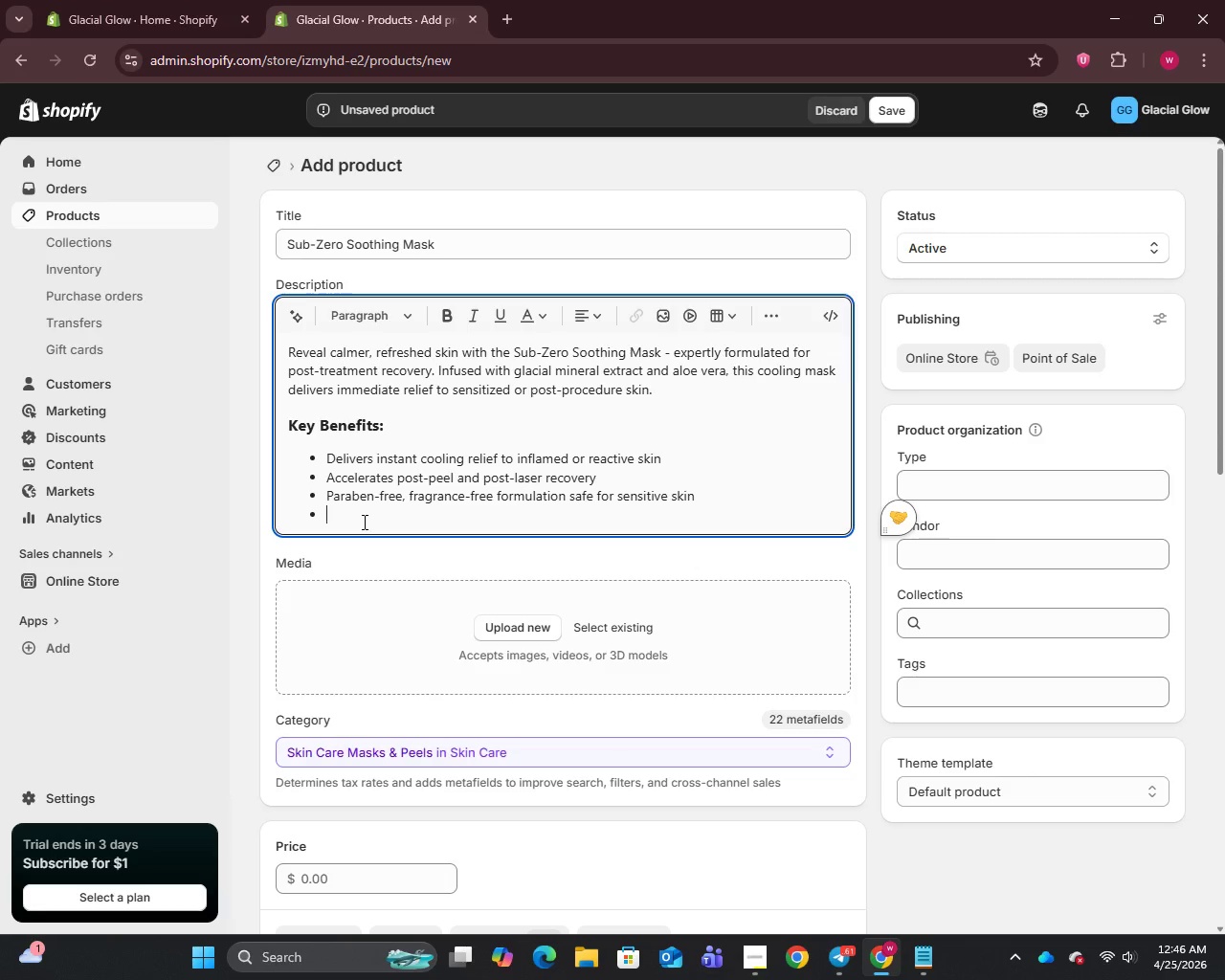 
wait(6.88)
 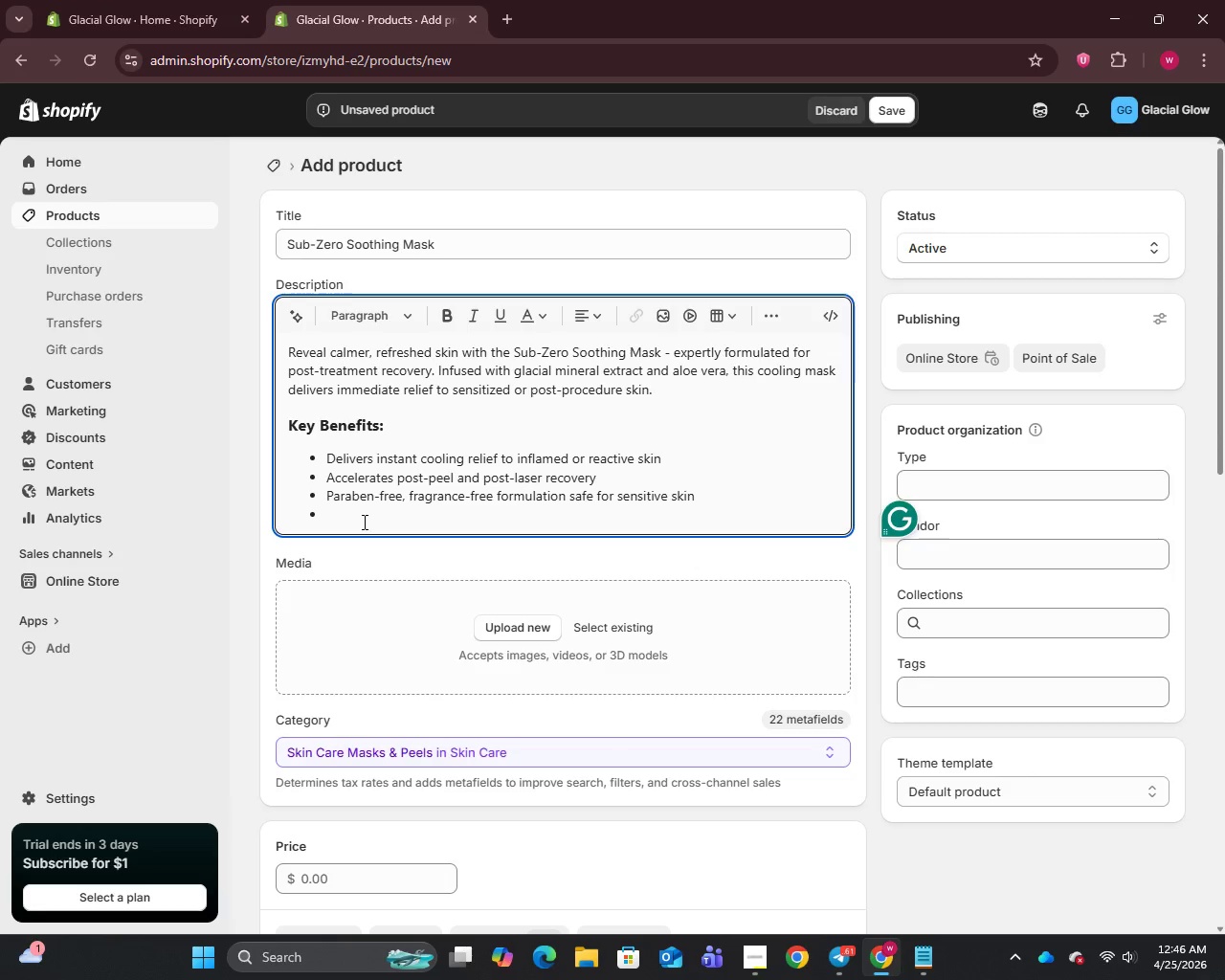 
type(Clinically inspired cryotherapy skincare technology)
 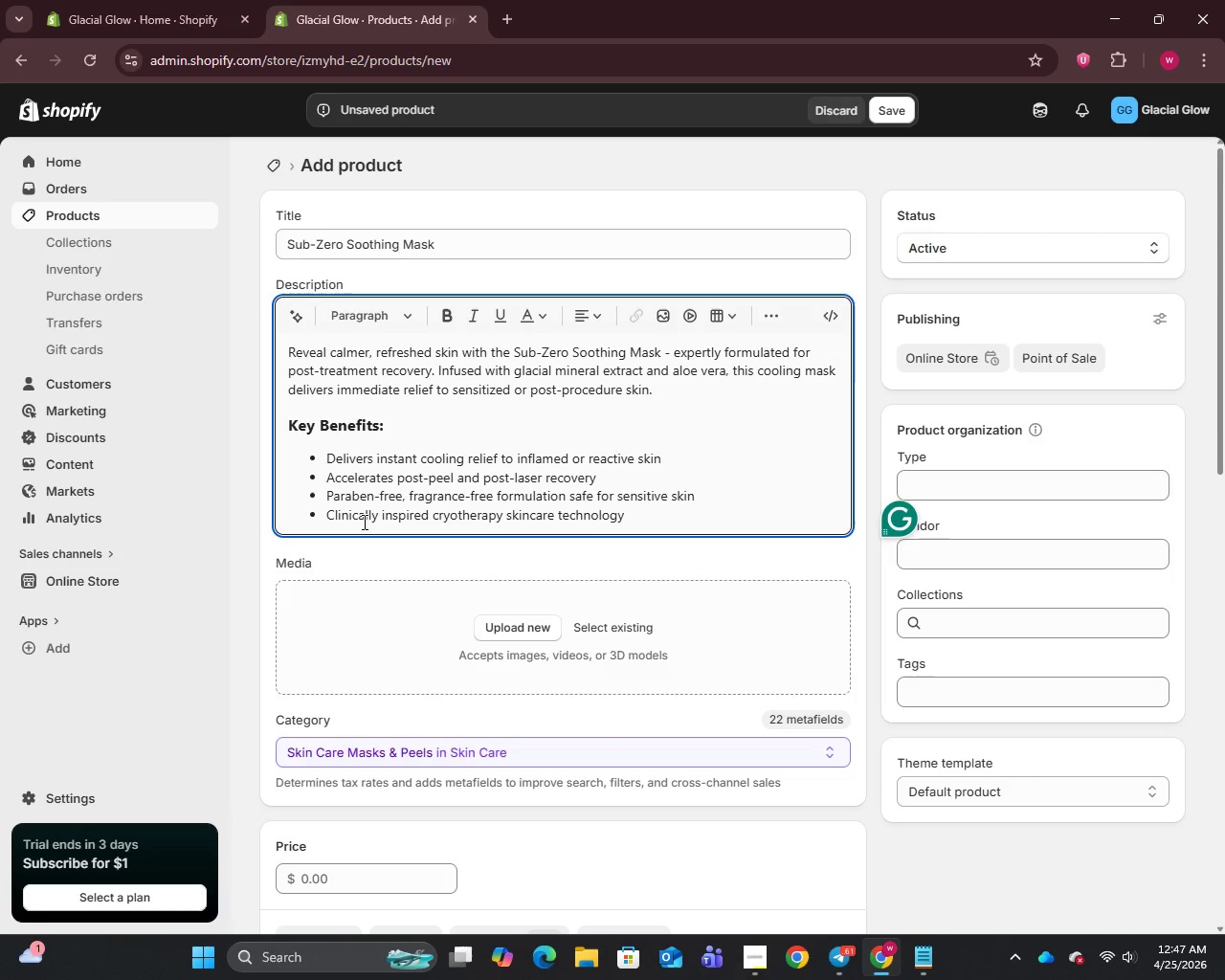 
wait(5.25)
 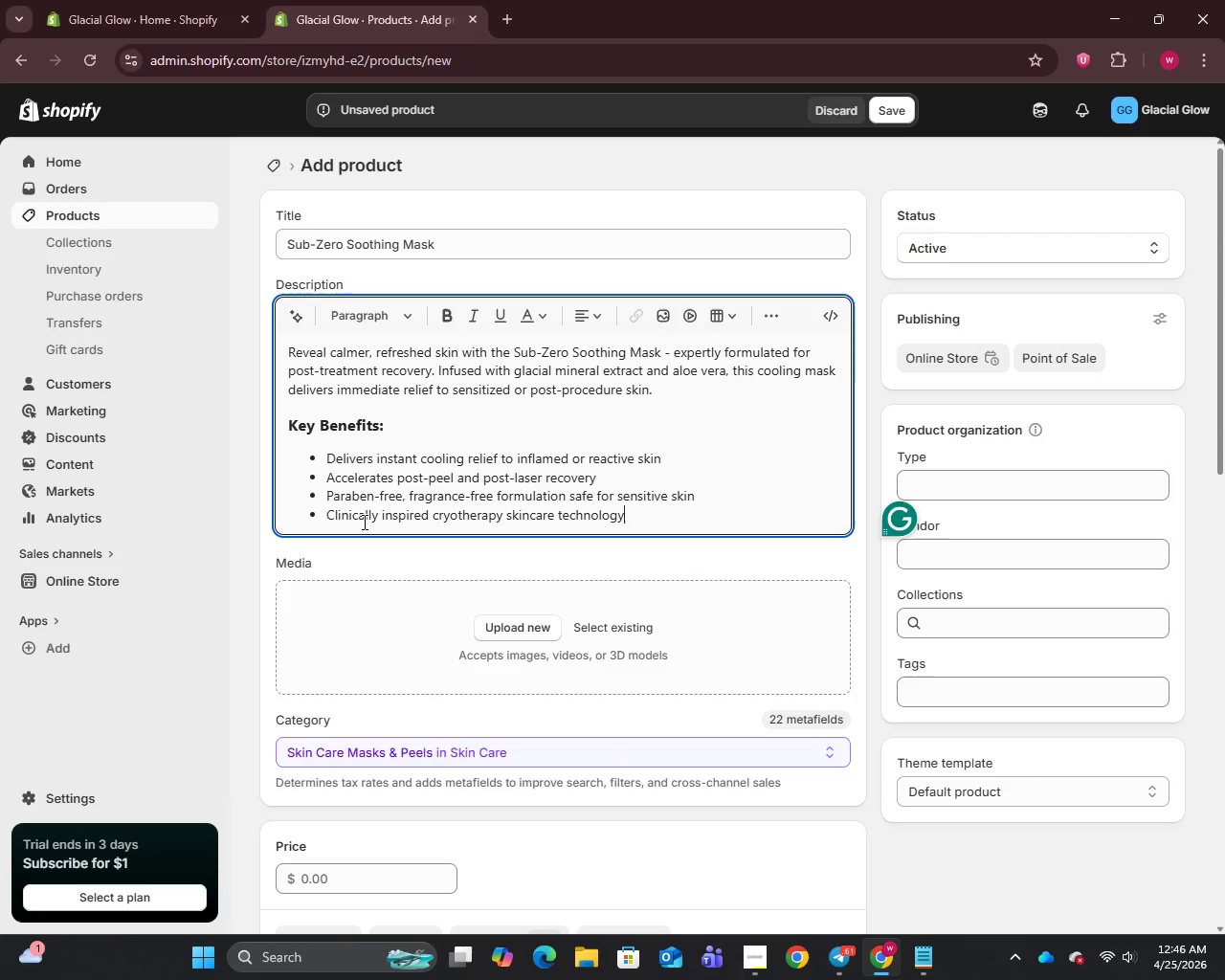 
key(Enter)
 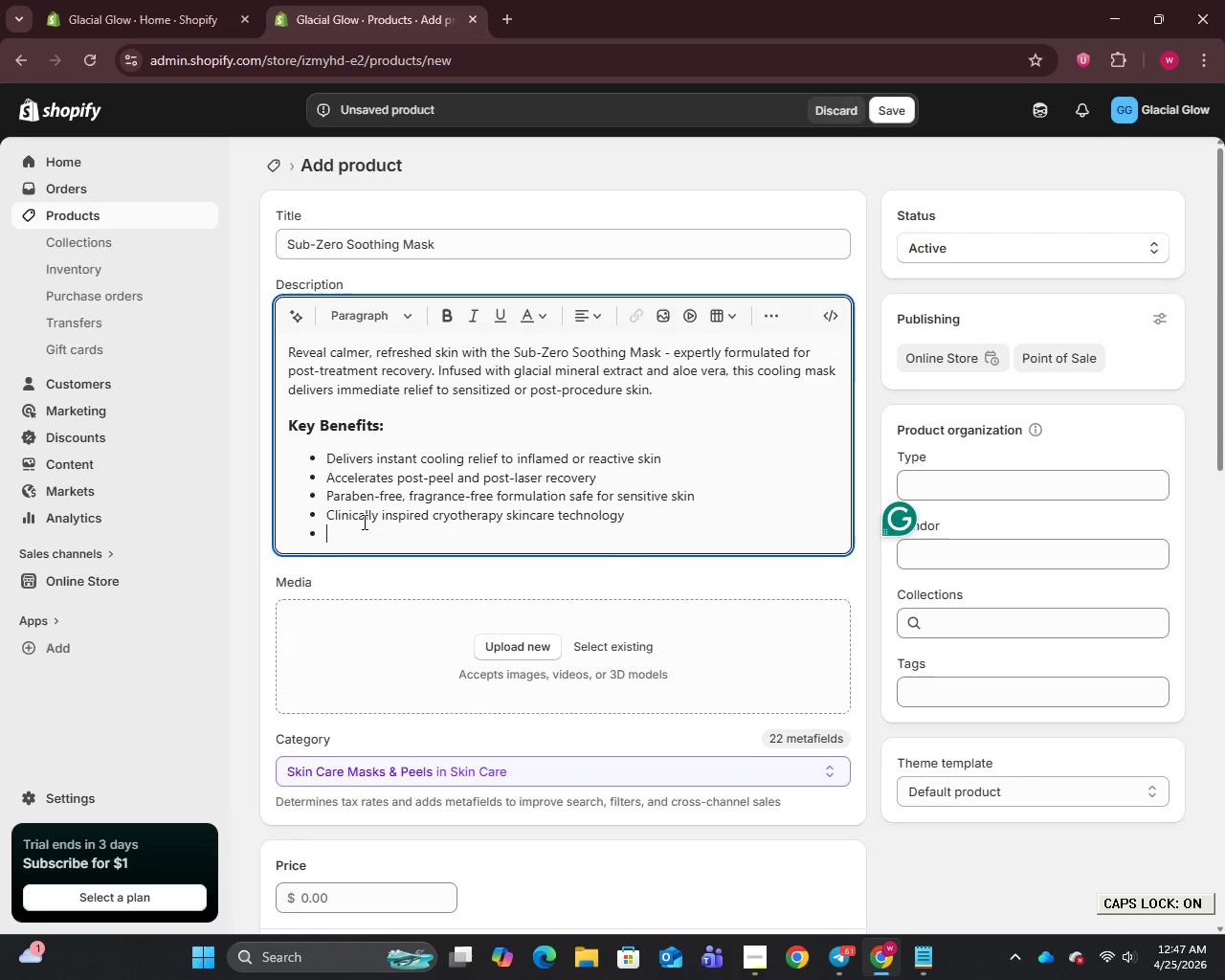 
type(Suitable for daily user or as an intensive recovery treatment)
 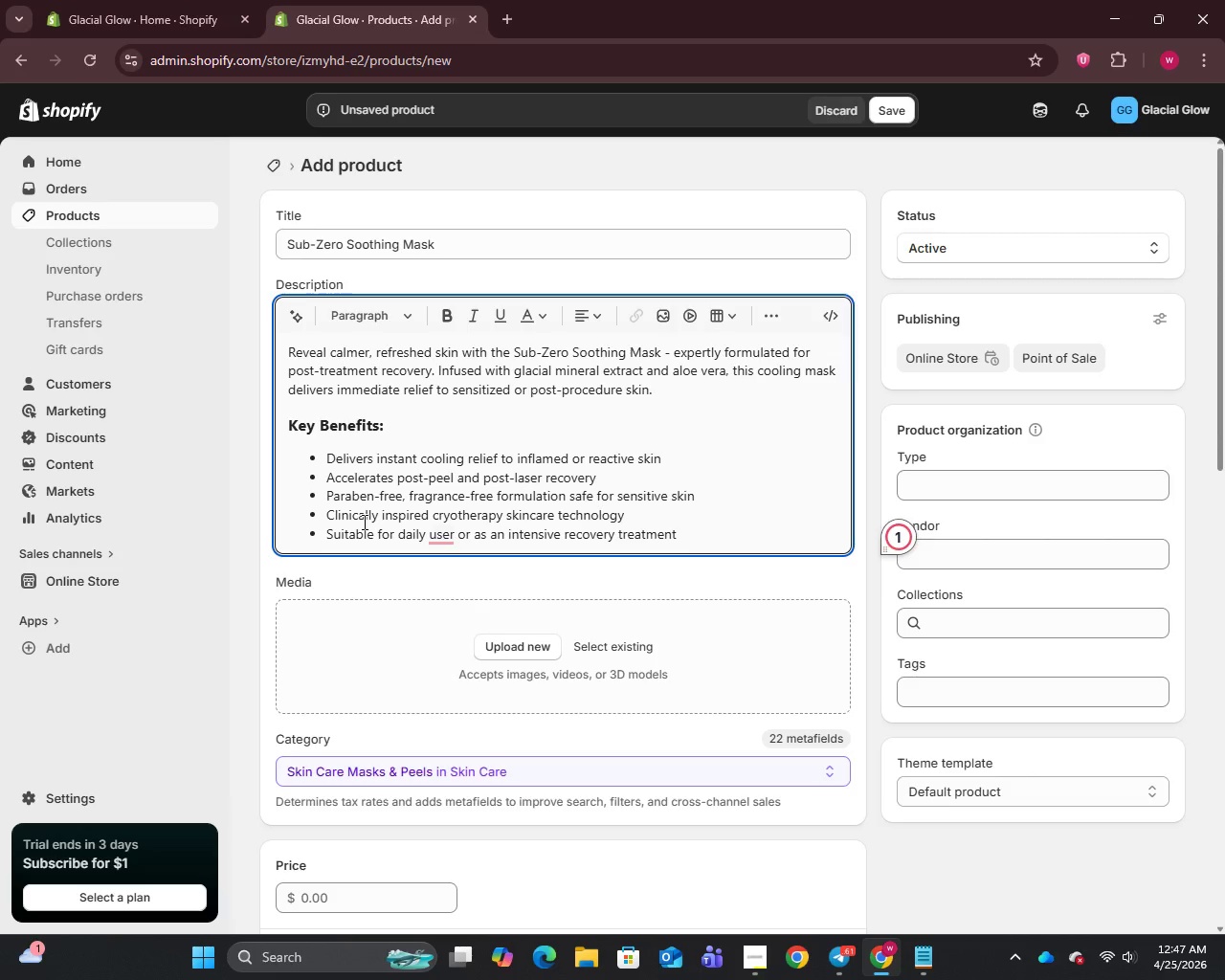 
wait(5.5)
 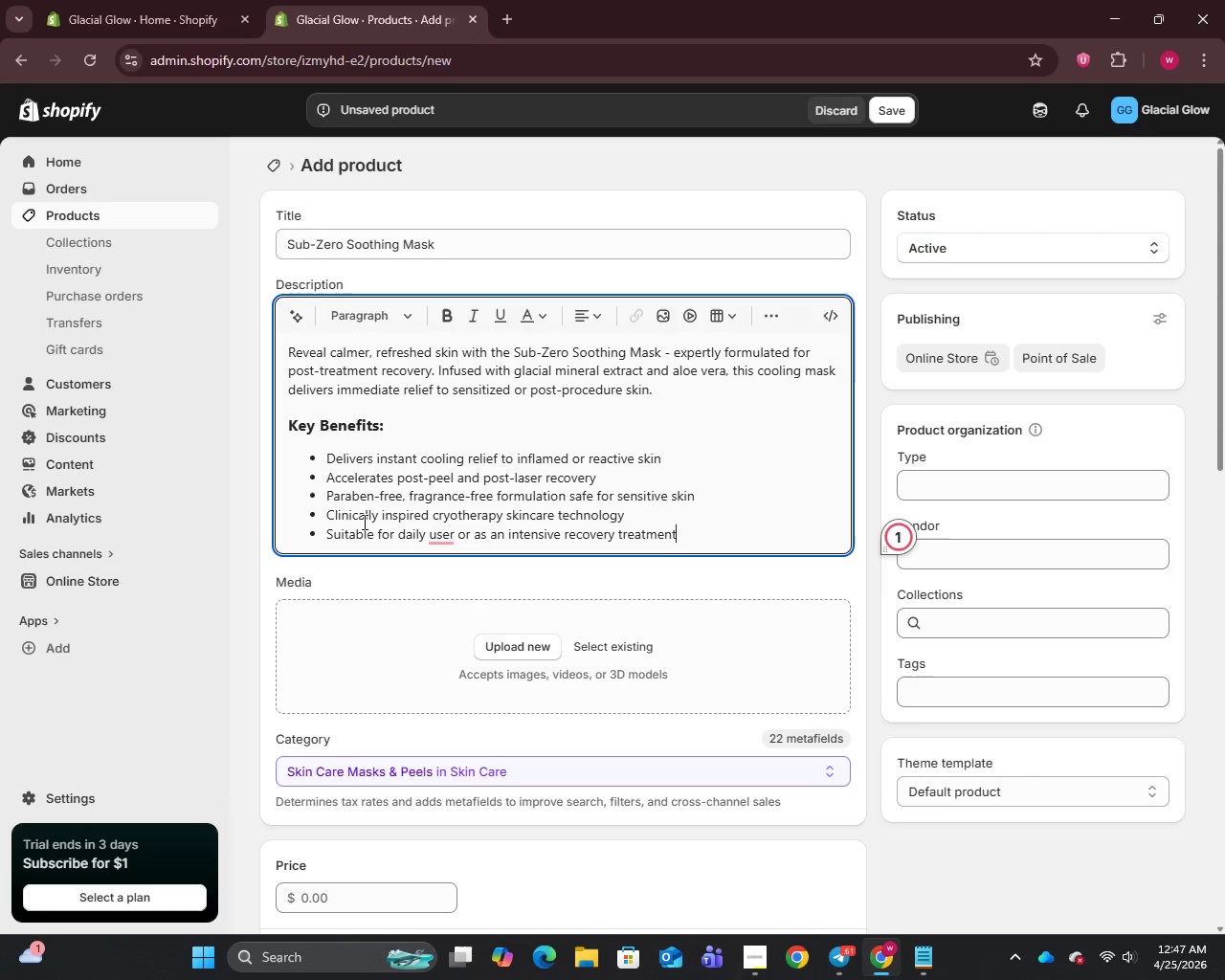 
left_click([445, 535])
 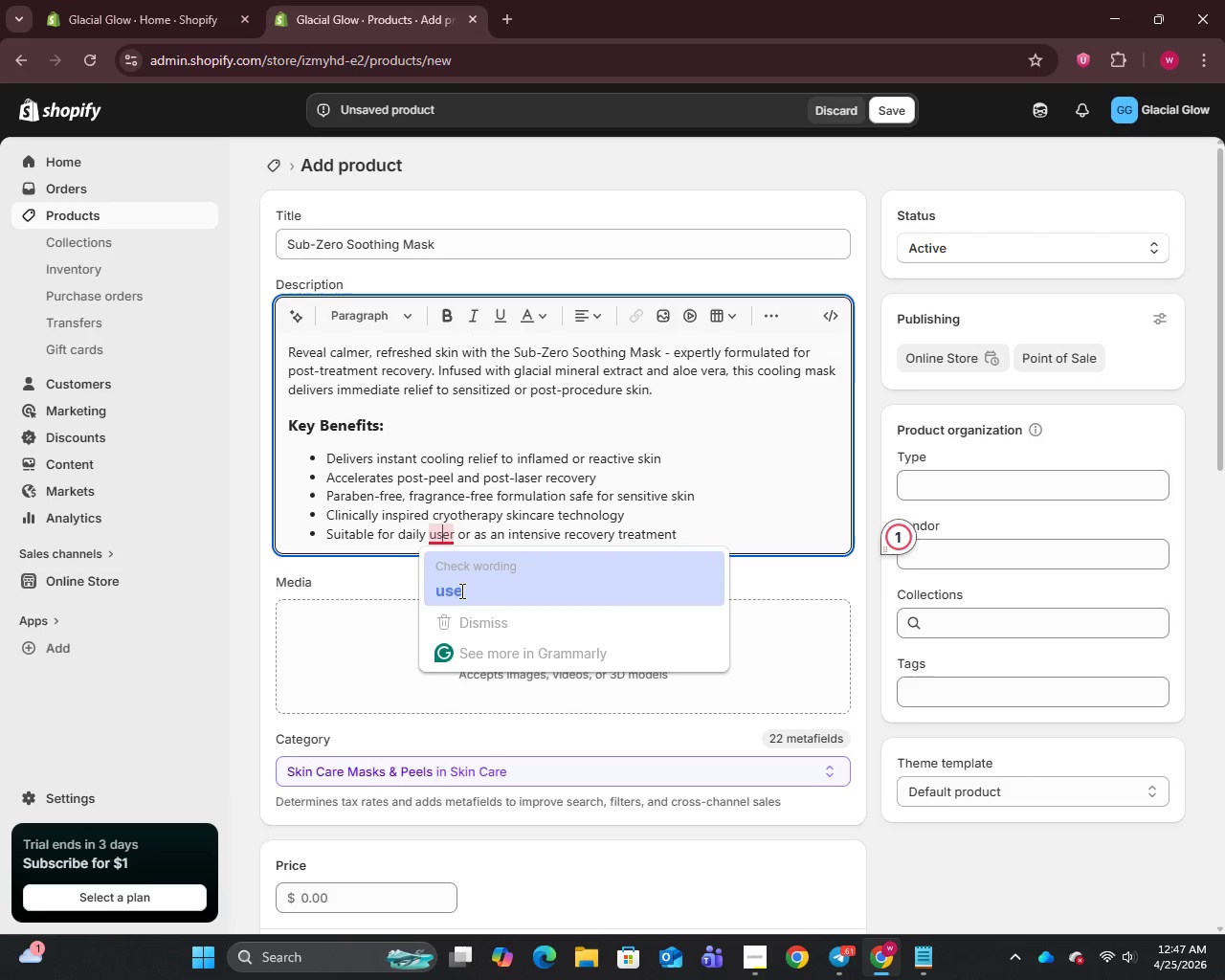 
left_click([460, 590])
 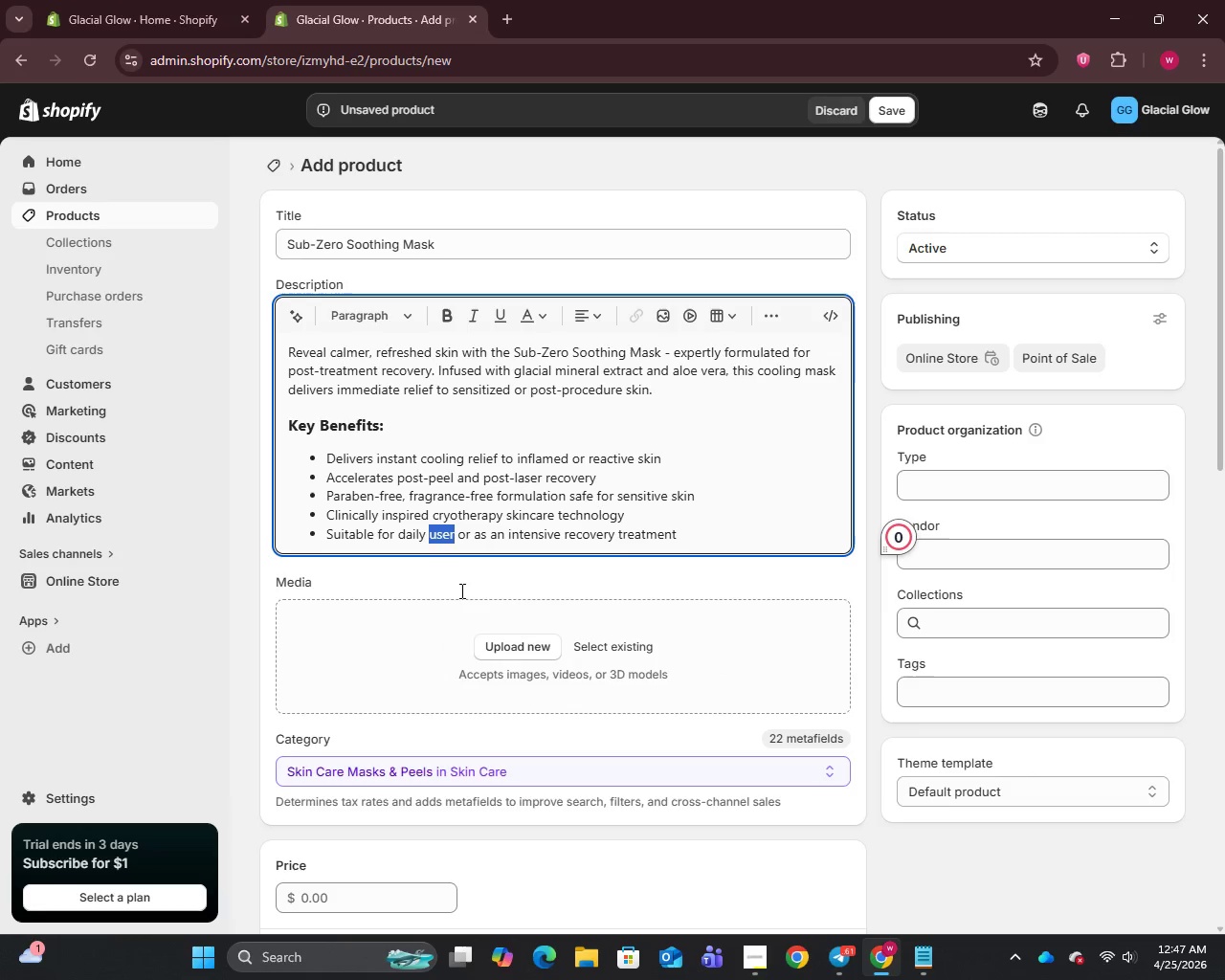 
key(Unknown)
 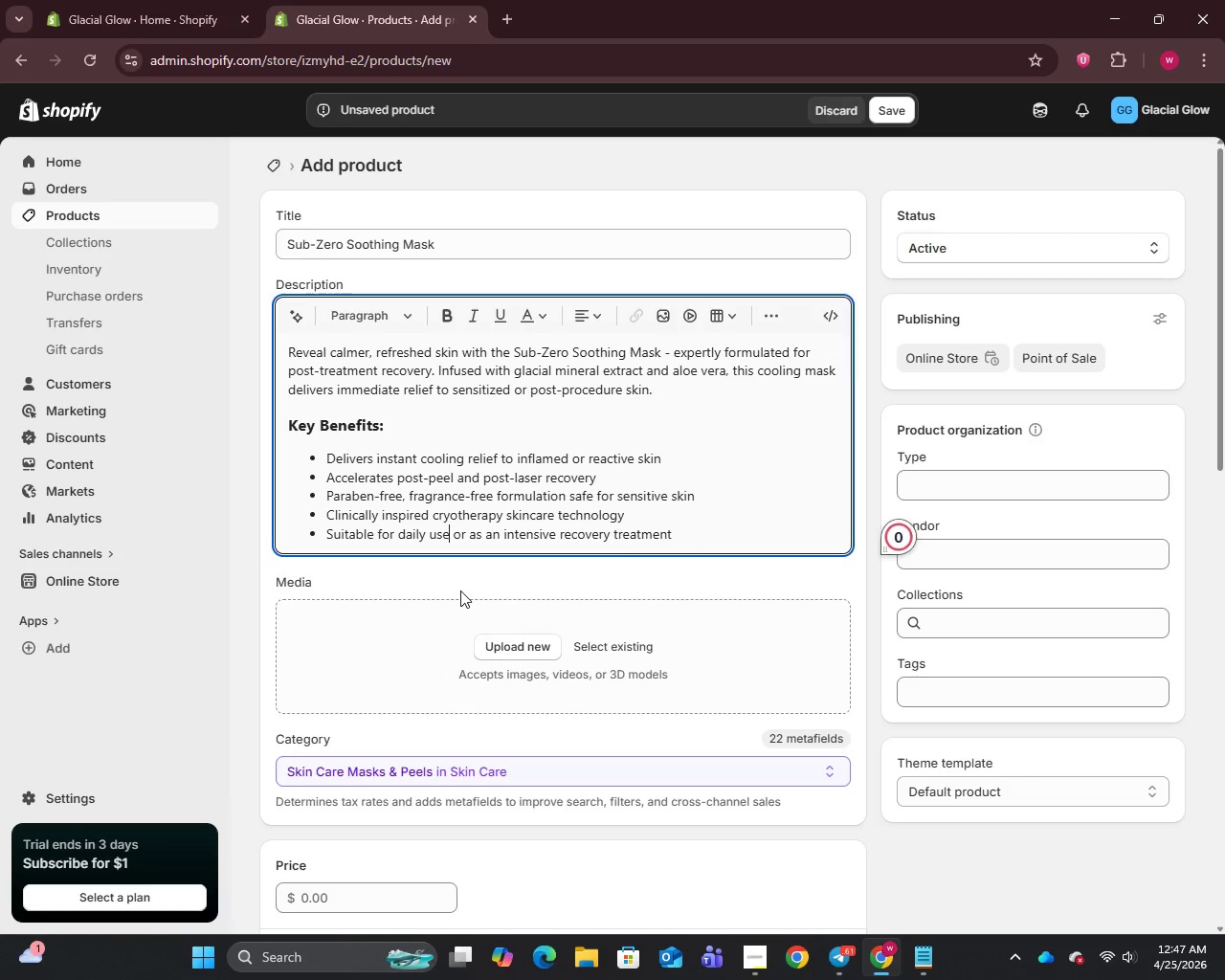 
key(Unknown)
 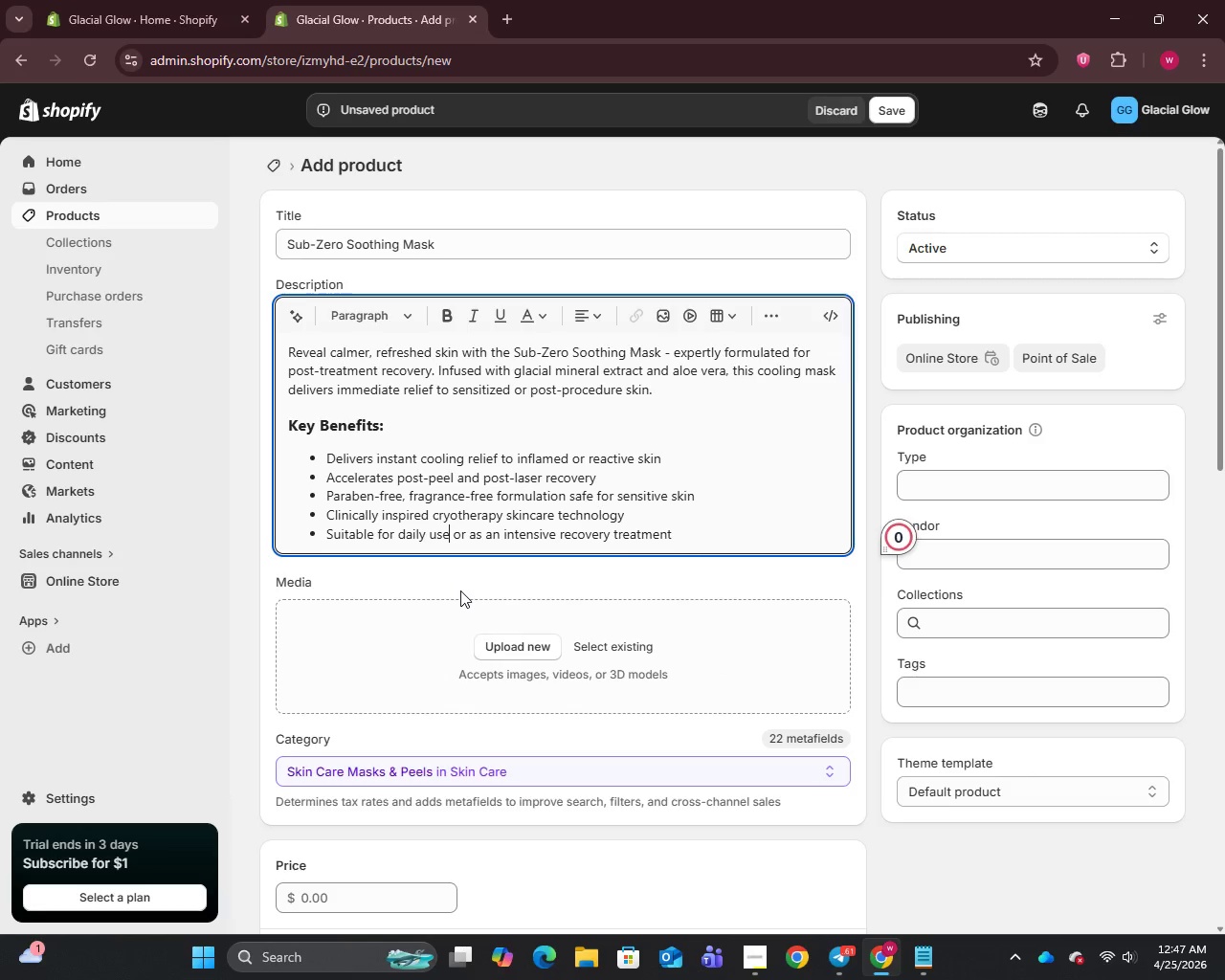 
key(Unknown)
 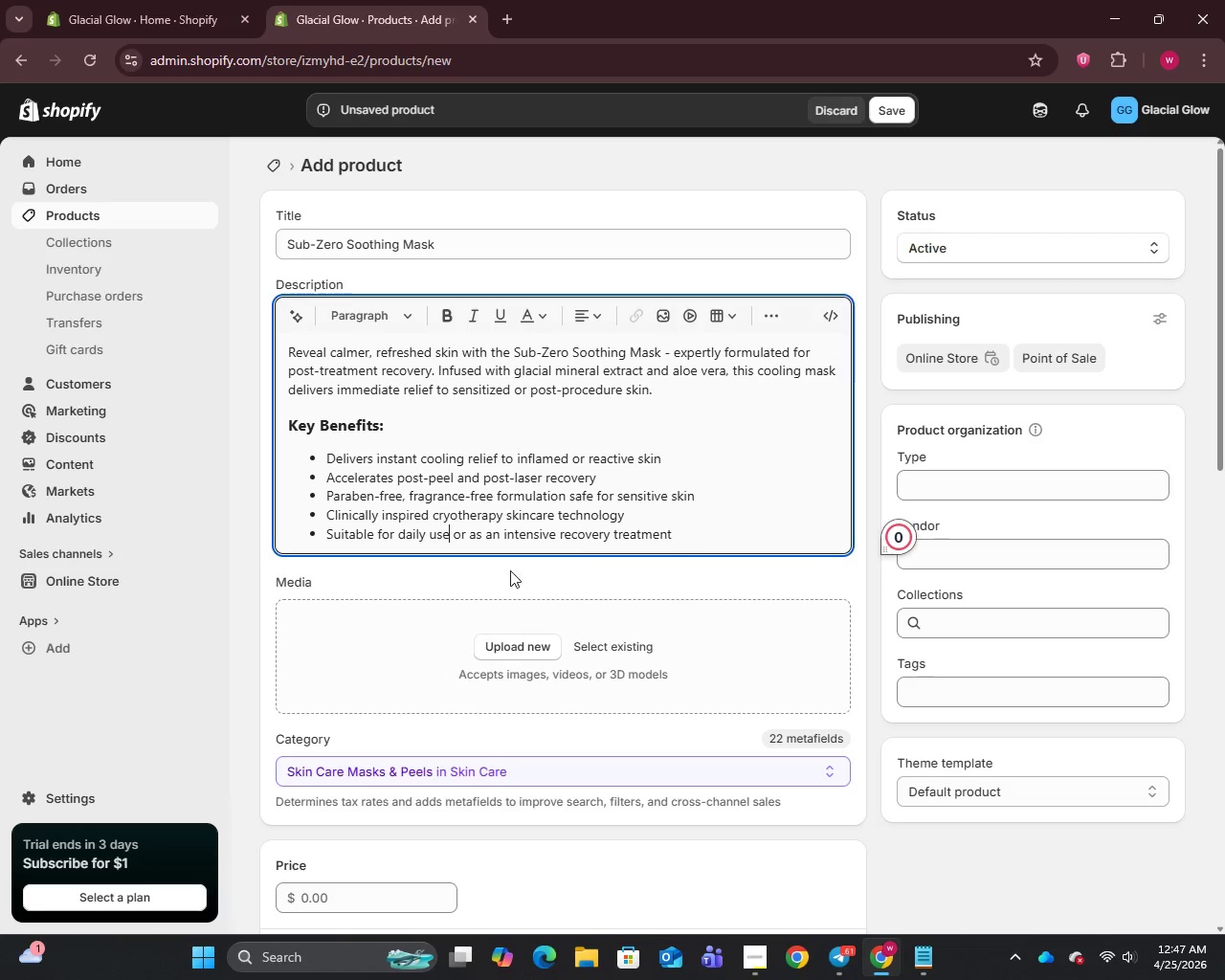 
left_click([718, 549])
 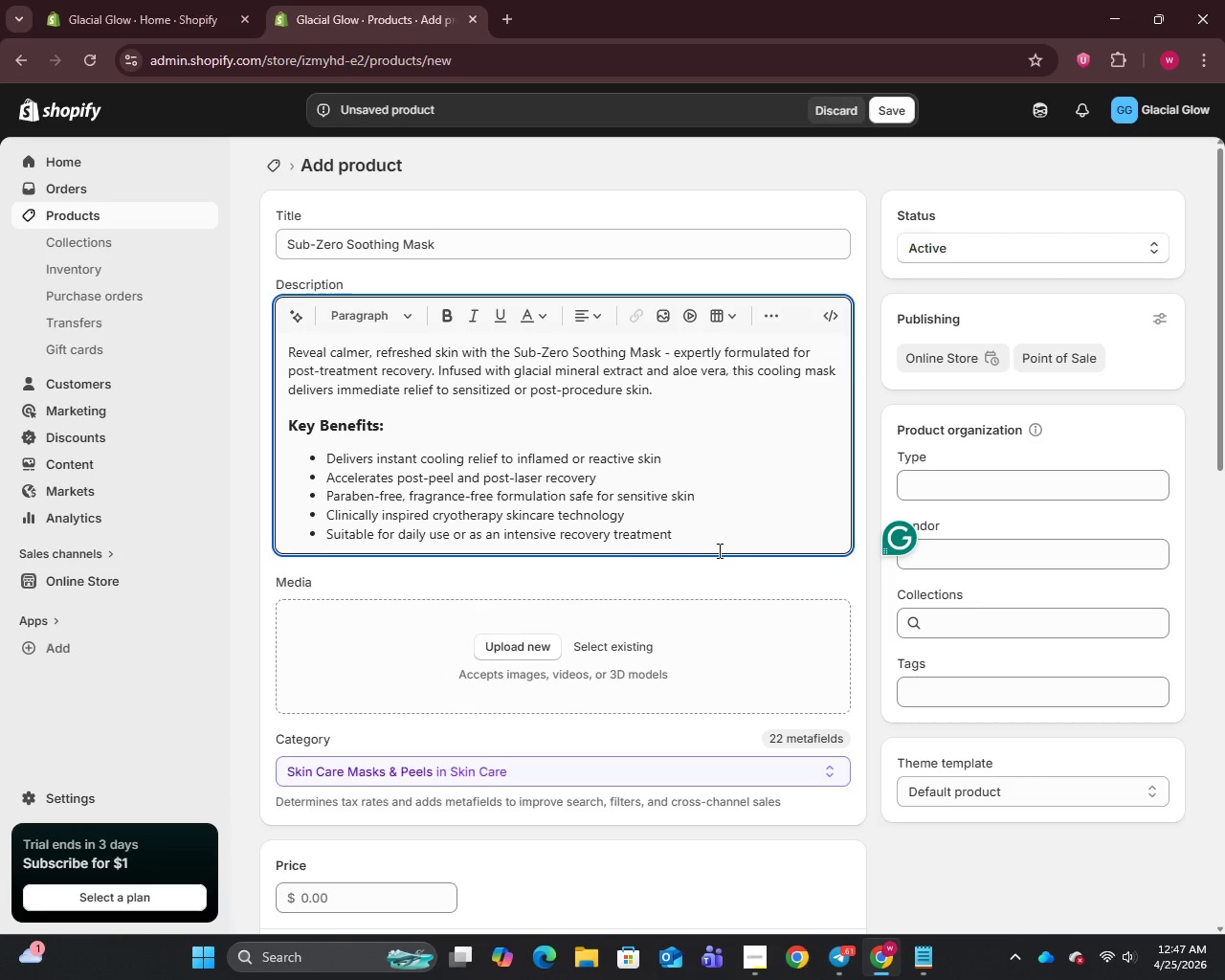 
key(Enter)
 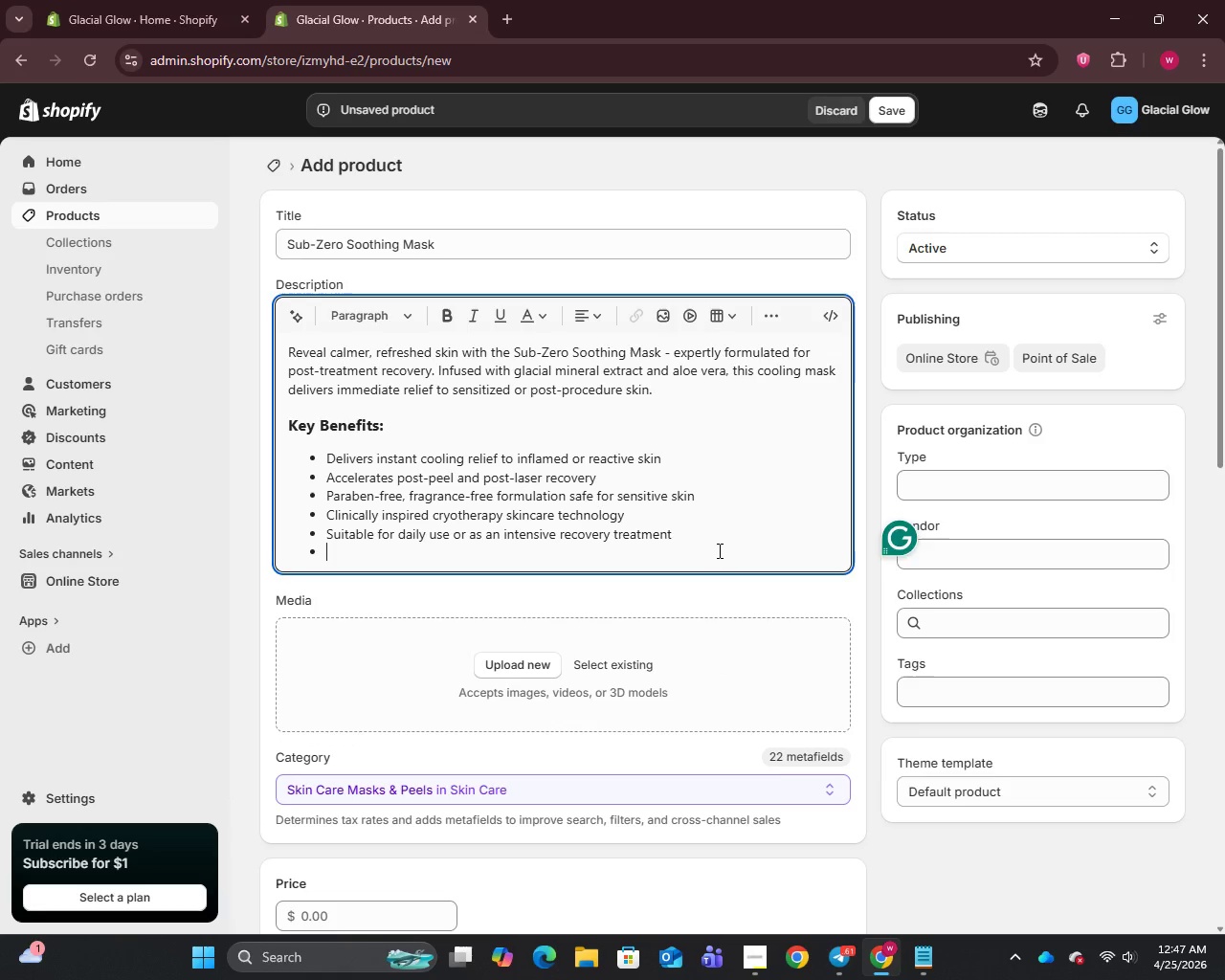 
key(Enter)
 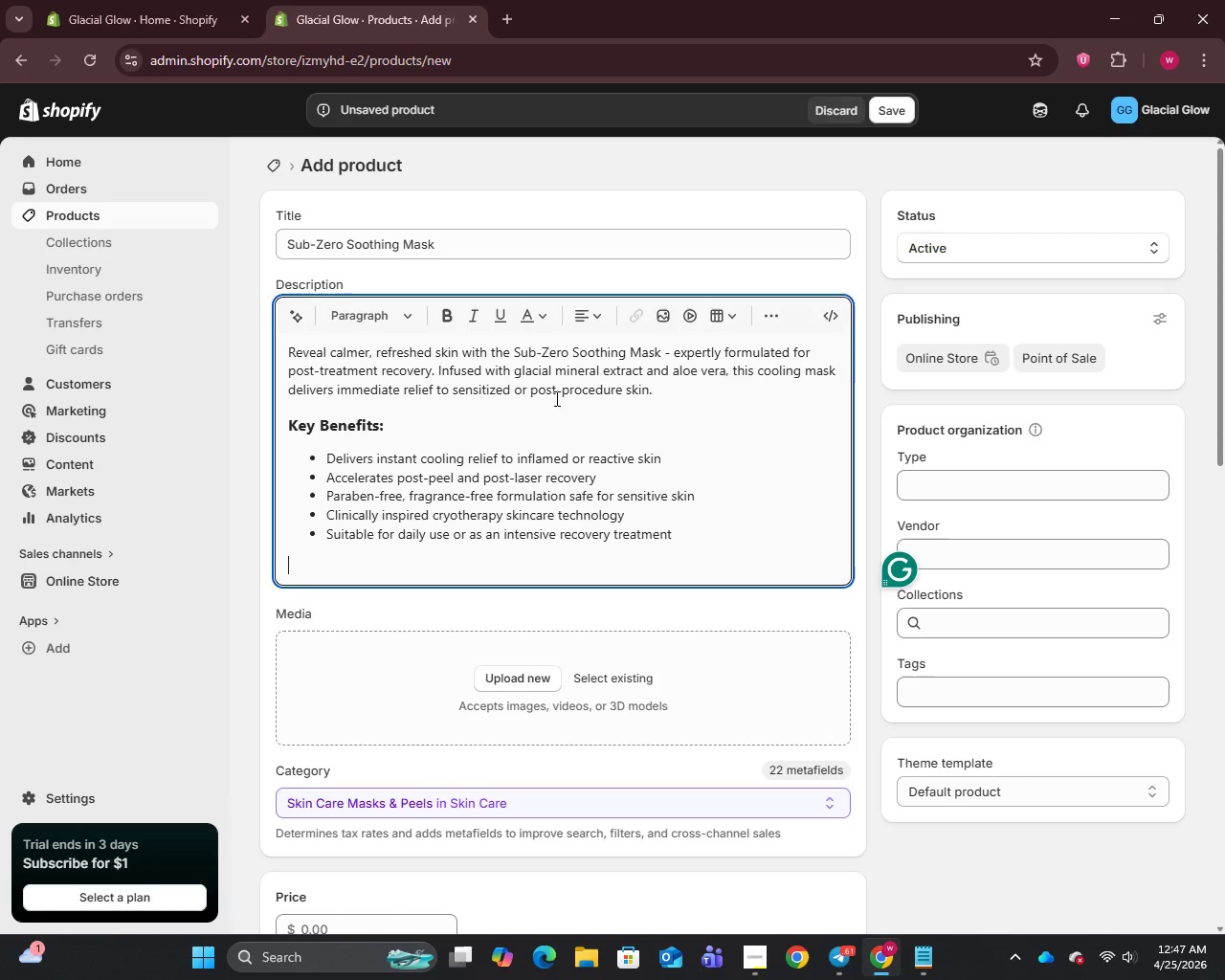 
left_click([411, 320])
 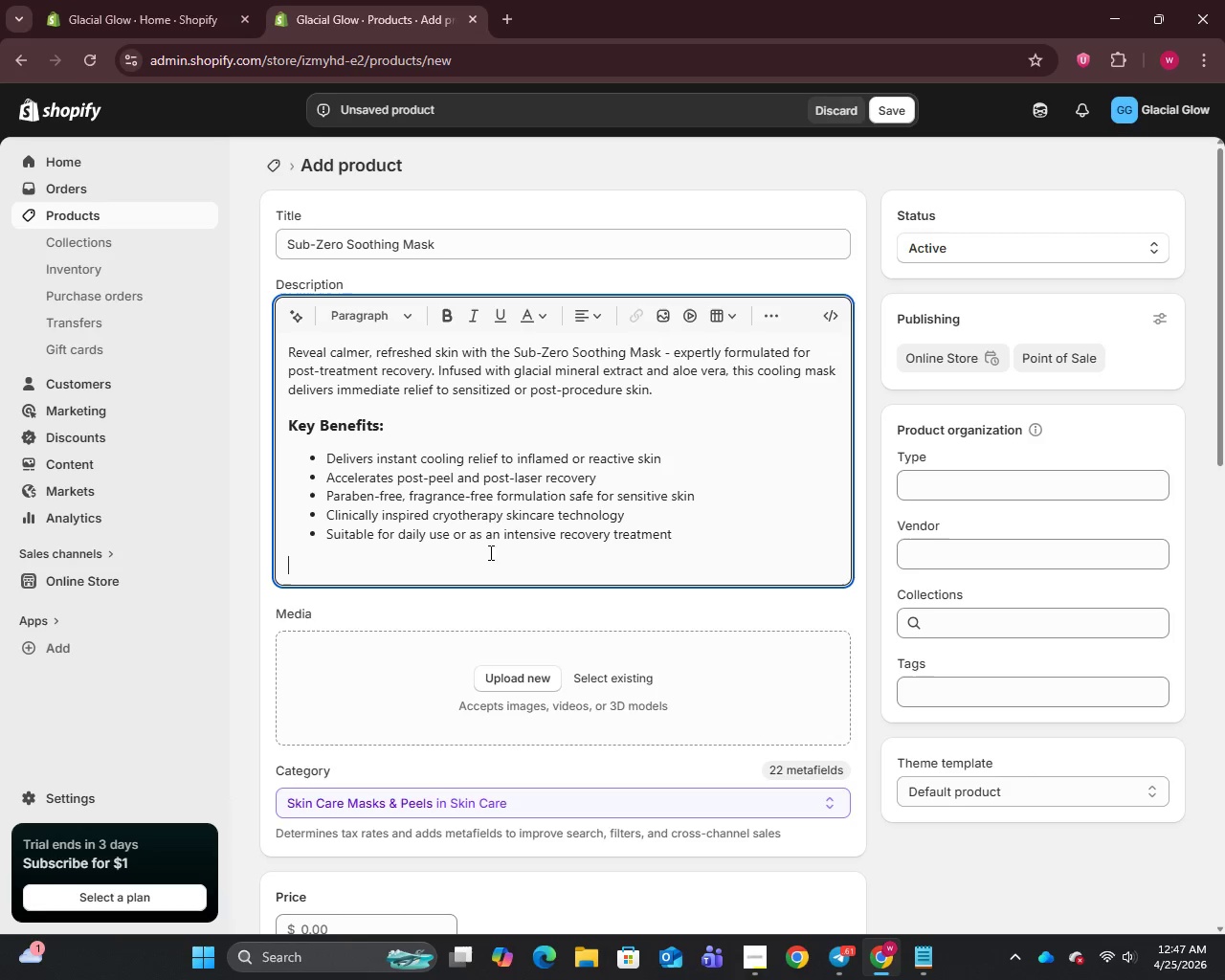 
left_click([451, 315])
 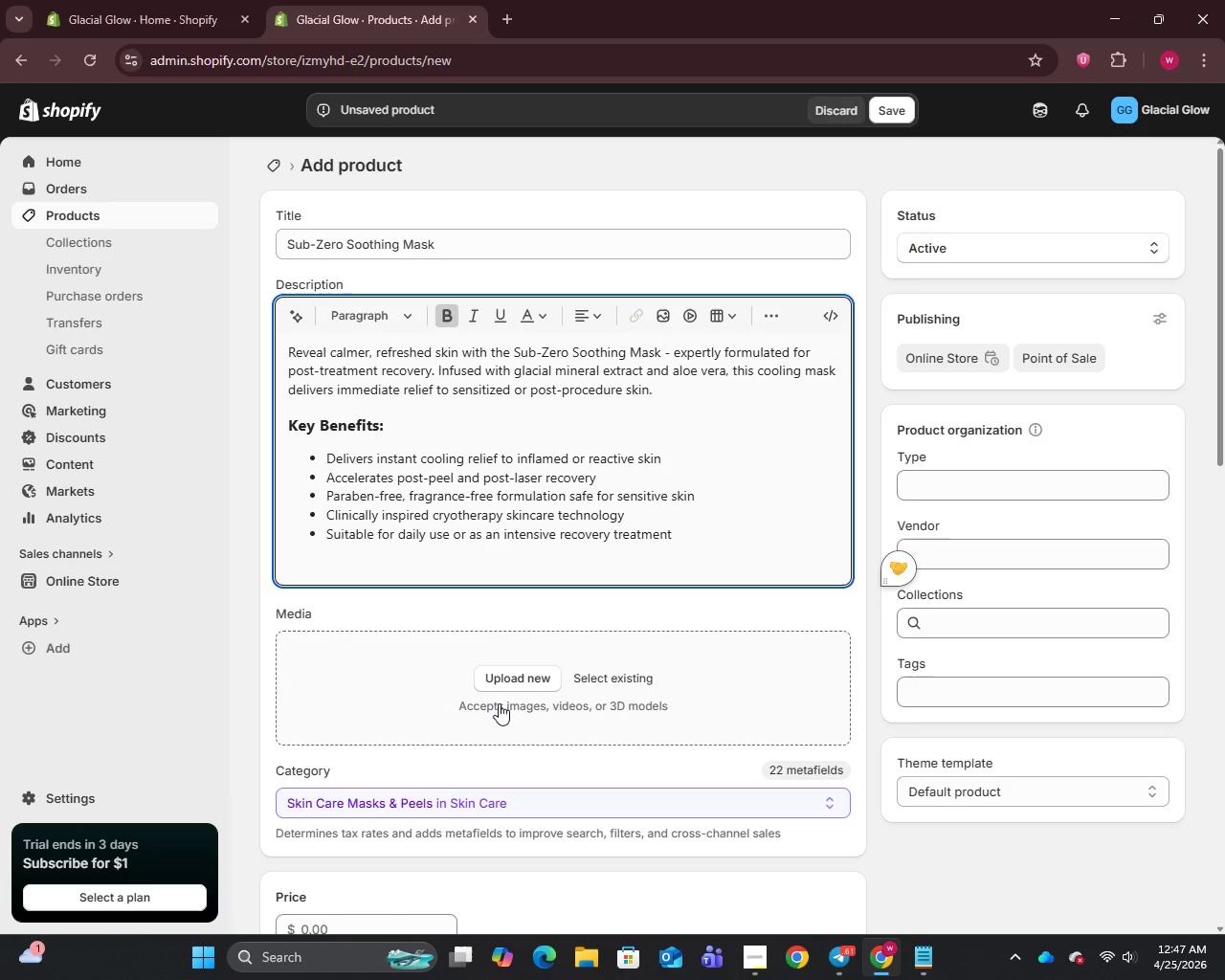 
wait(5.14)
 